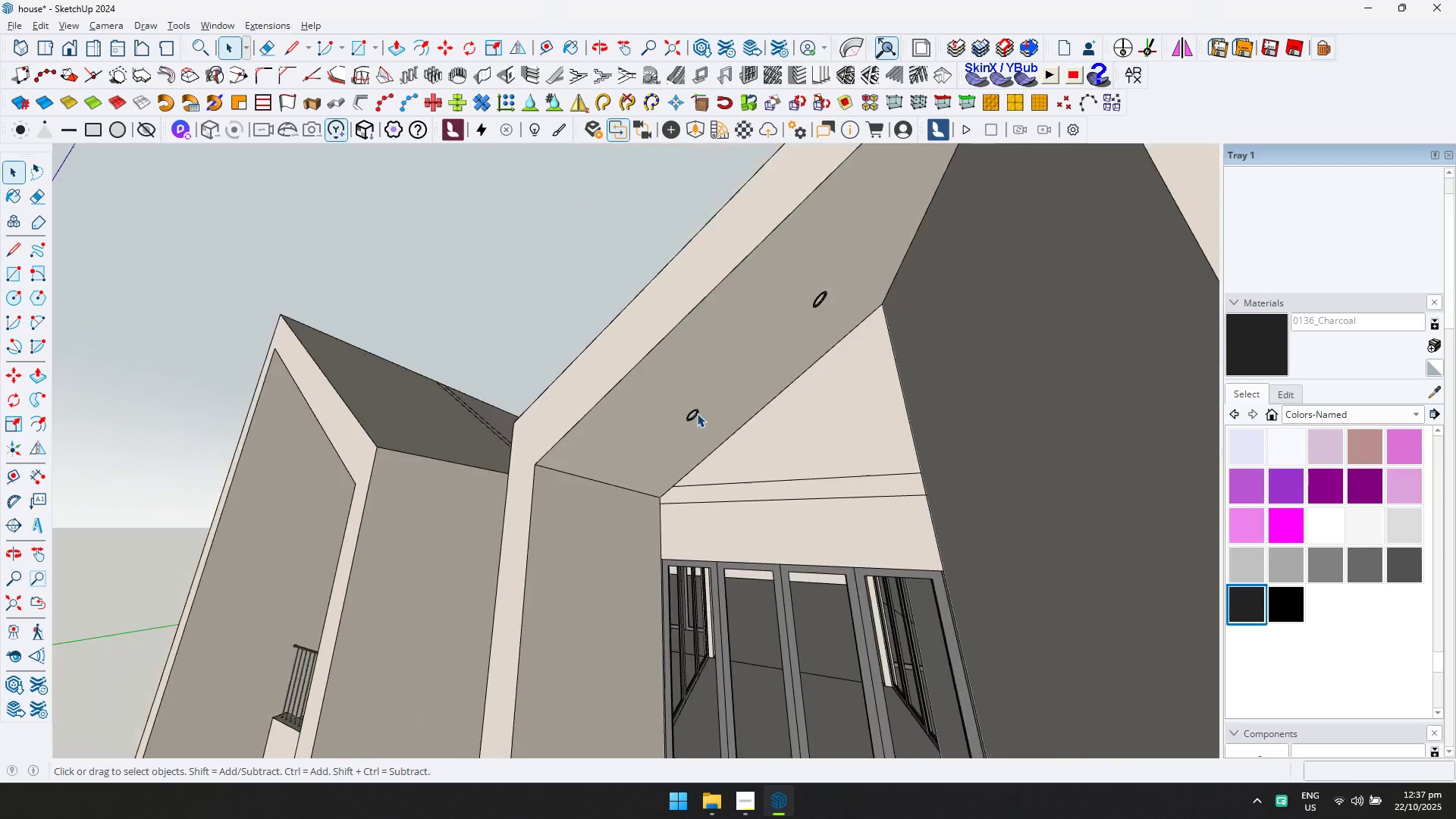 
key(Control+ControlLeft)
 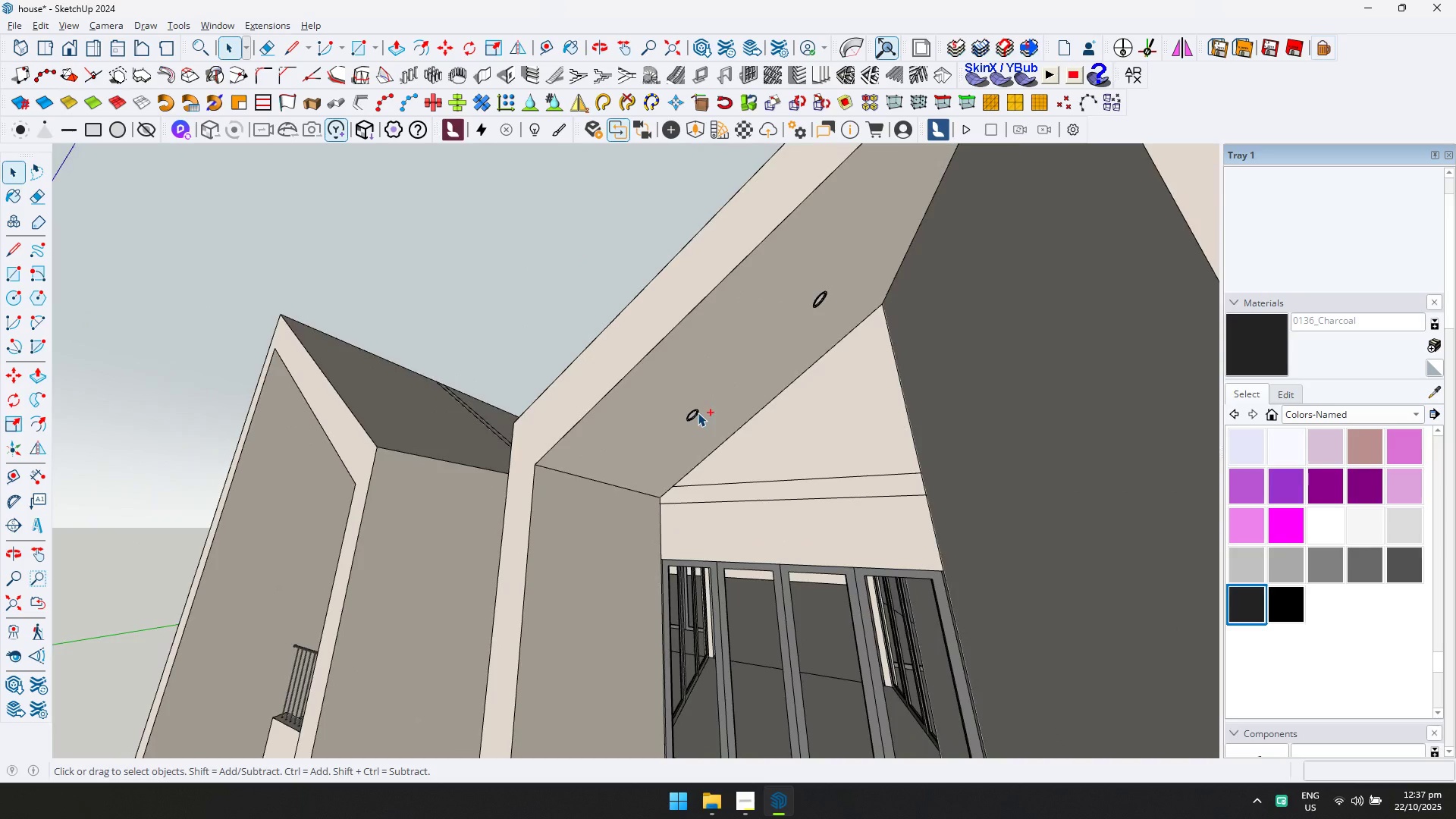 
key(Control+S)
 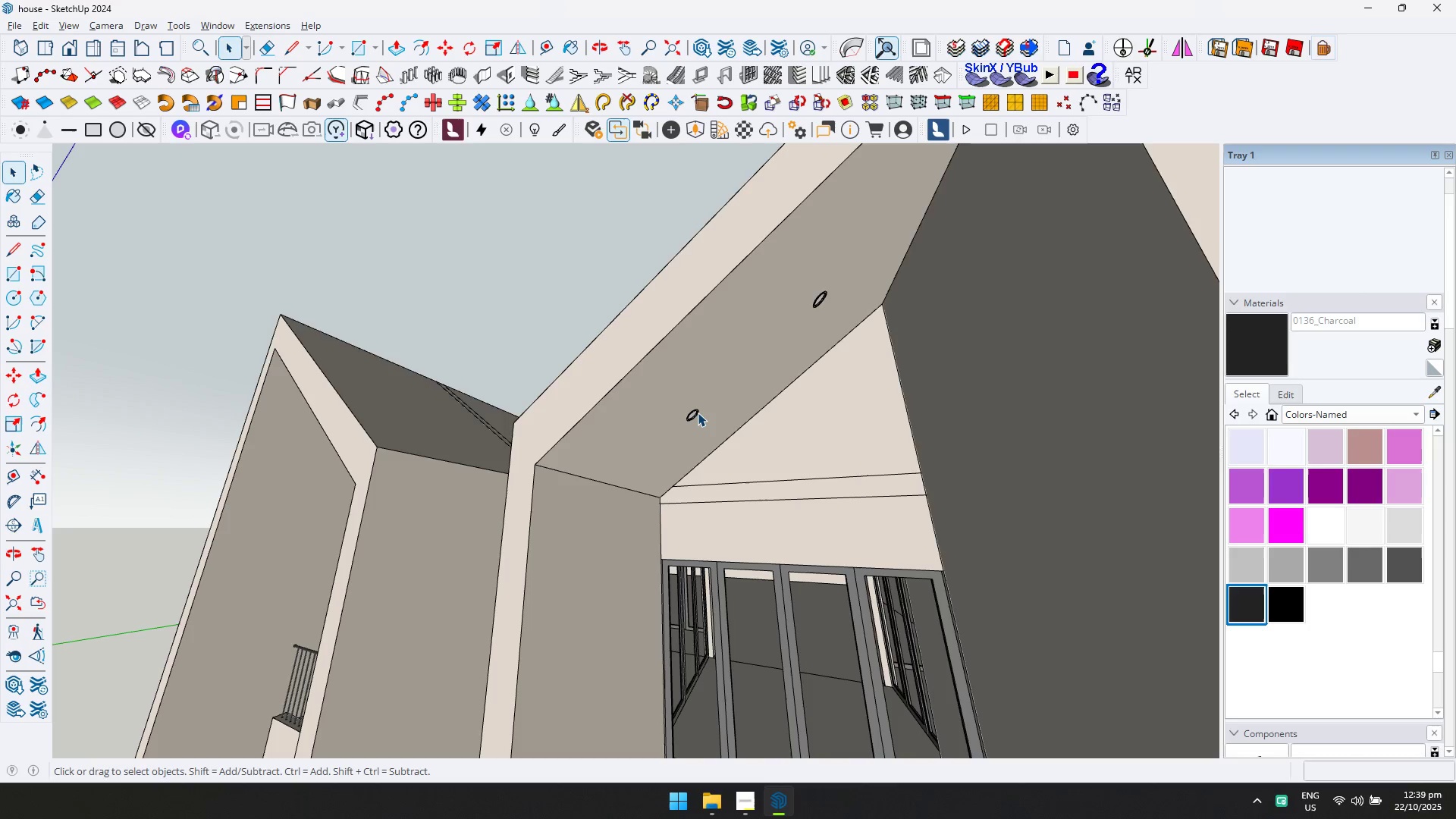 
wait(78.16)
 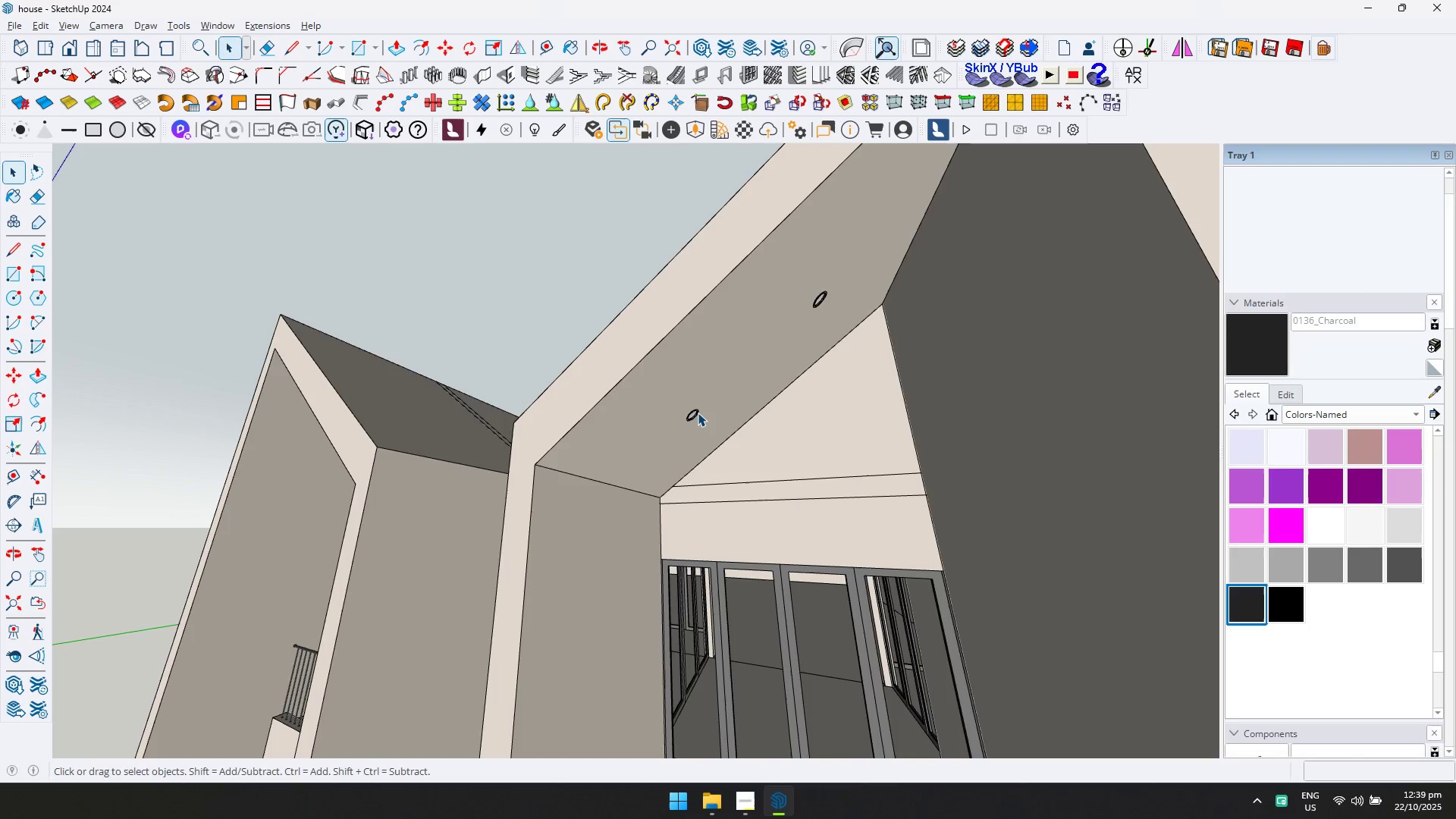 
scroll: coordinate [877, 444], scroll_direction: down, amount: 11.0
 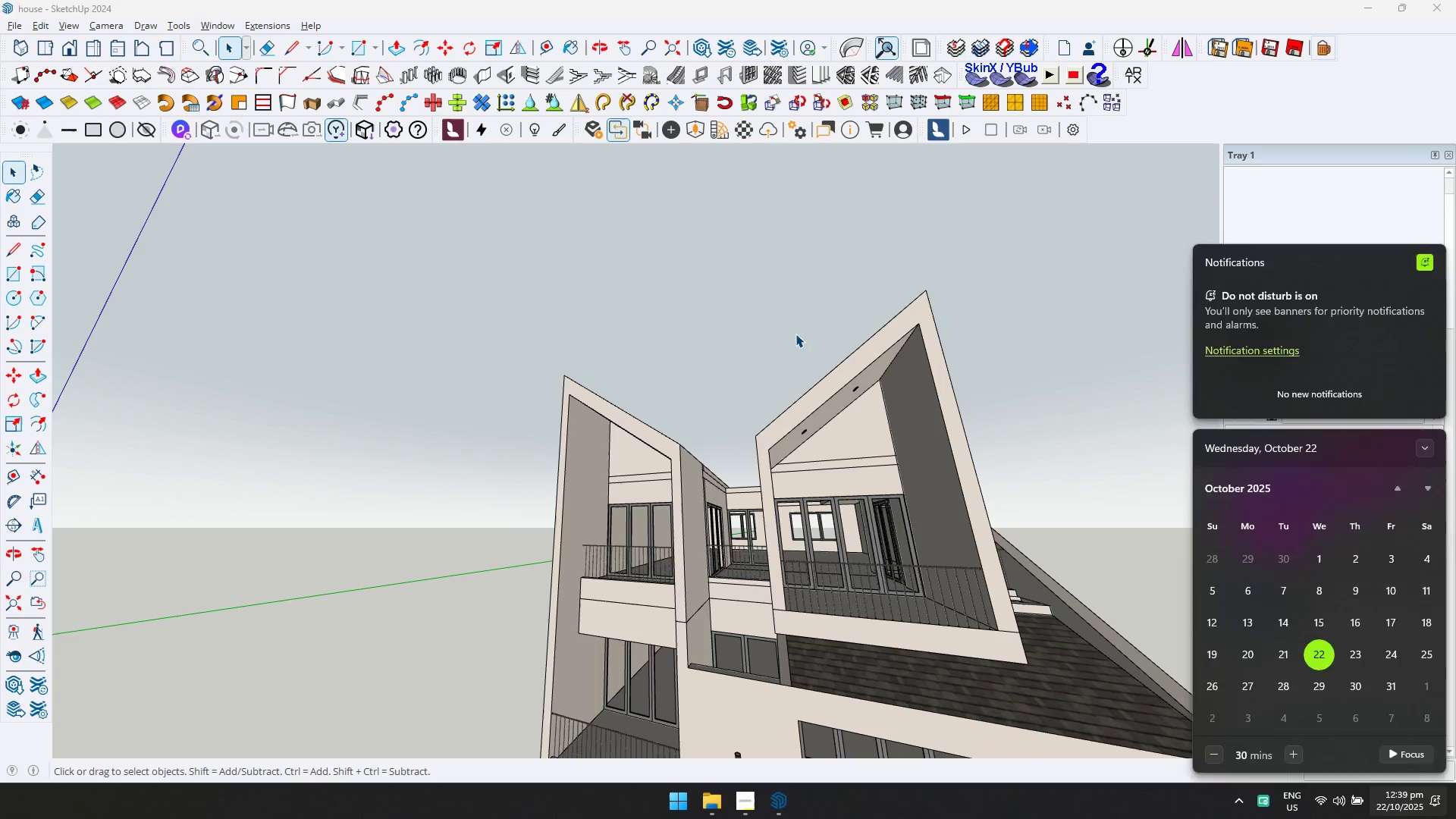 
double_click([789, 306])
 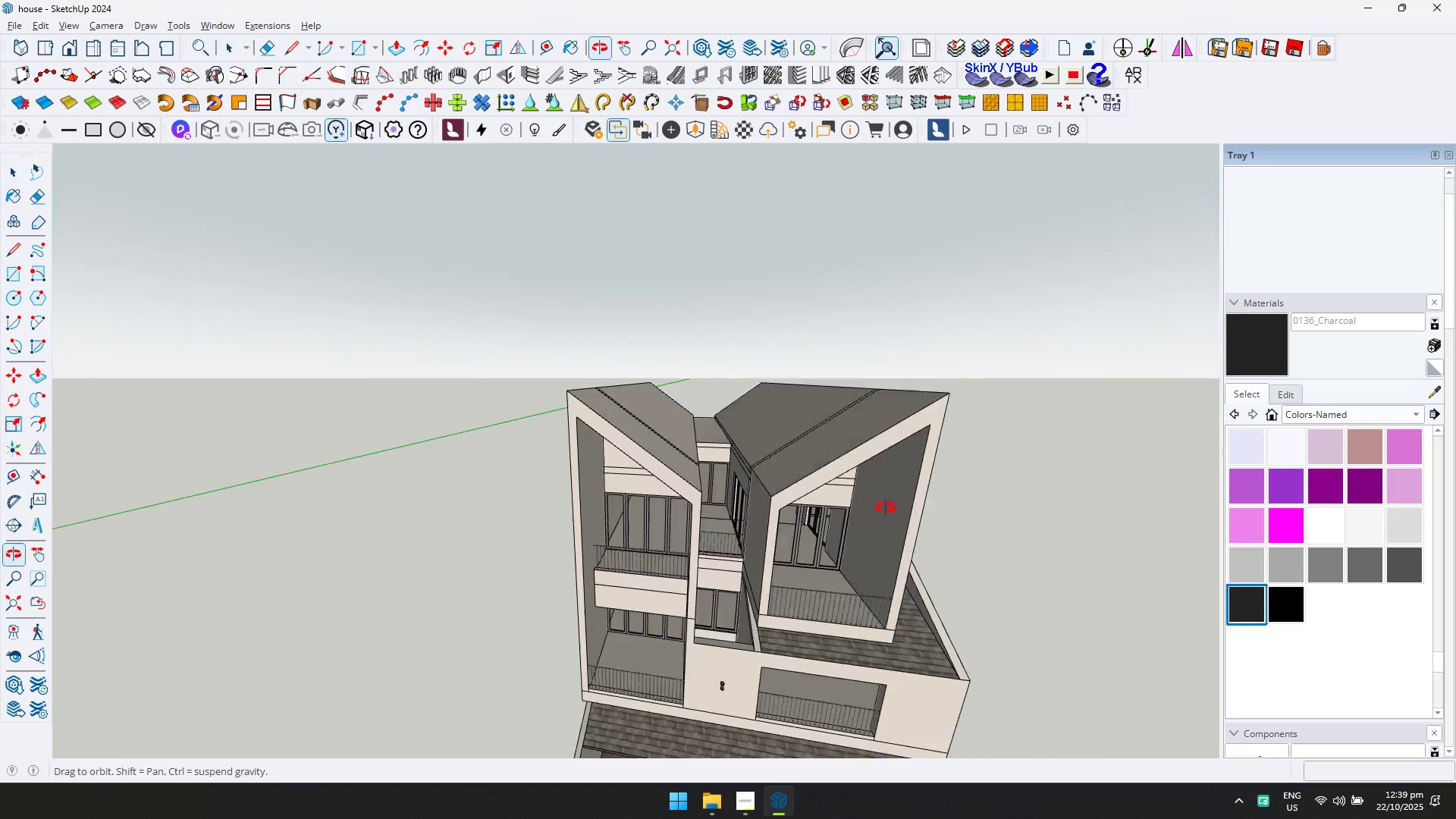 
key(Shift+ShiftLeft)
 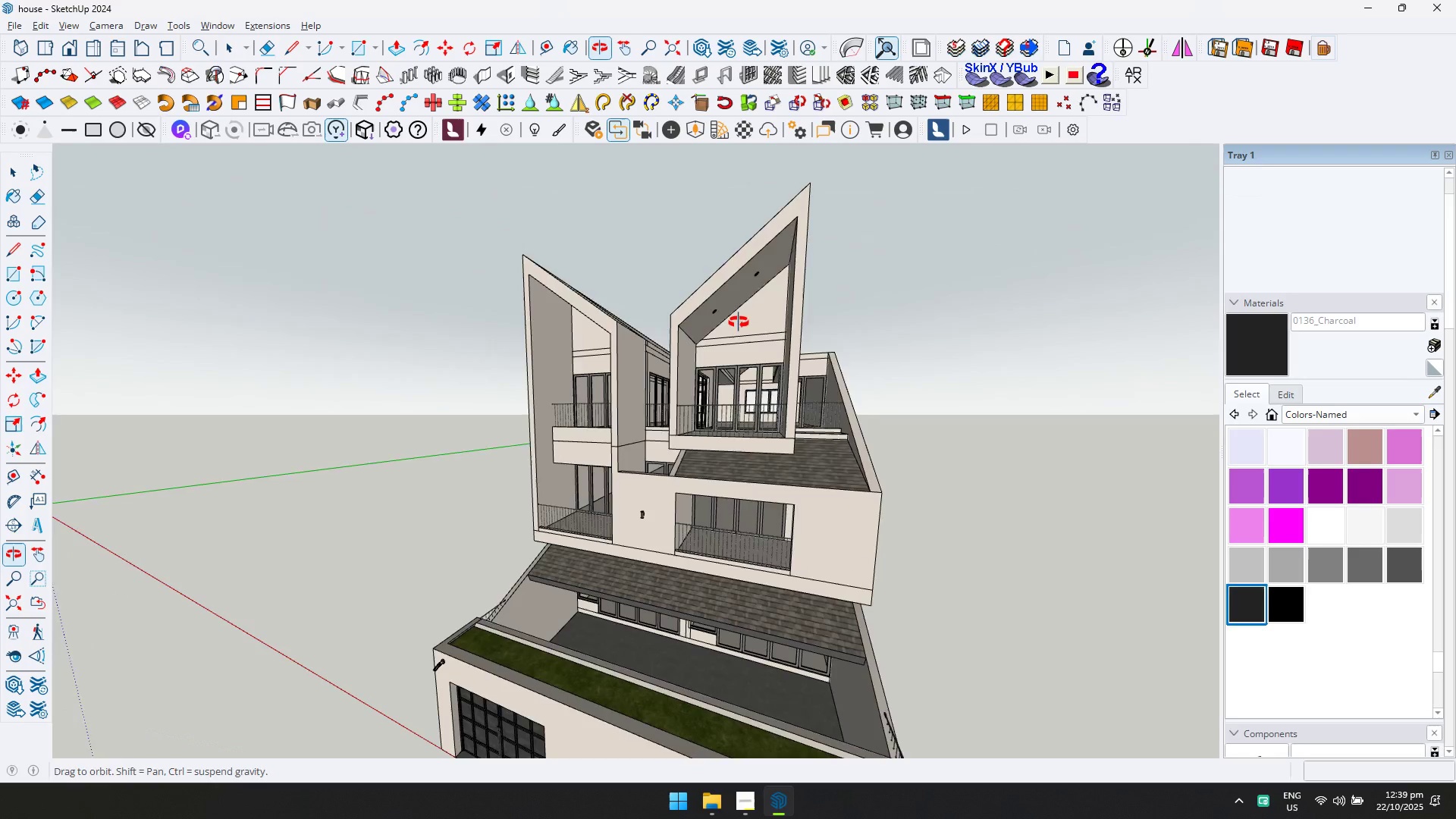 
scroll: coordinate [671, 342], scroll_direction: up, amount: 6.0
 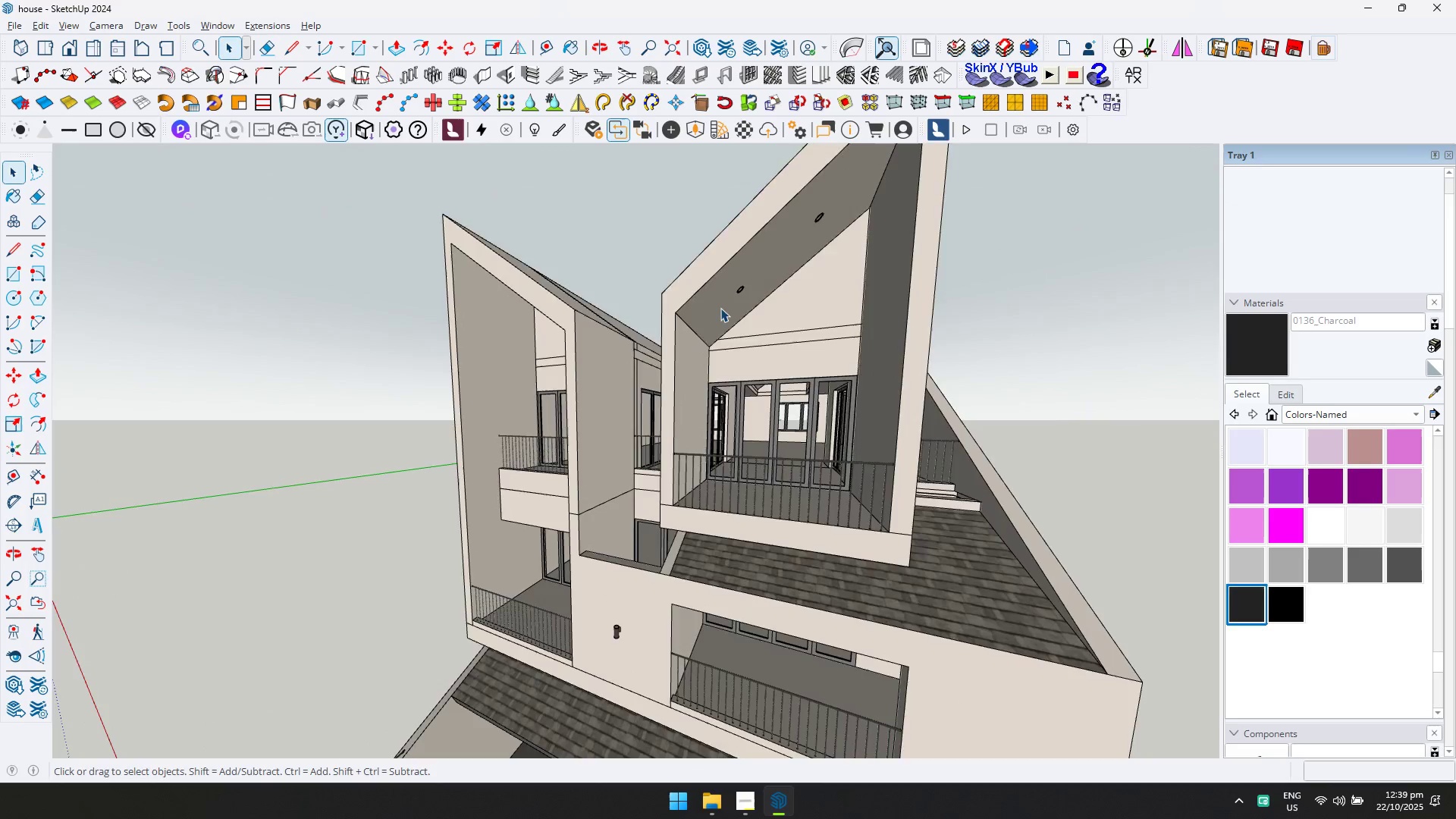 
double_click([720, 307])
 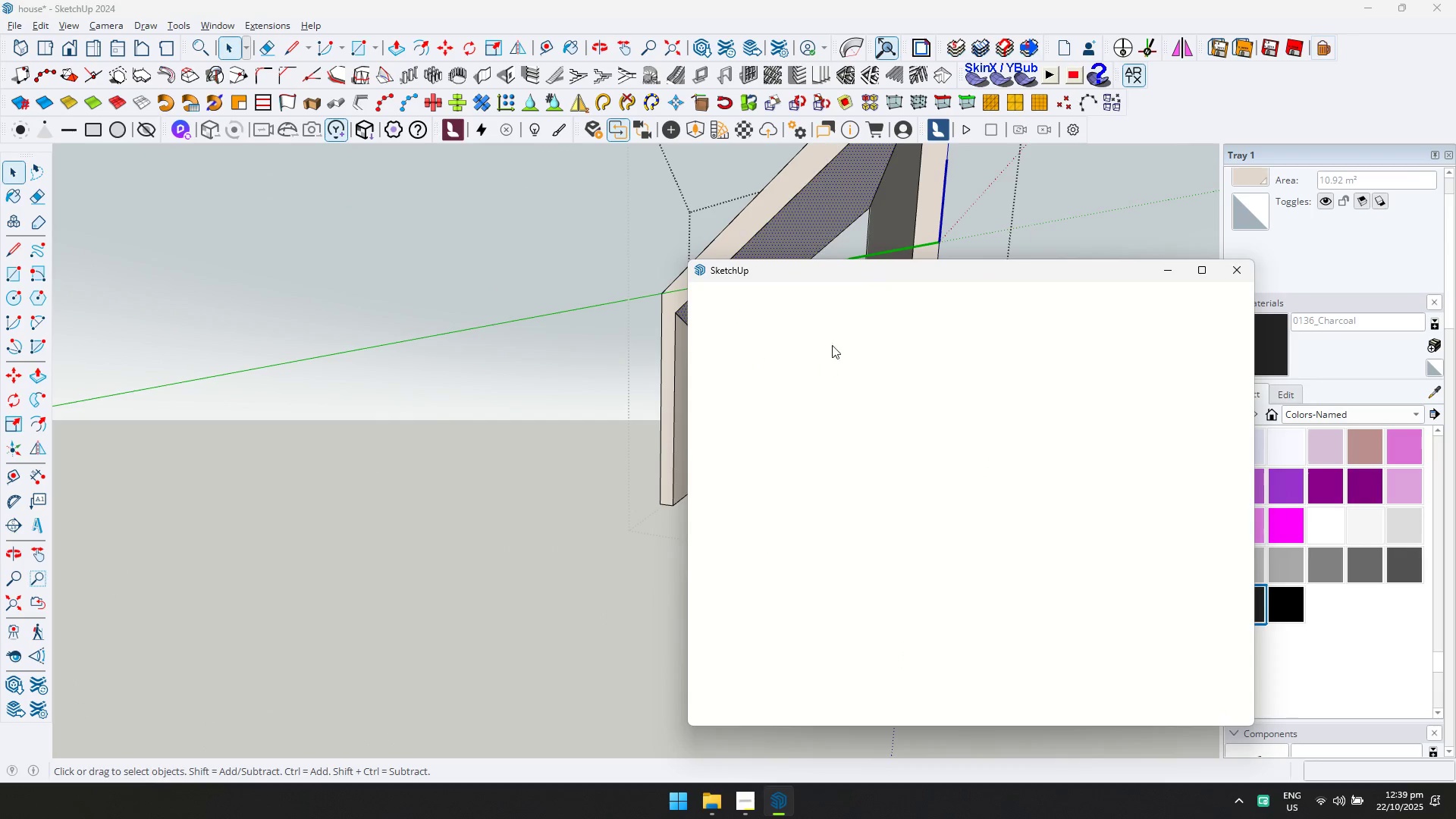 
left_click([841, 329])
 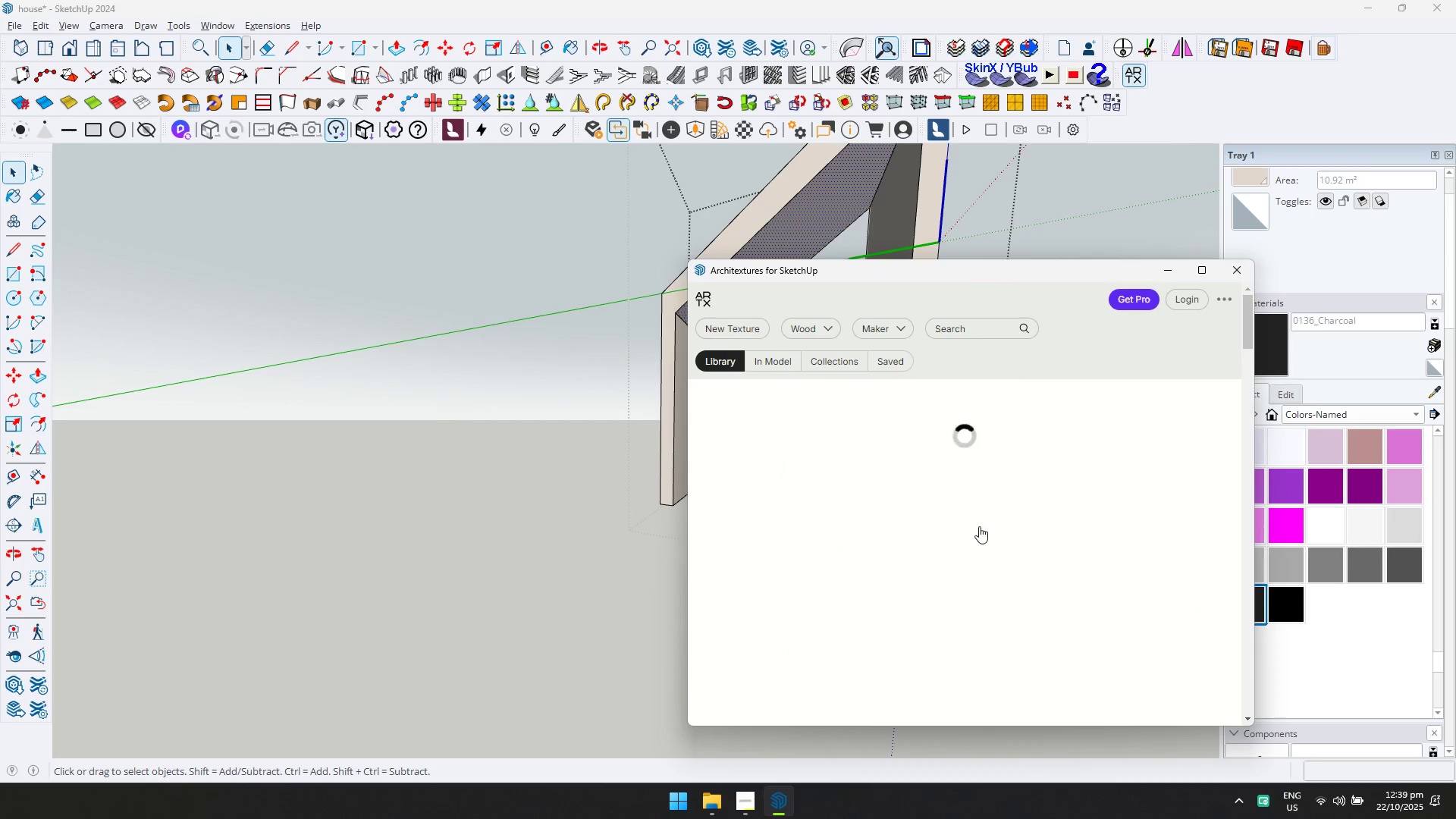 
scroll: coordinate [1025, 473], scroll_direction: down, amount: 2.0
 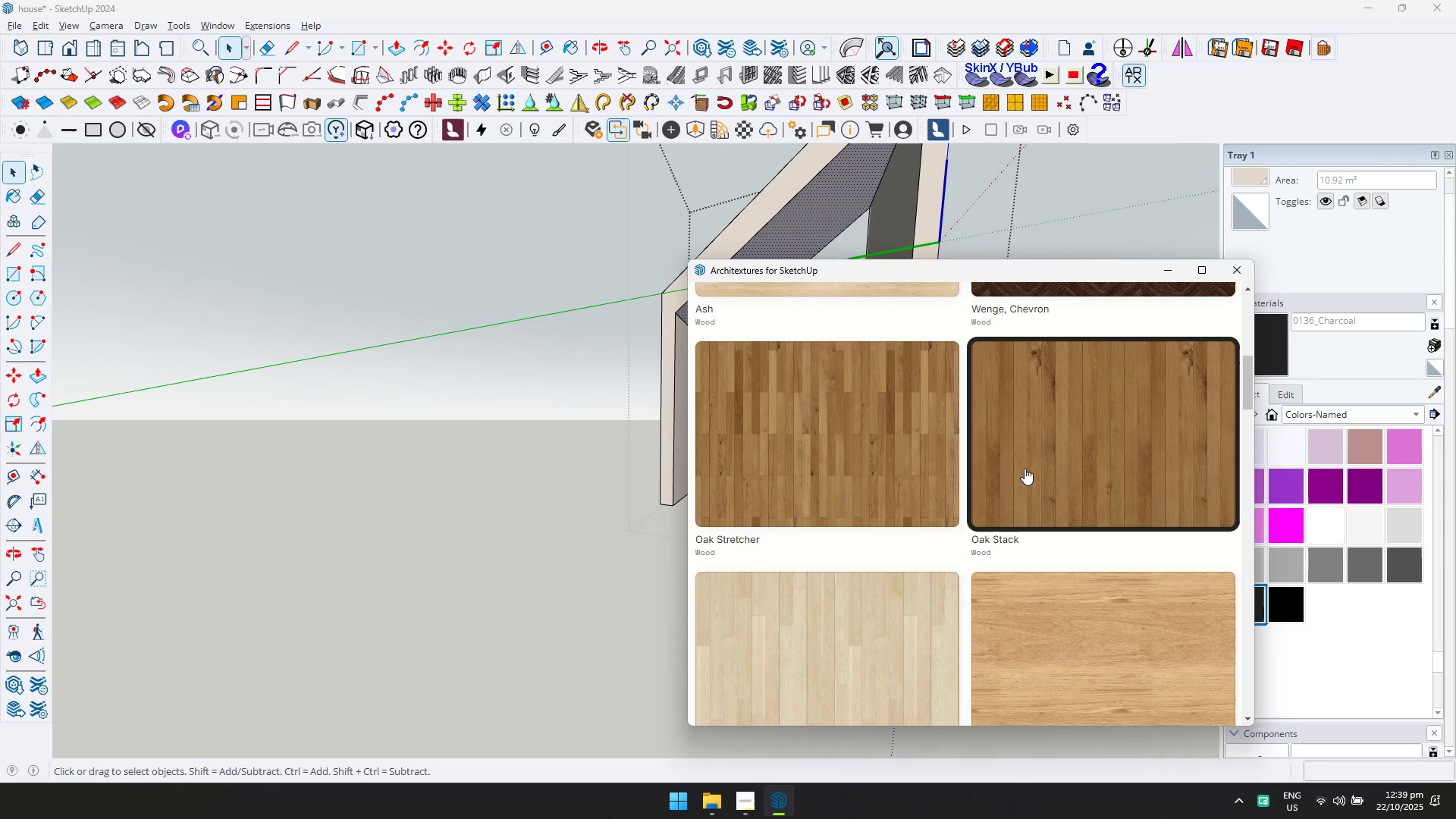 
scroll: coordinate [1025, 468], scroll_direction: none, amount: 0.0
 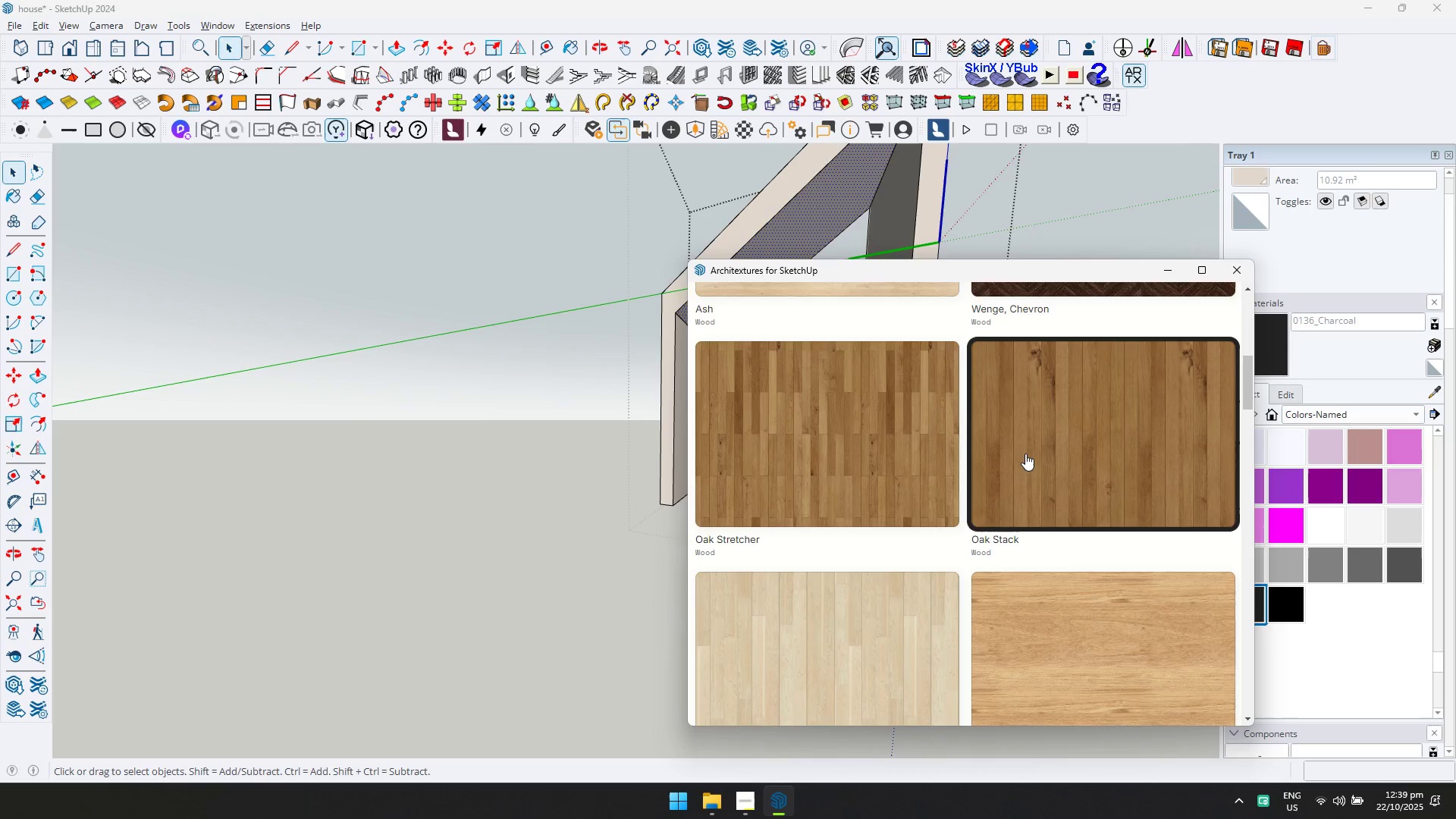 
left_click([1025, 453])
 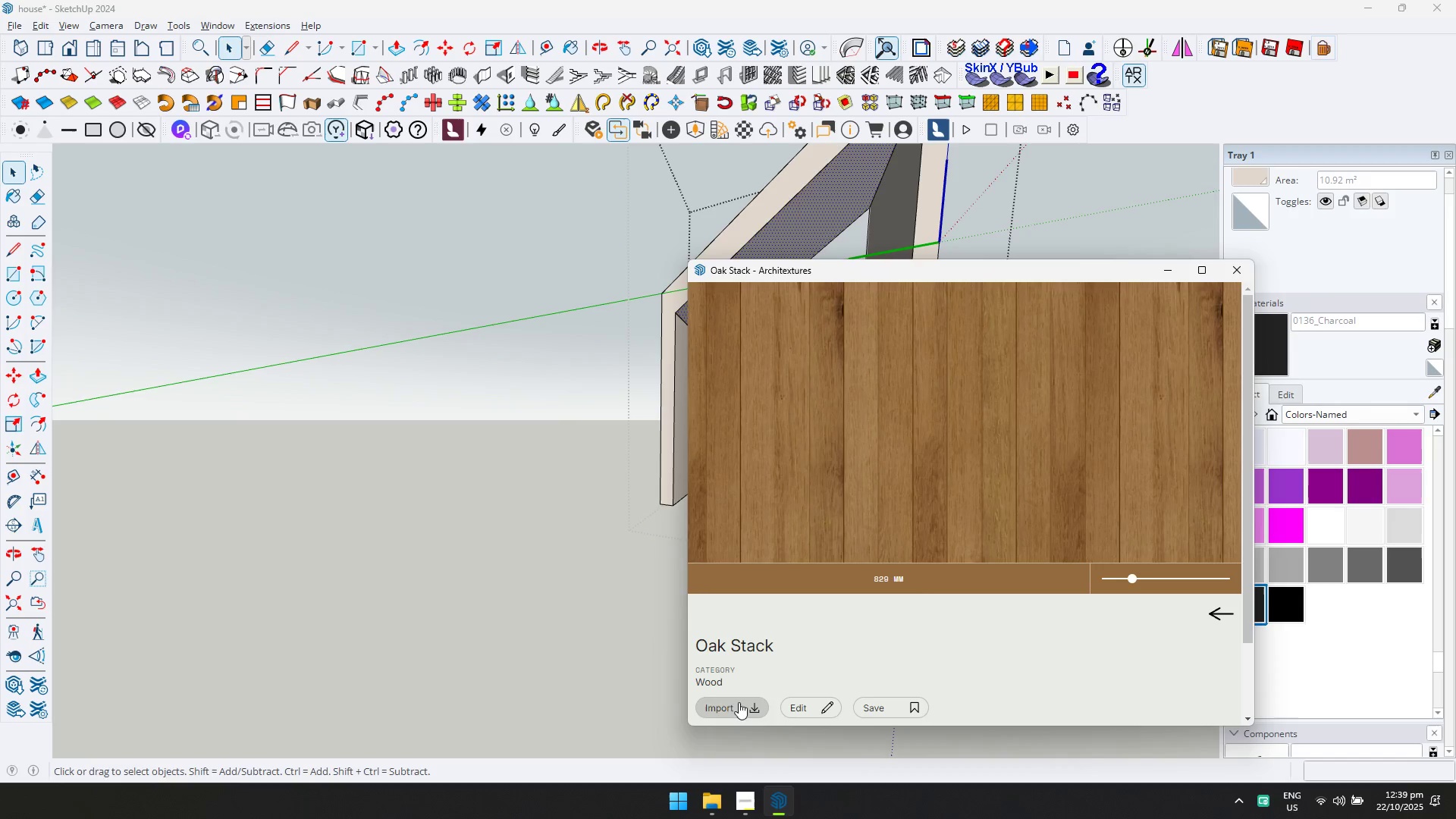 
left_click([736, 709])
 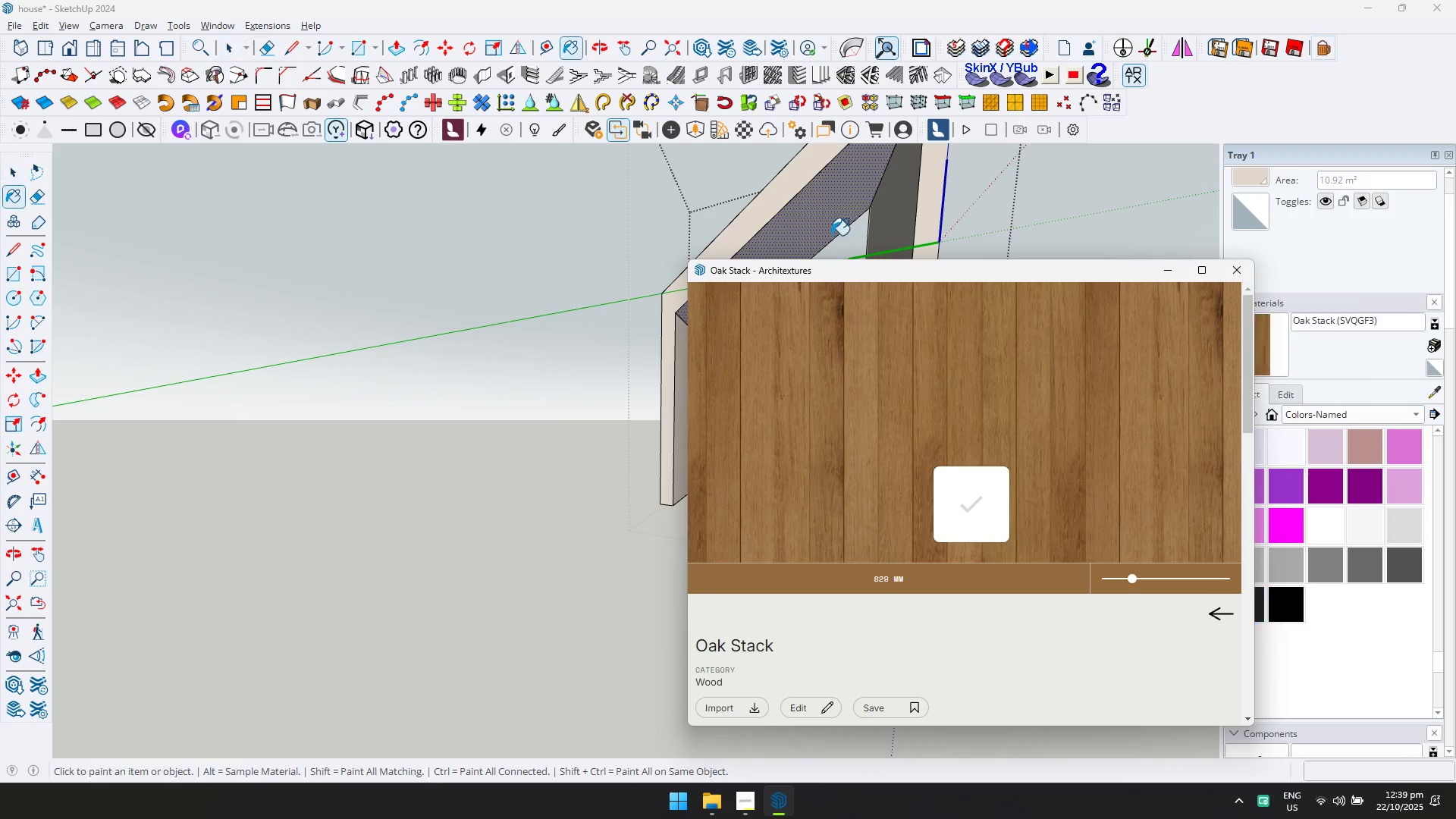 
left_click([830, 222])
 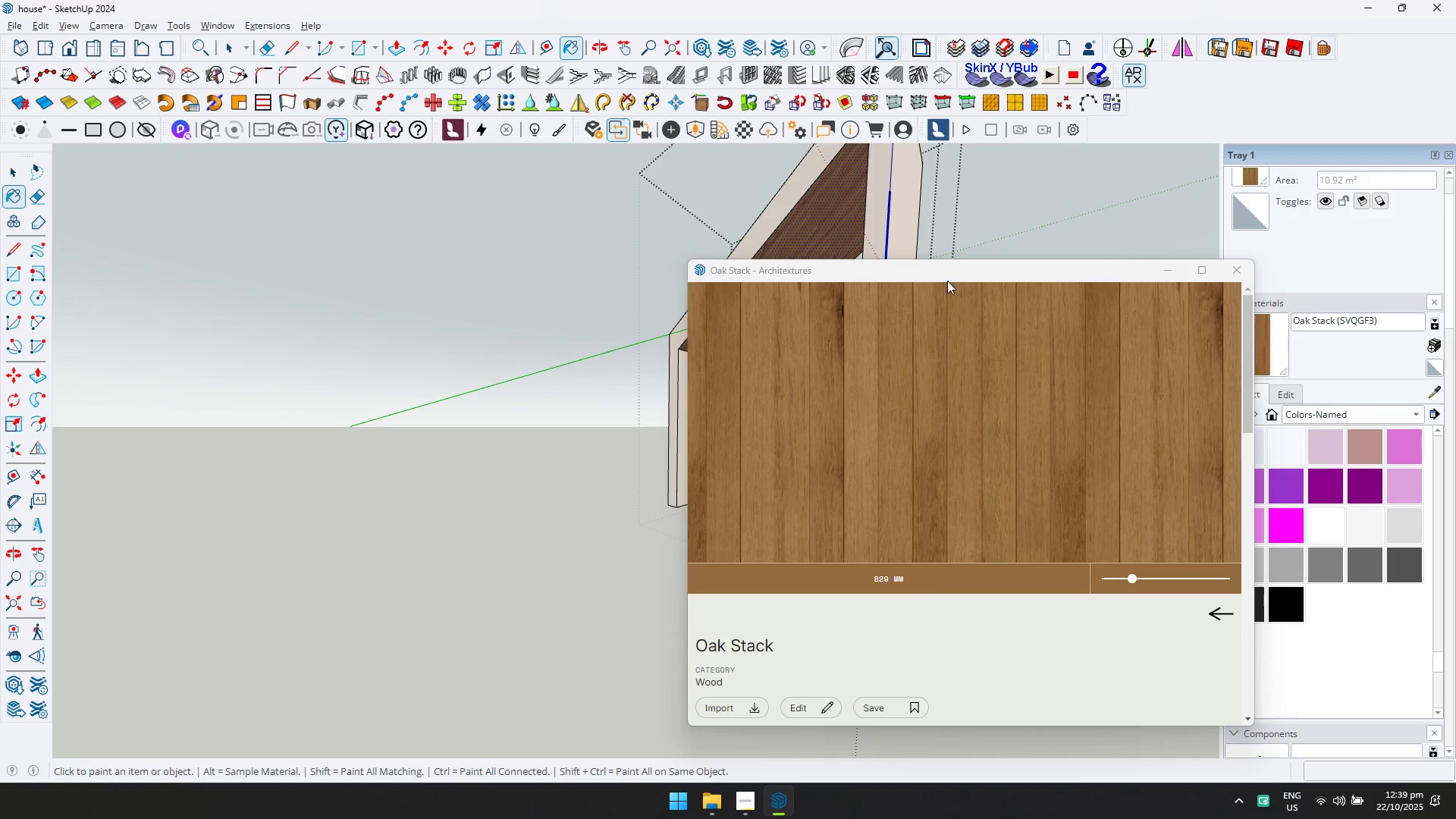 
left_click([1174, 268])
 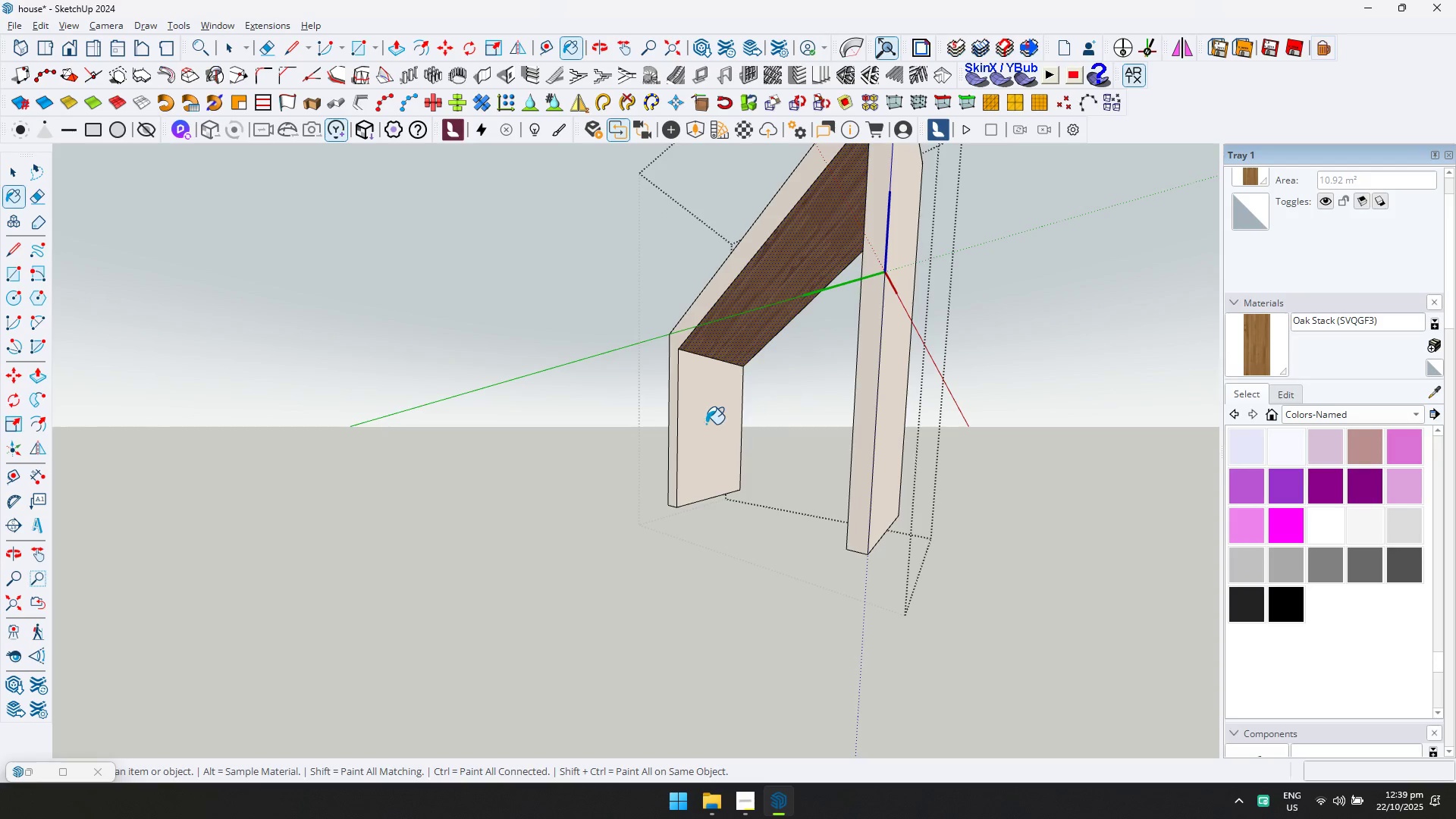 
double_click([701, 424])
 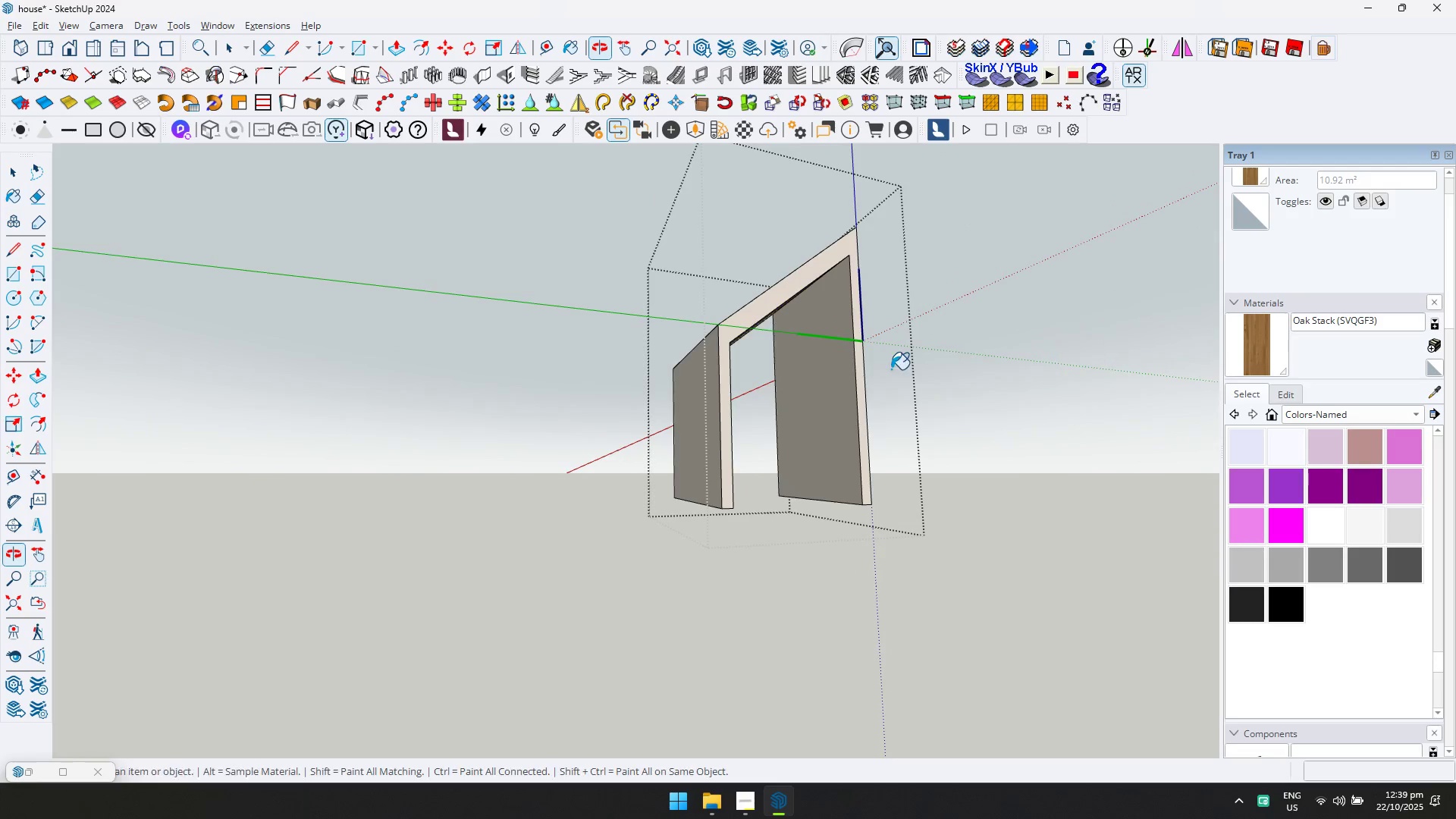 
left_click([833, 373])
 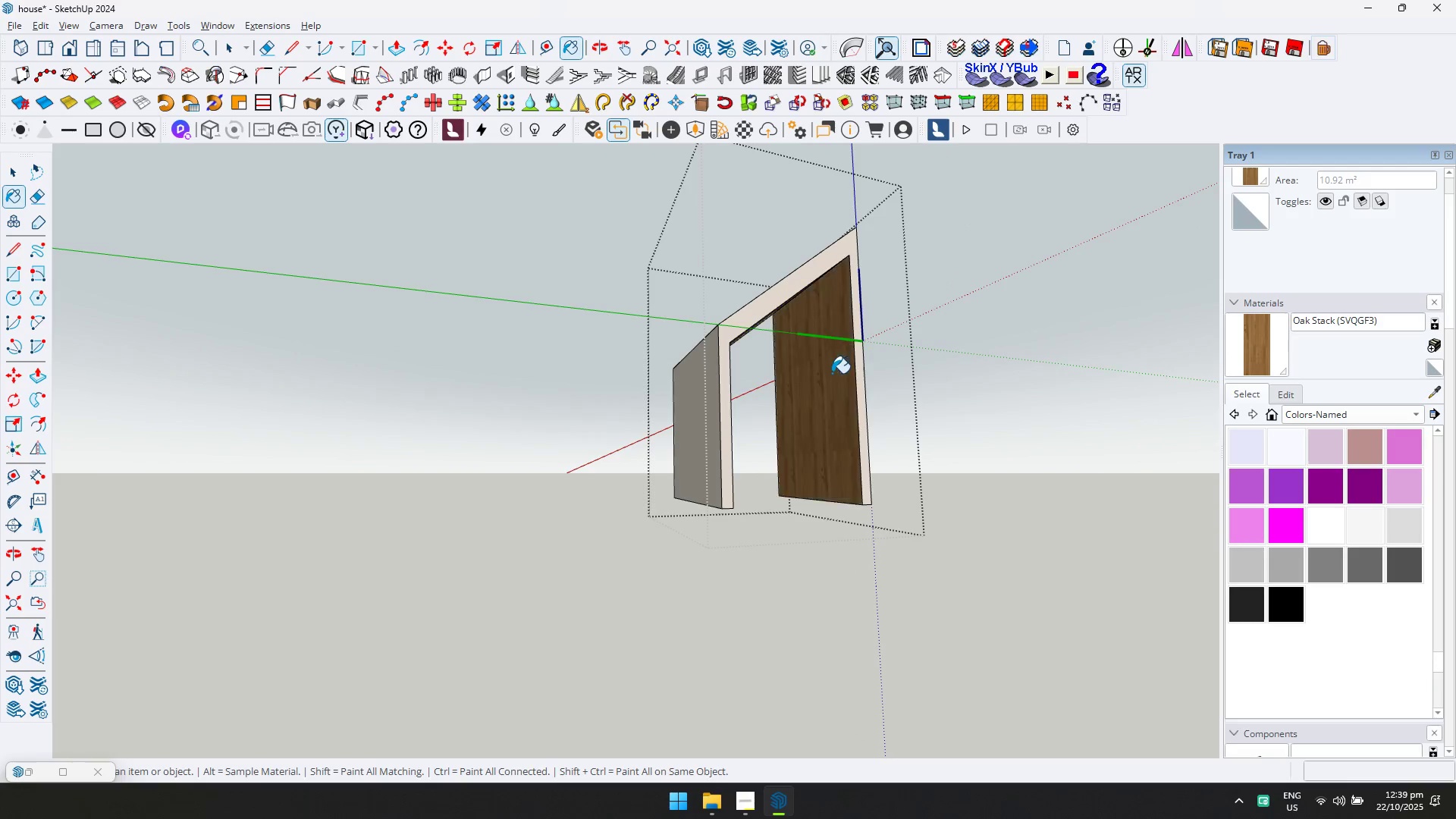 
key(D)
 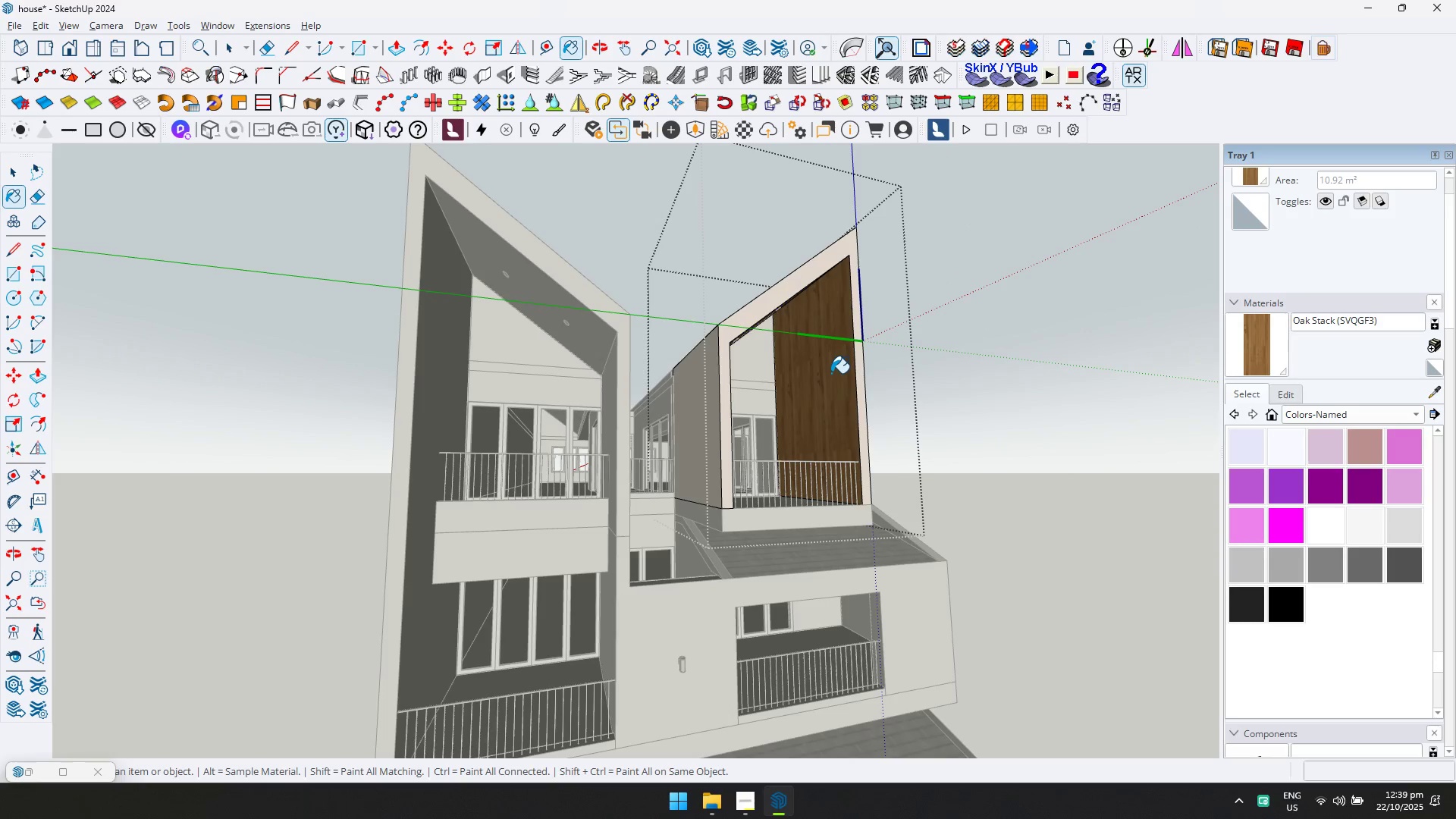 
scroll: coordinate [831, 373], scroll_direction: down, amount: 1.0
 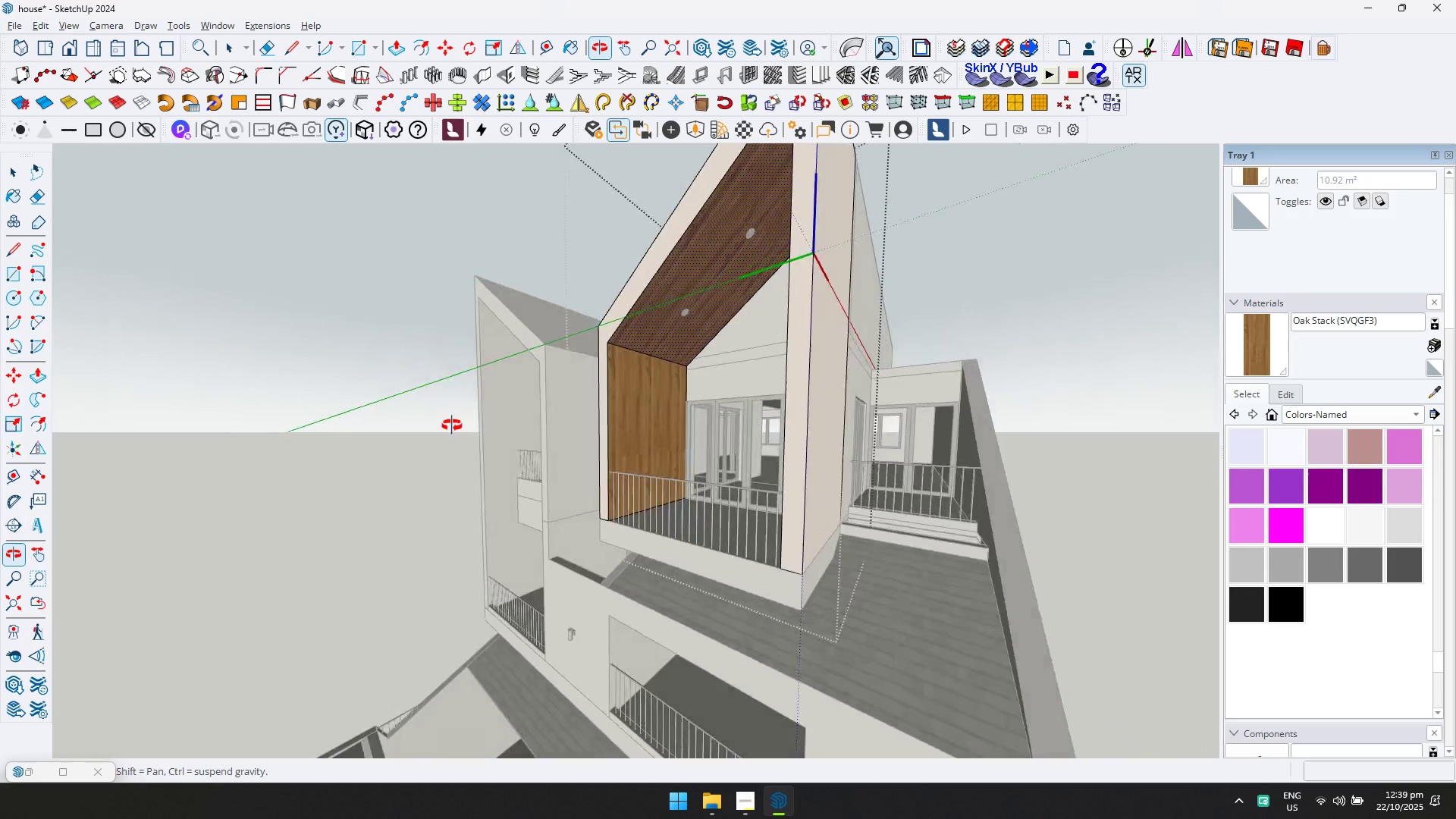 
scroll: coordinate [390, 447], scroll_direction: up, amount: 1.0
 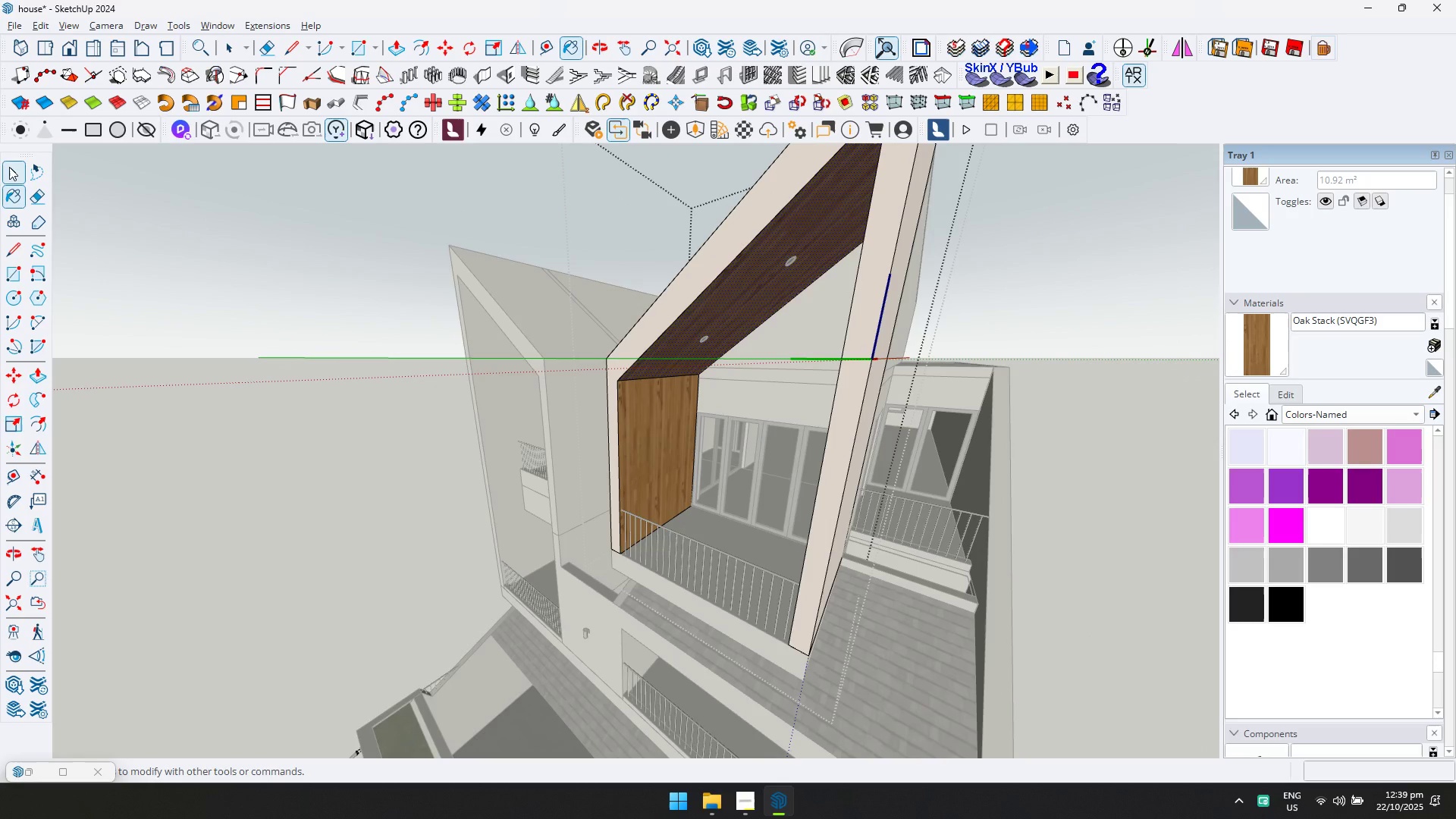 
left_click([11, 168])
 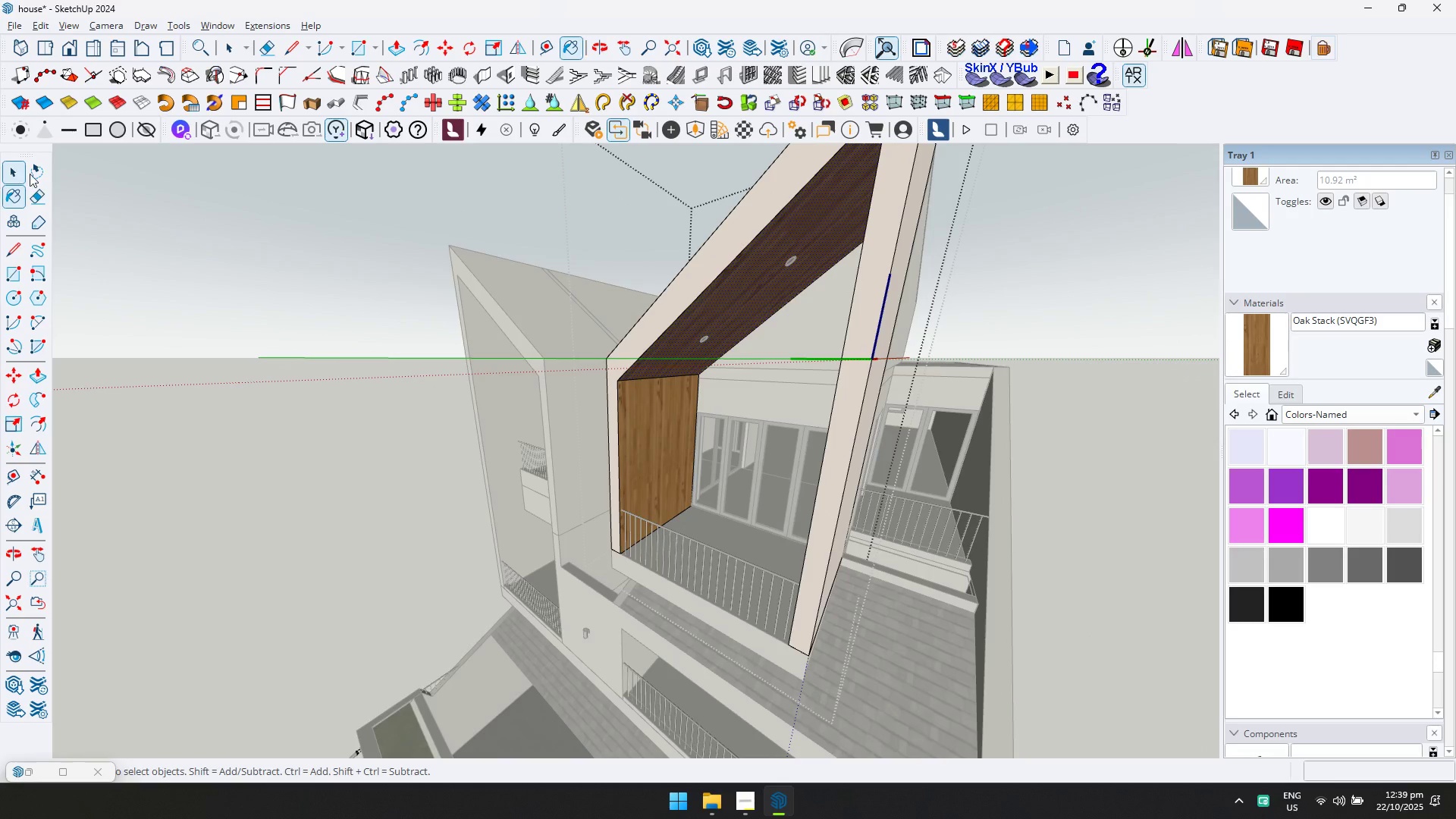 
key(Escape)
 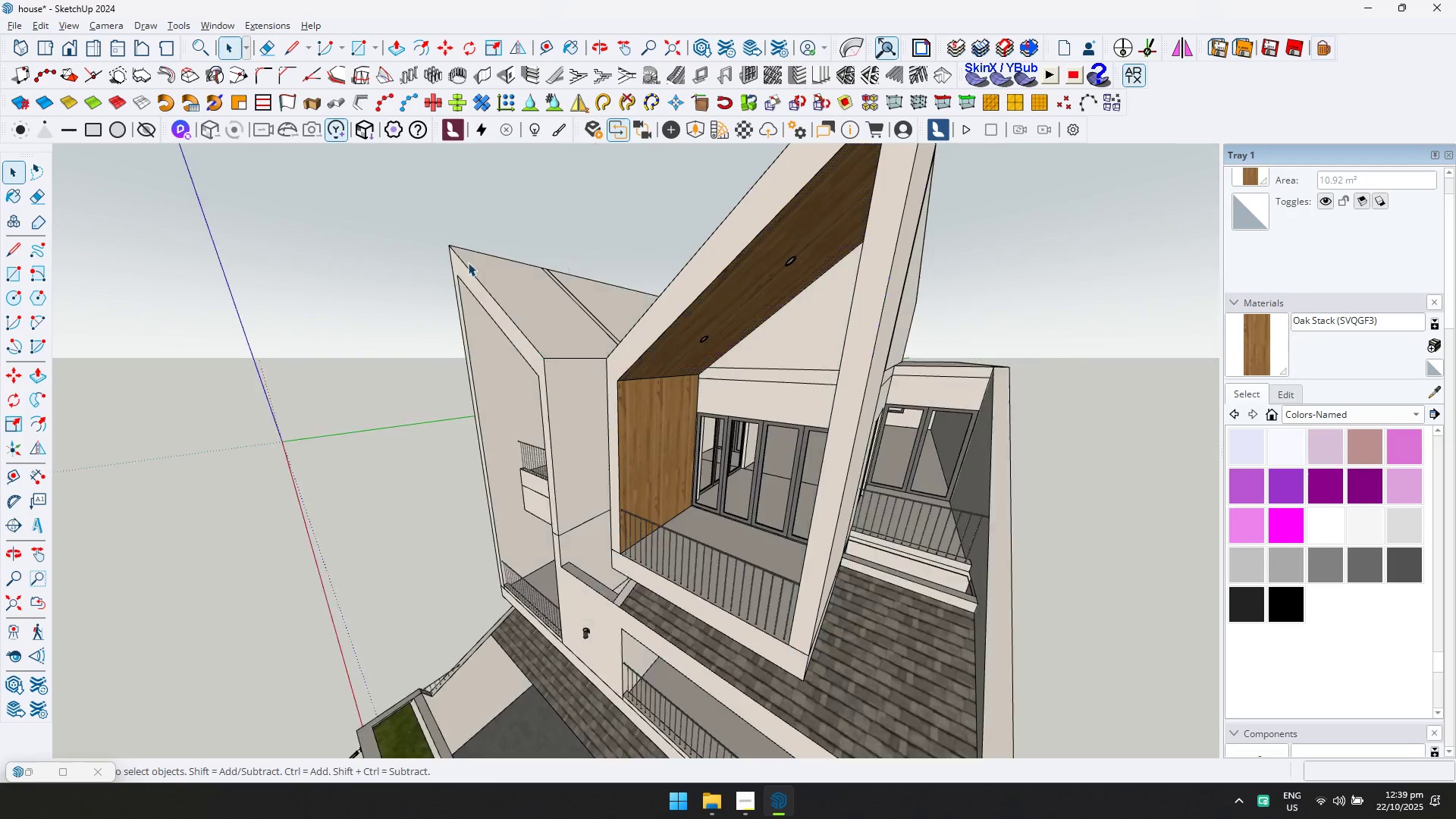 
scroll: coordinate [510, 265], scroll_direction: down, amount: 6.0
 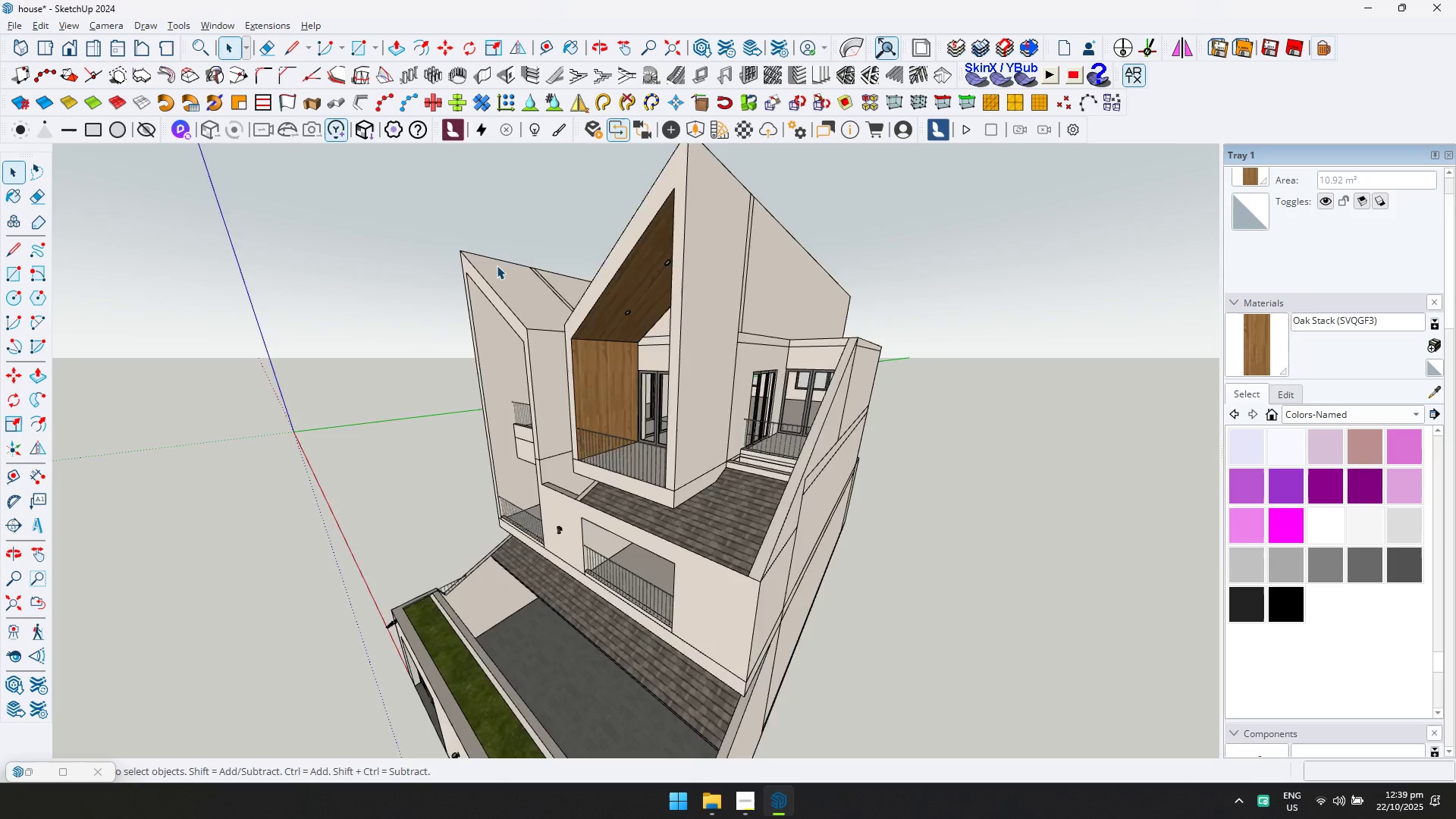 
key(Escape)
 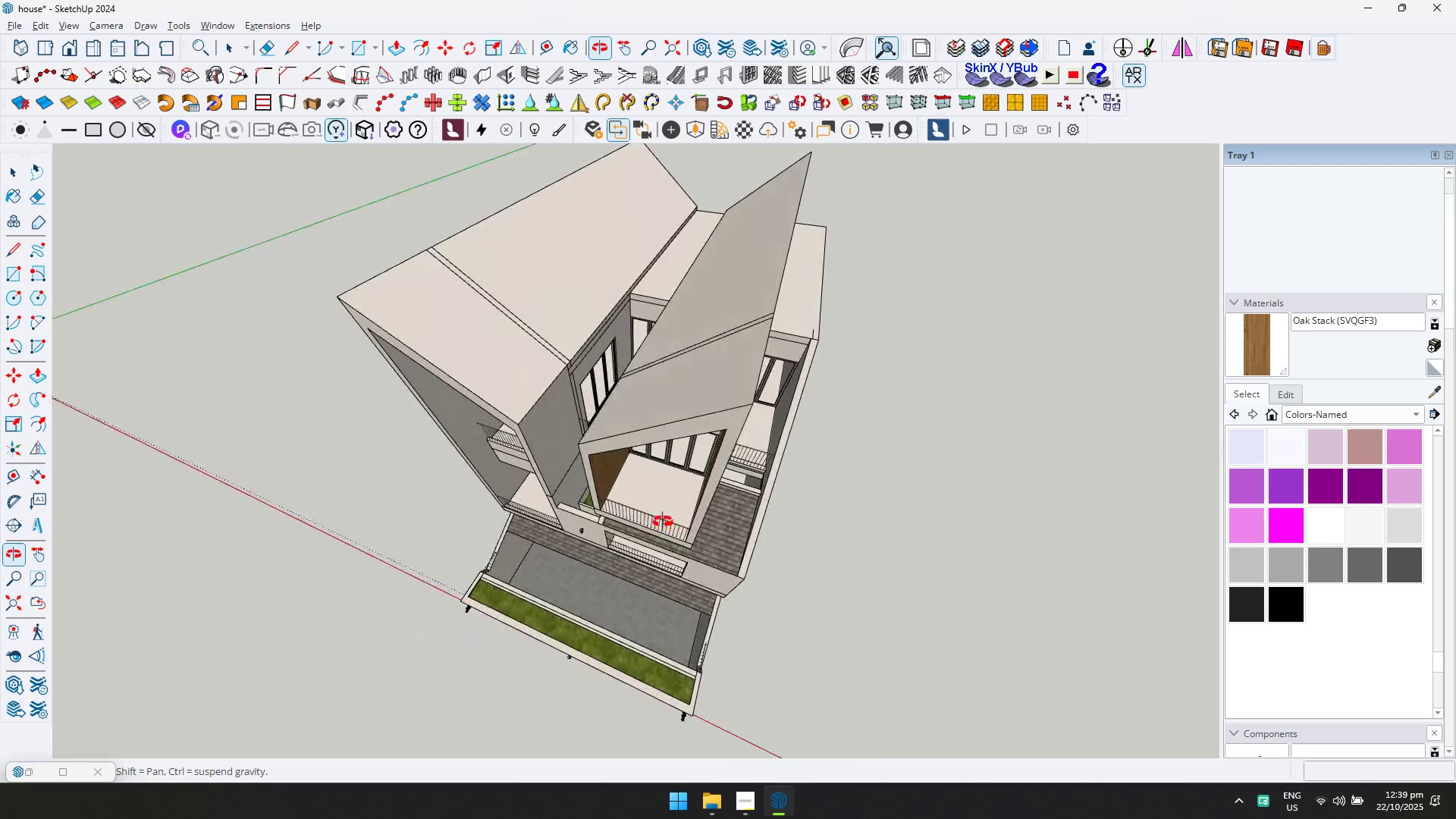 
key(Shift+ShiftLeft)
 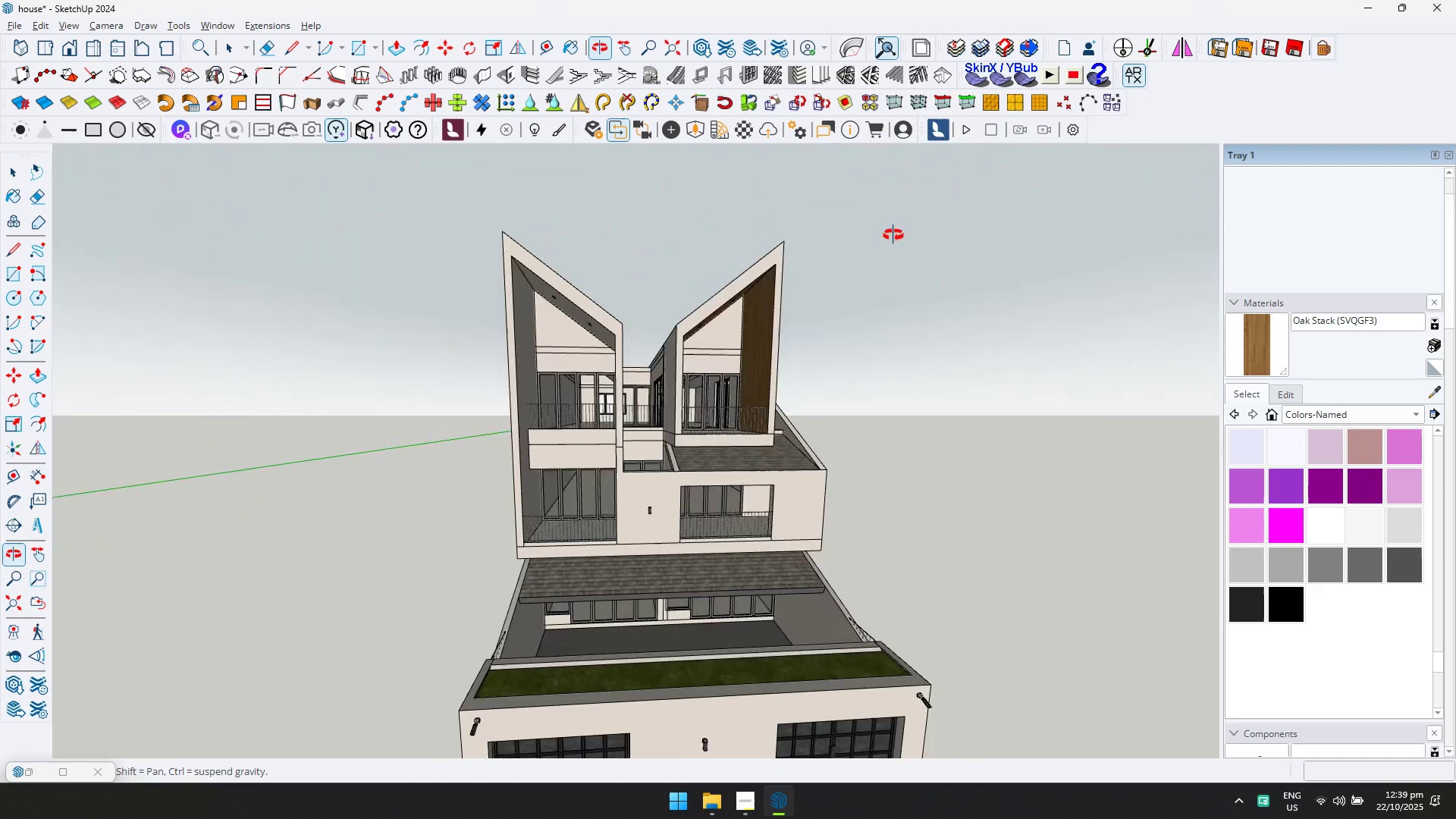 
scroll: coordinate [593, 366], scroll_direction: up, amount: 5.0
 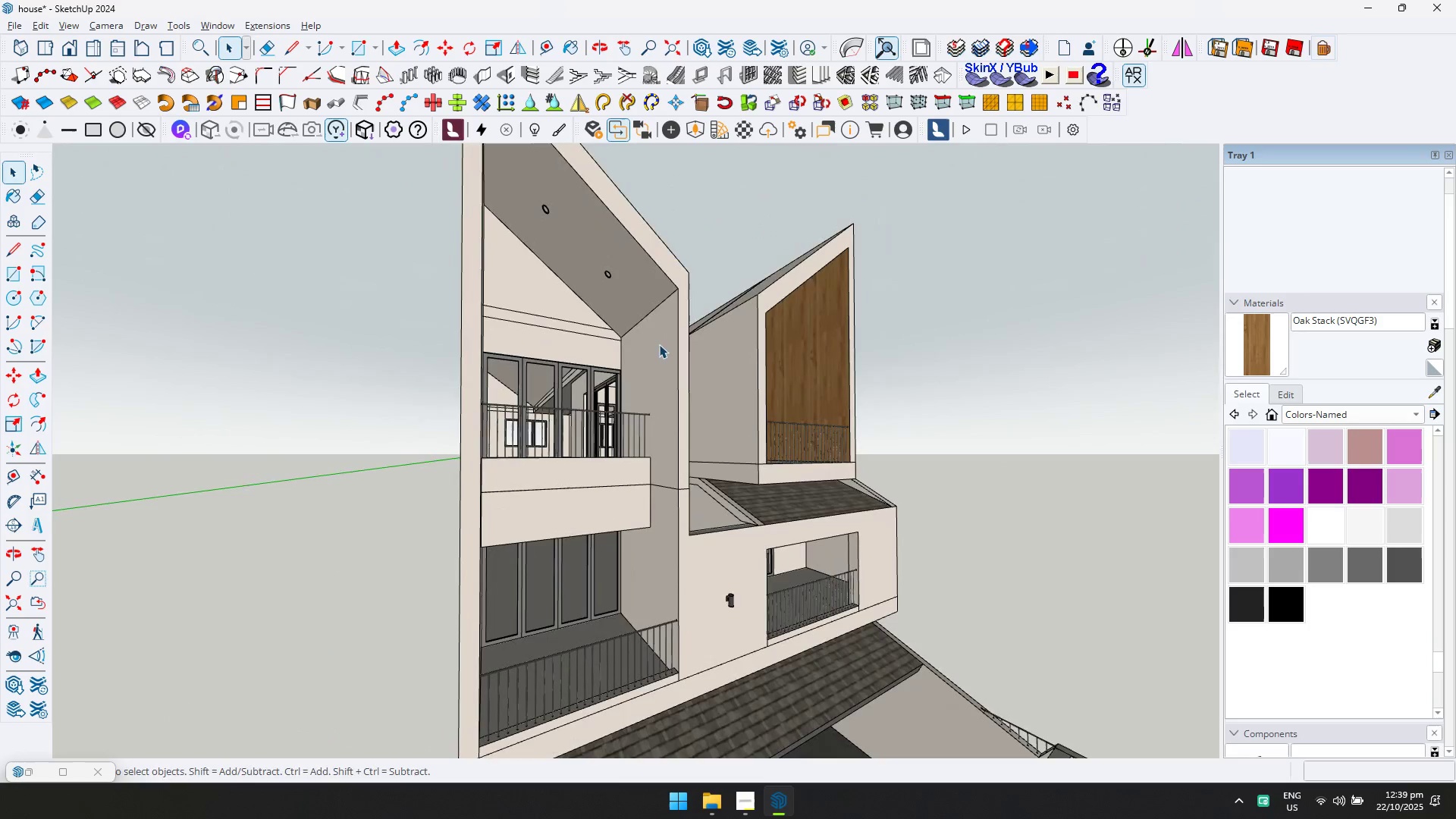 
double_click([657, 349])
 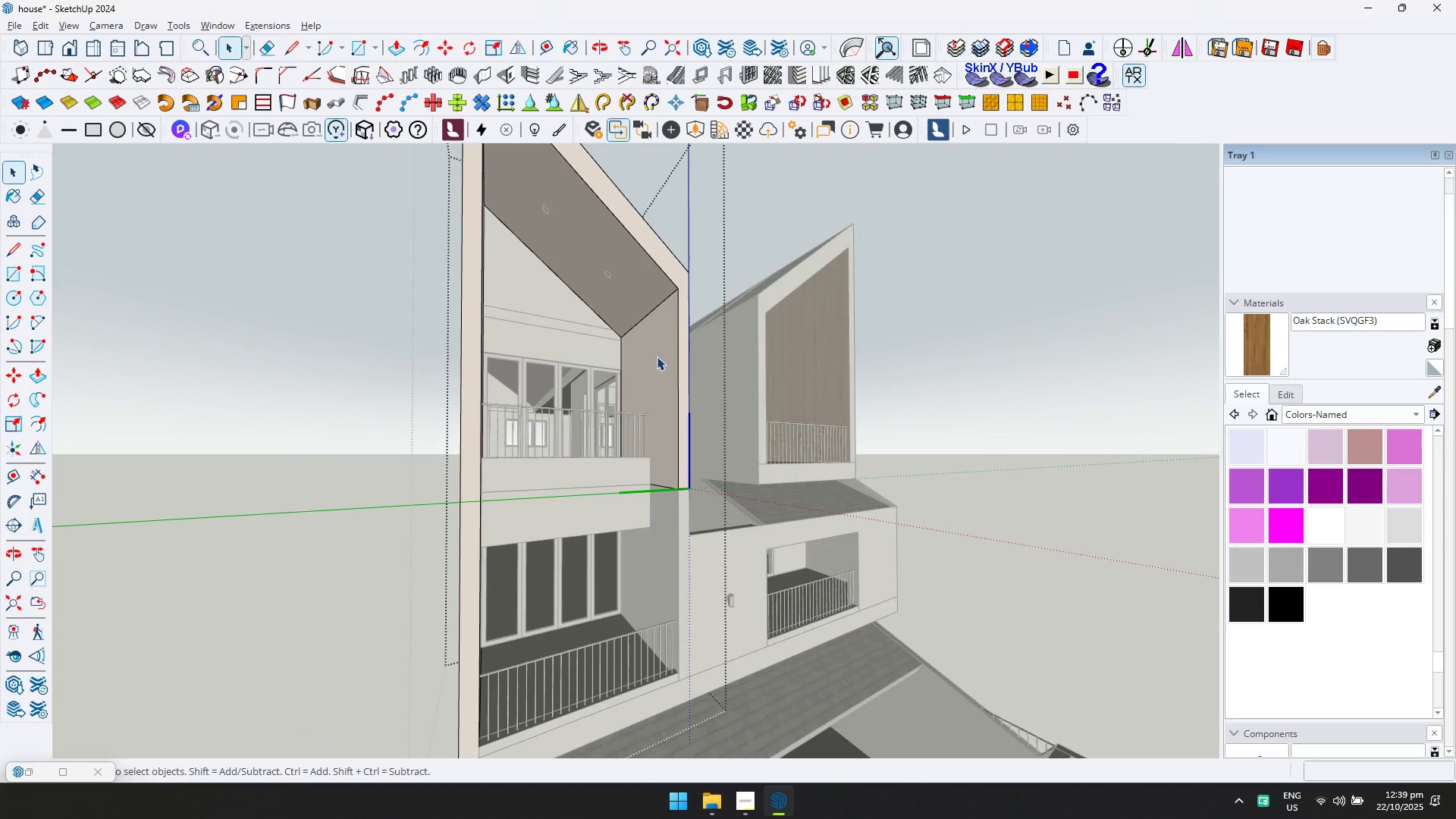 
triple_click([657, 359])
 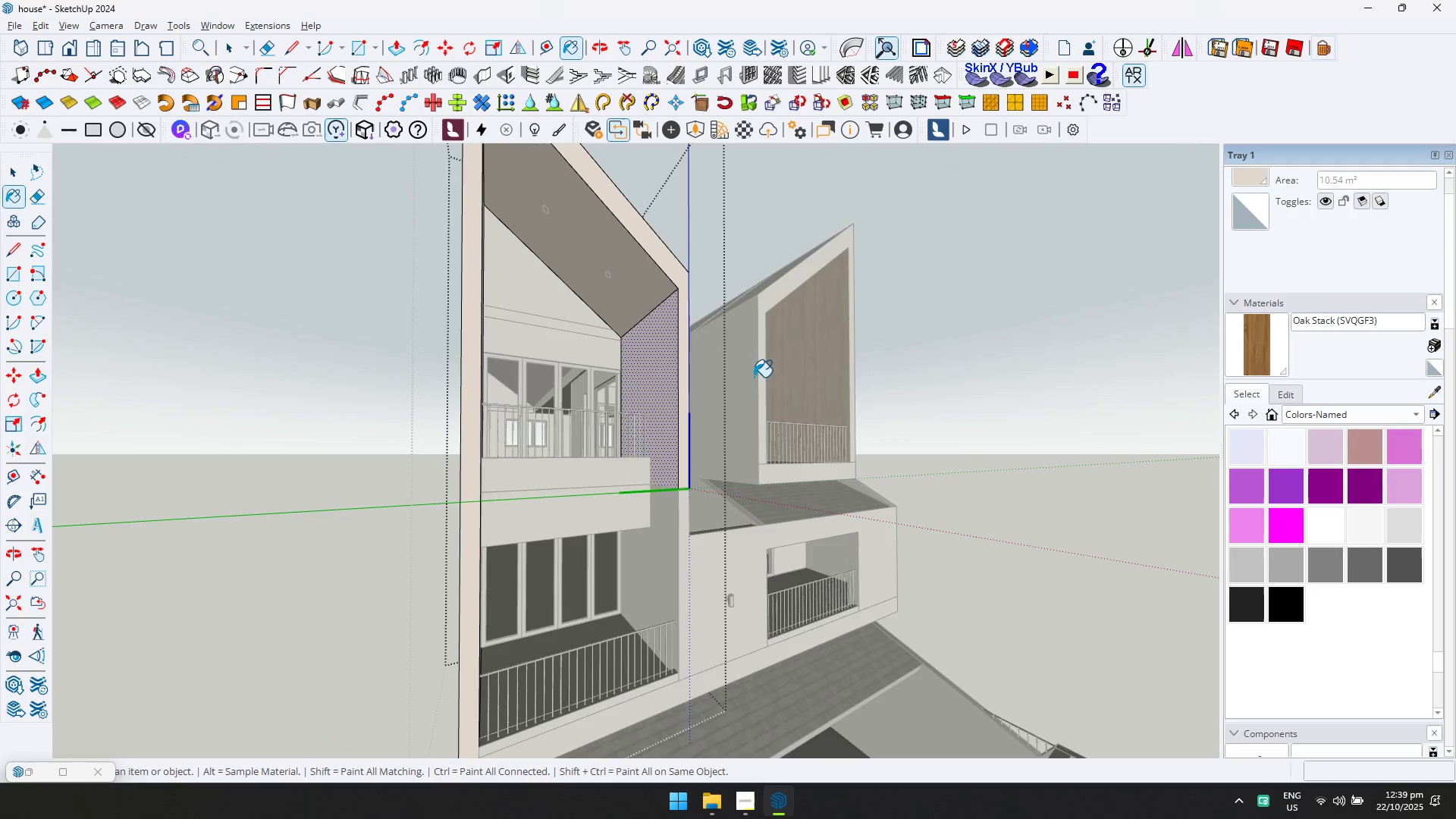 
double_click([651, 347])
 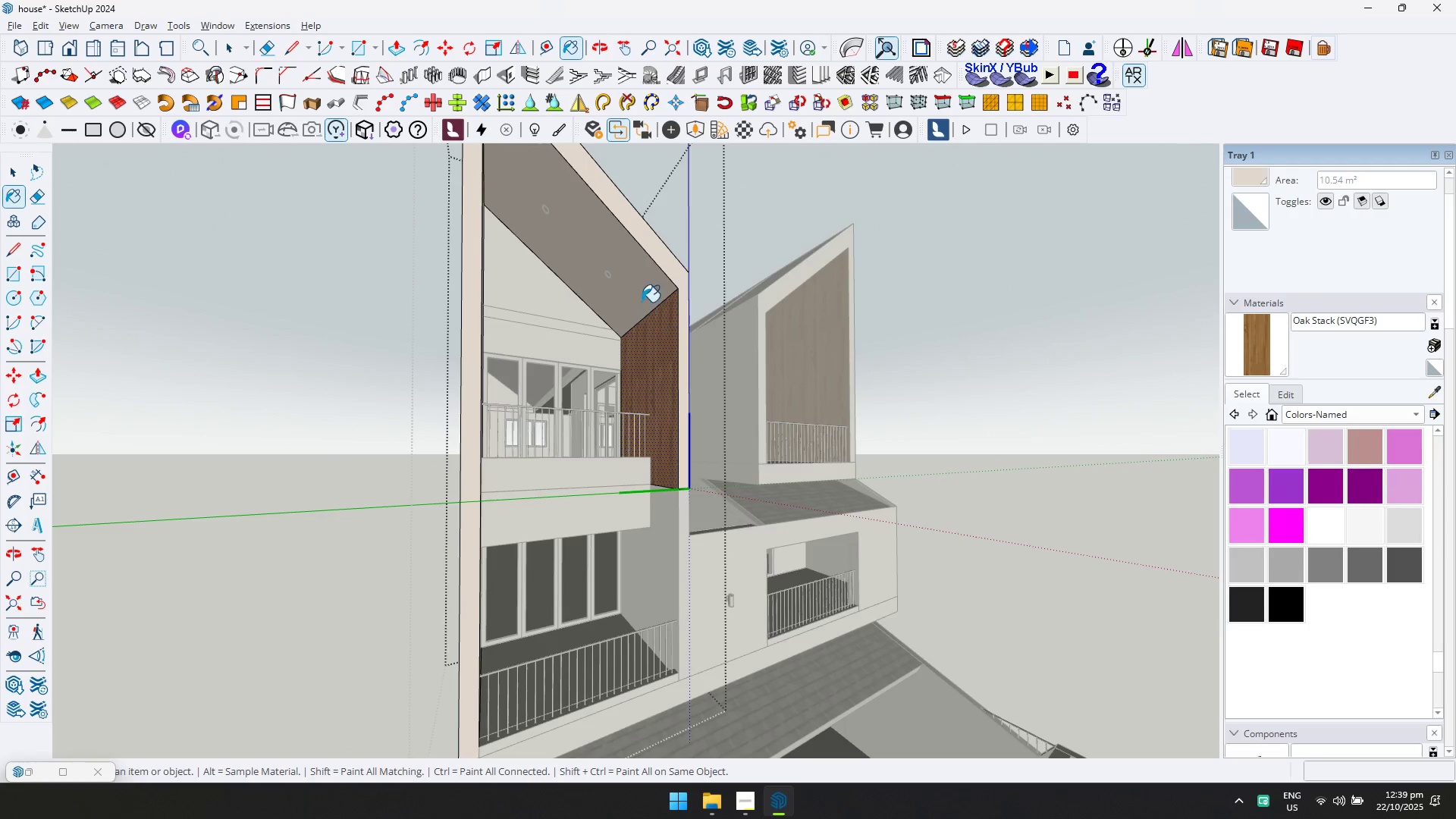 
triple_click([642, 300])
 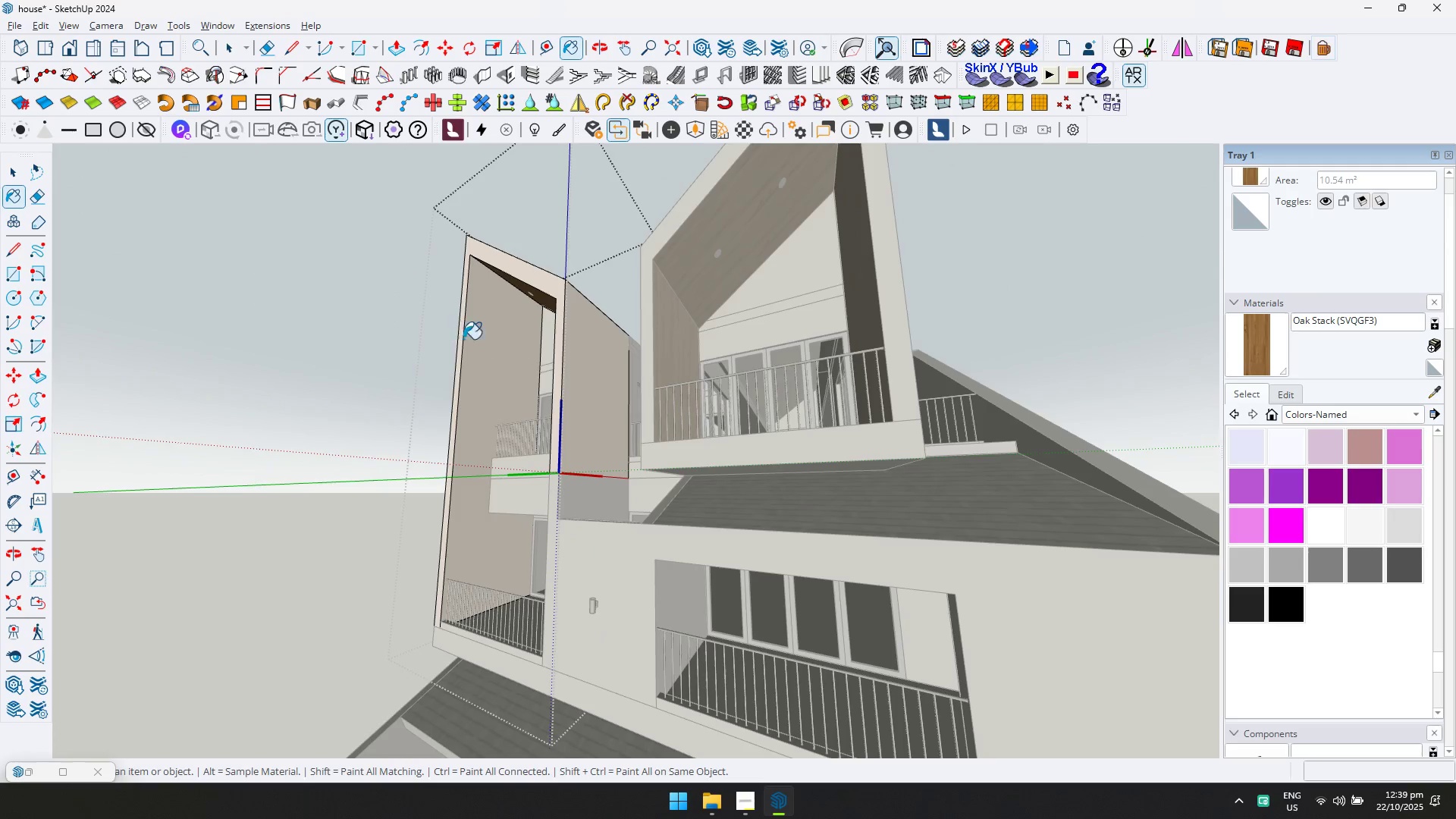 
left_click([491, 347])
 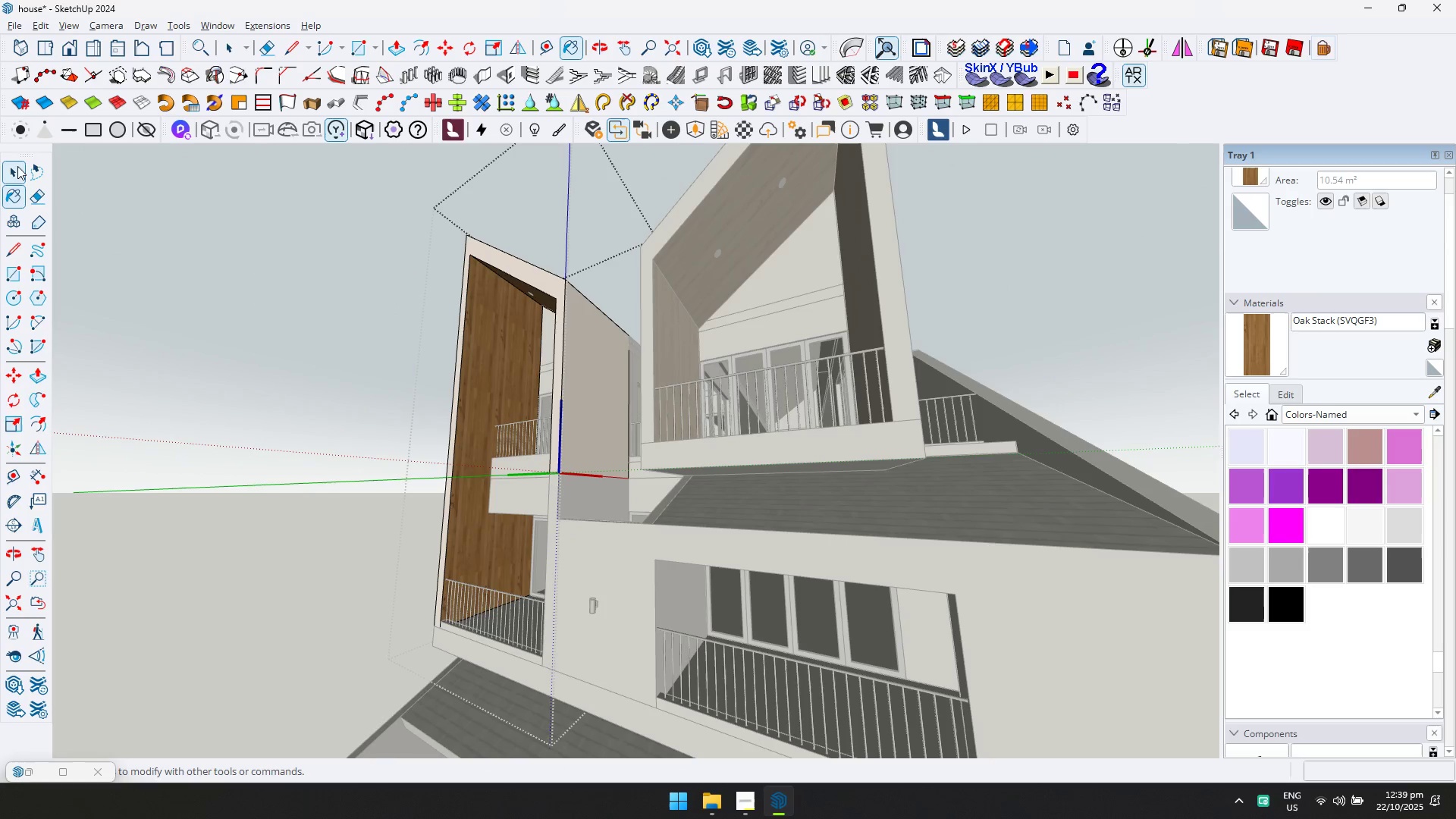 
left_click([8, 170])
 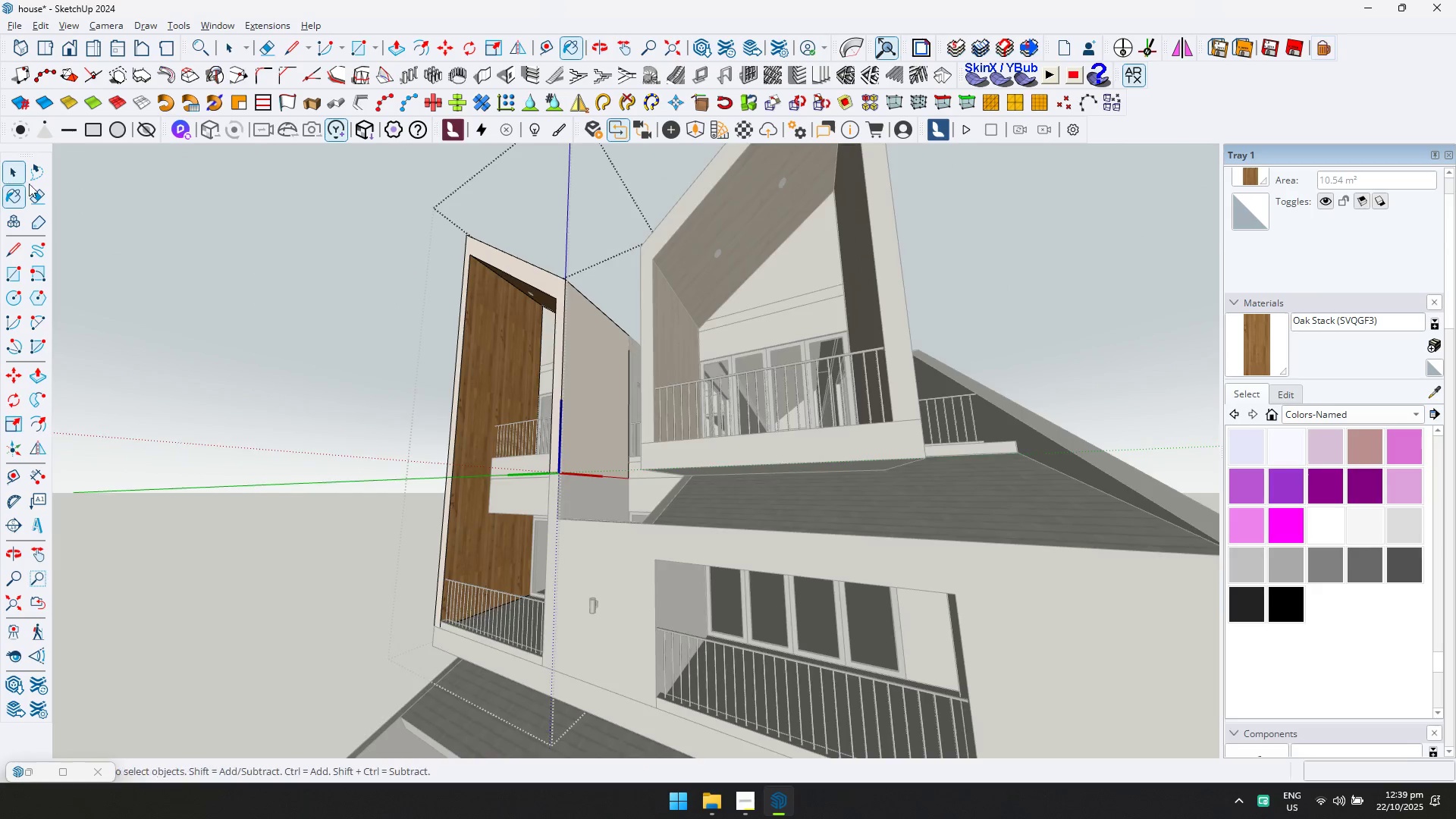 
key(Escape)
 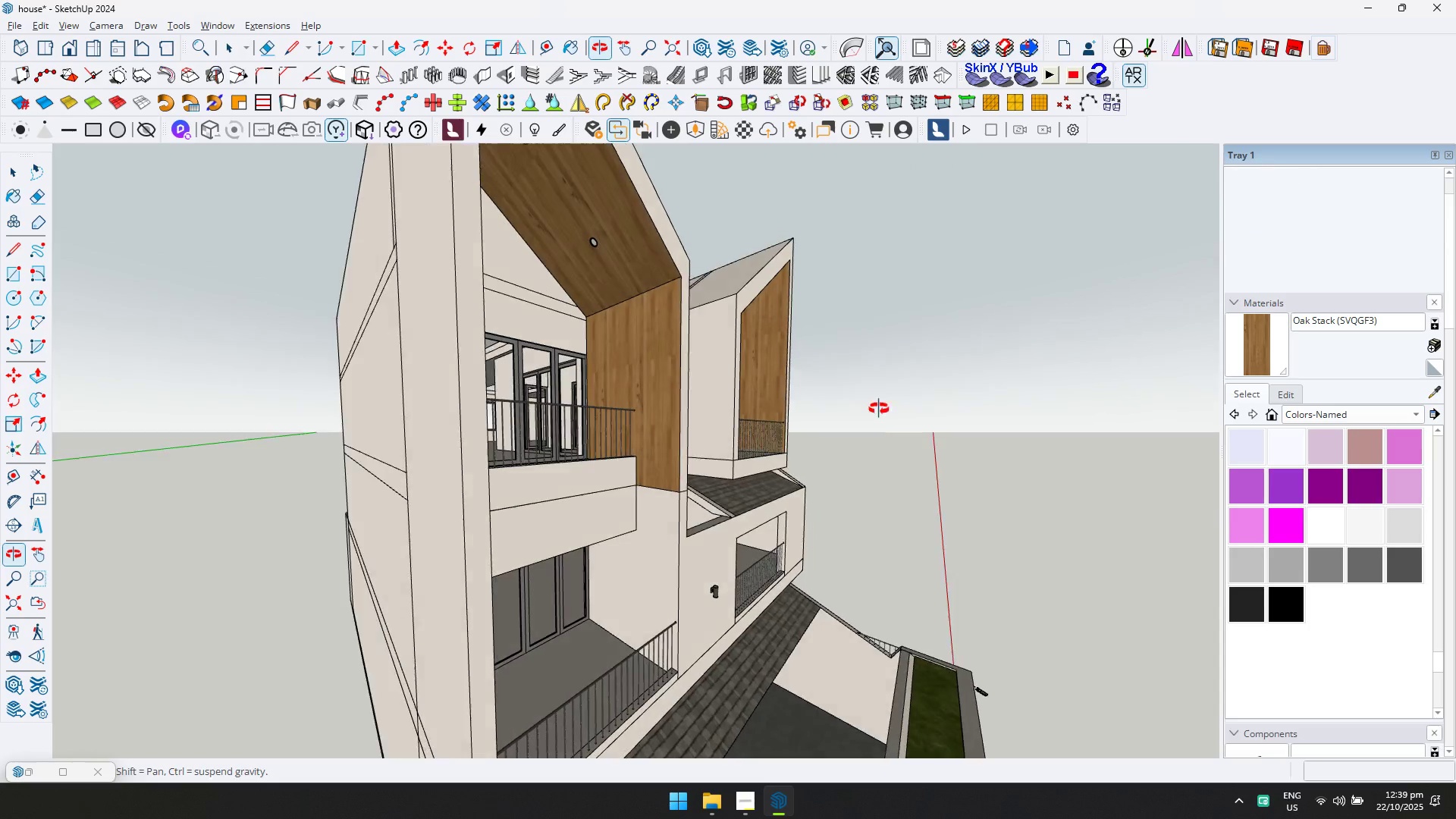 
scroll: coordinate [726, 528], scroll_direction: up, amount: 1.0
 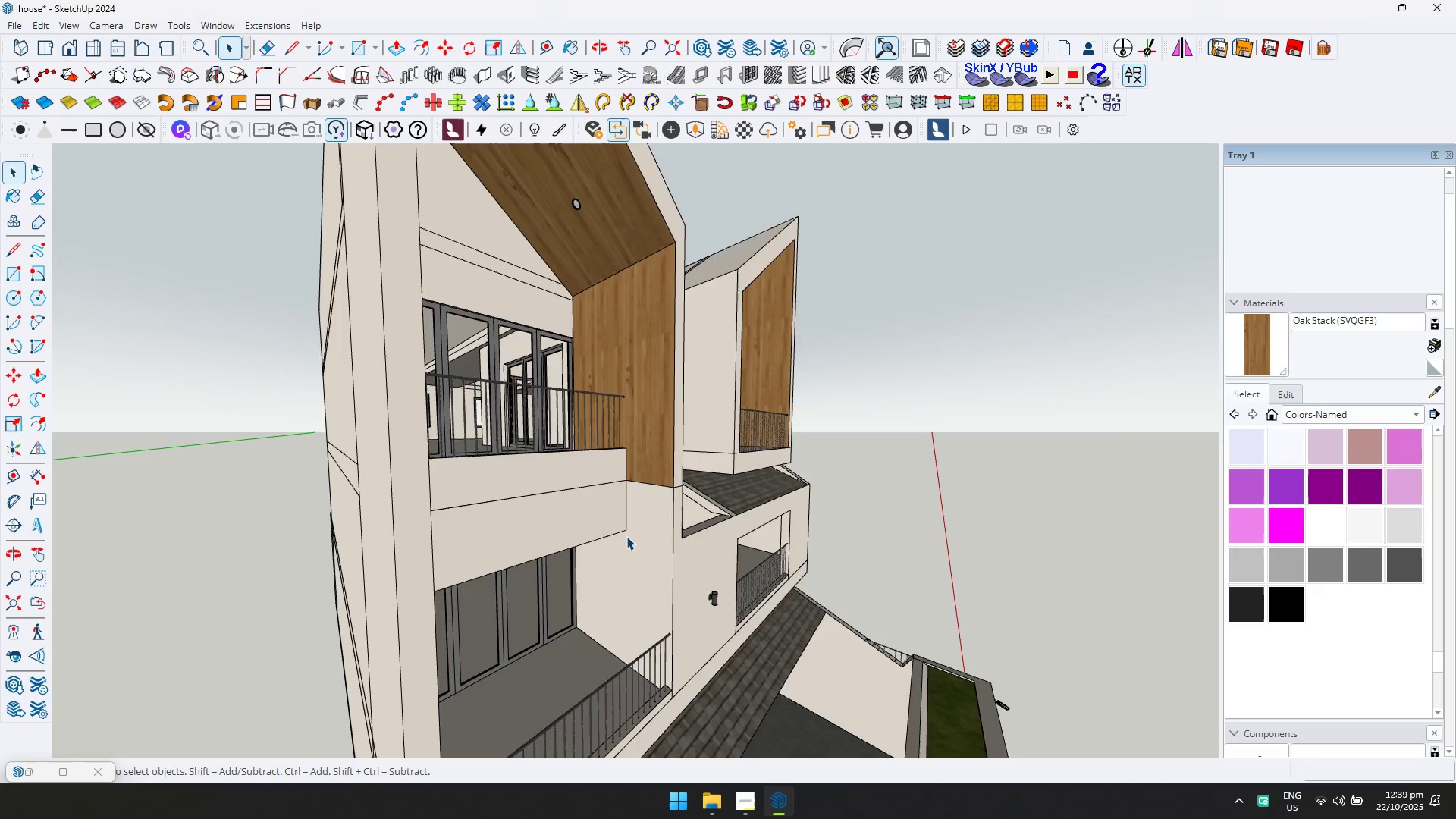 
double_click([626, 536])
 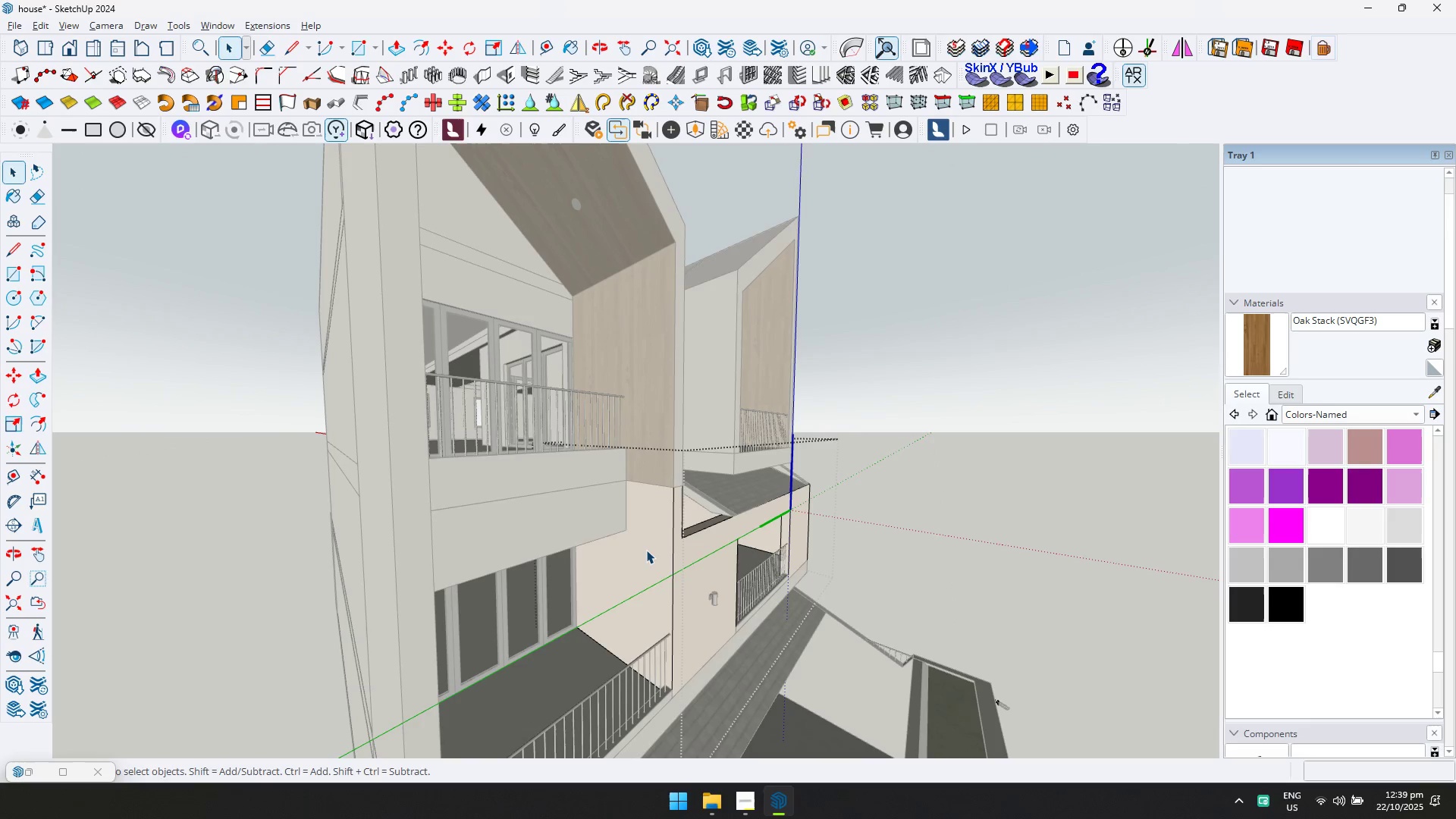 
triple_click([646, 550])
 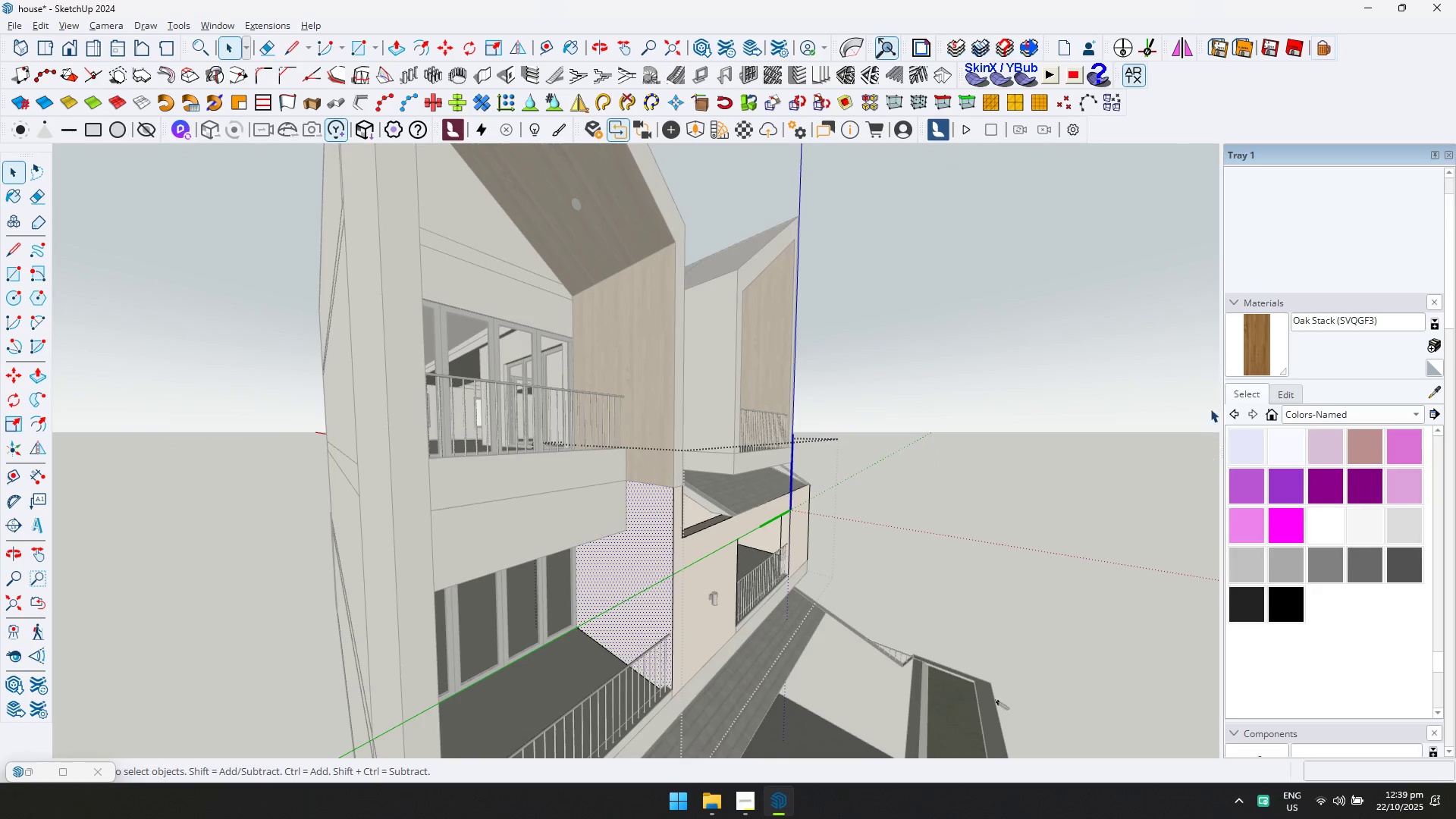 
left_click([1256, 346])
 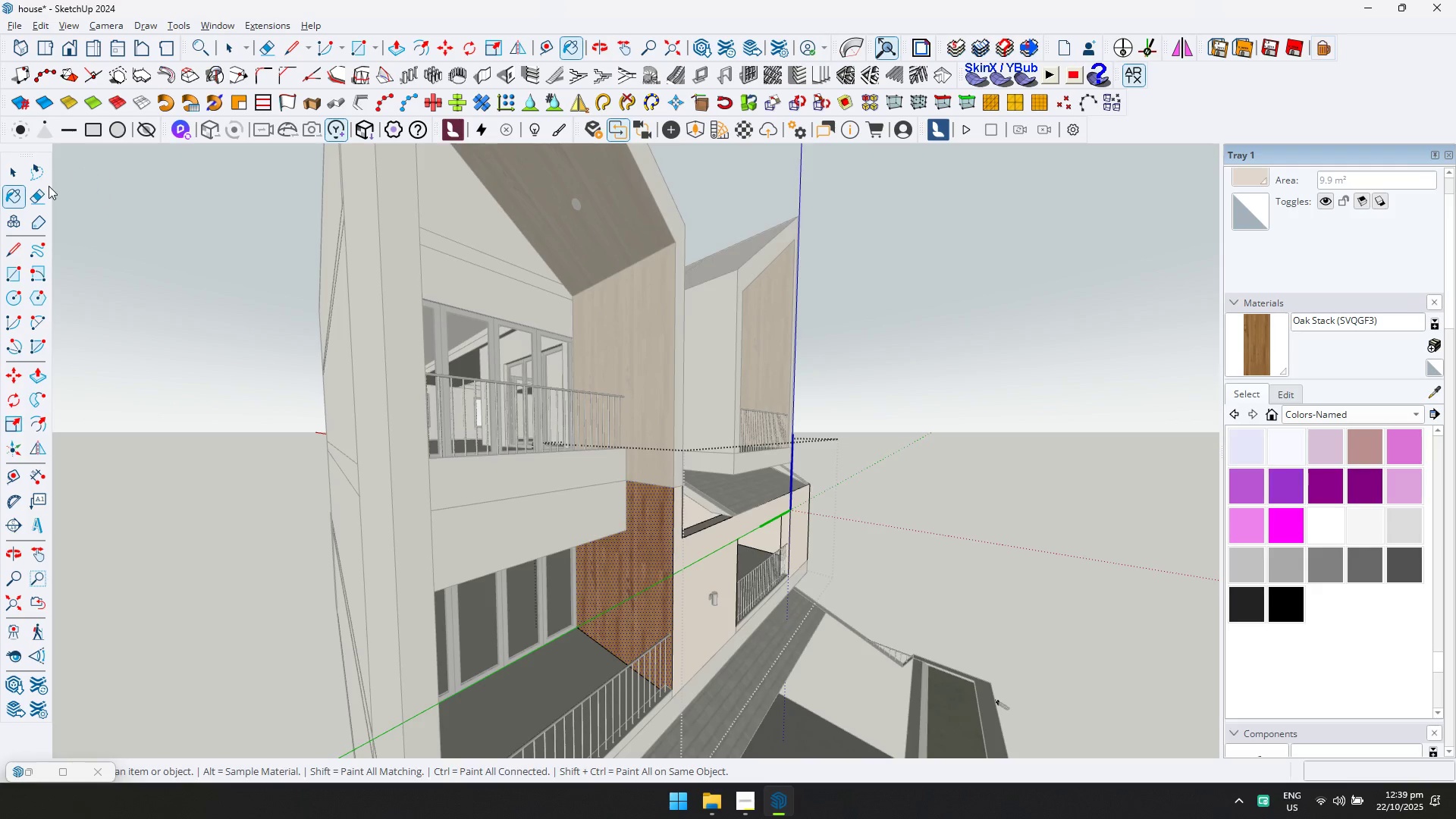 
key(Escape)
 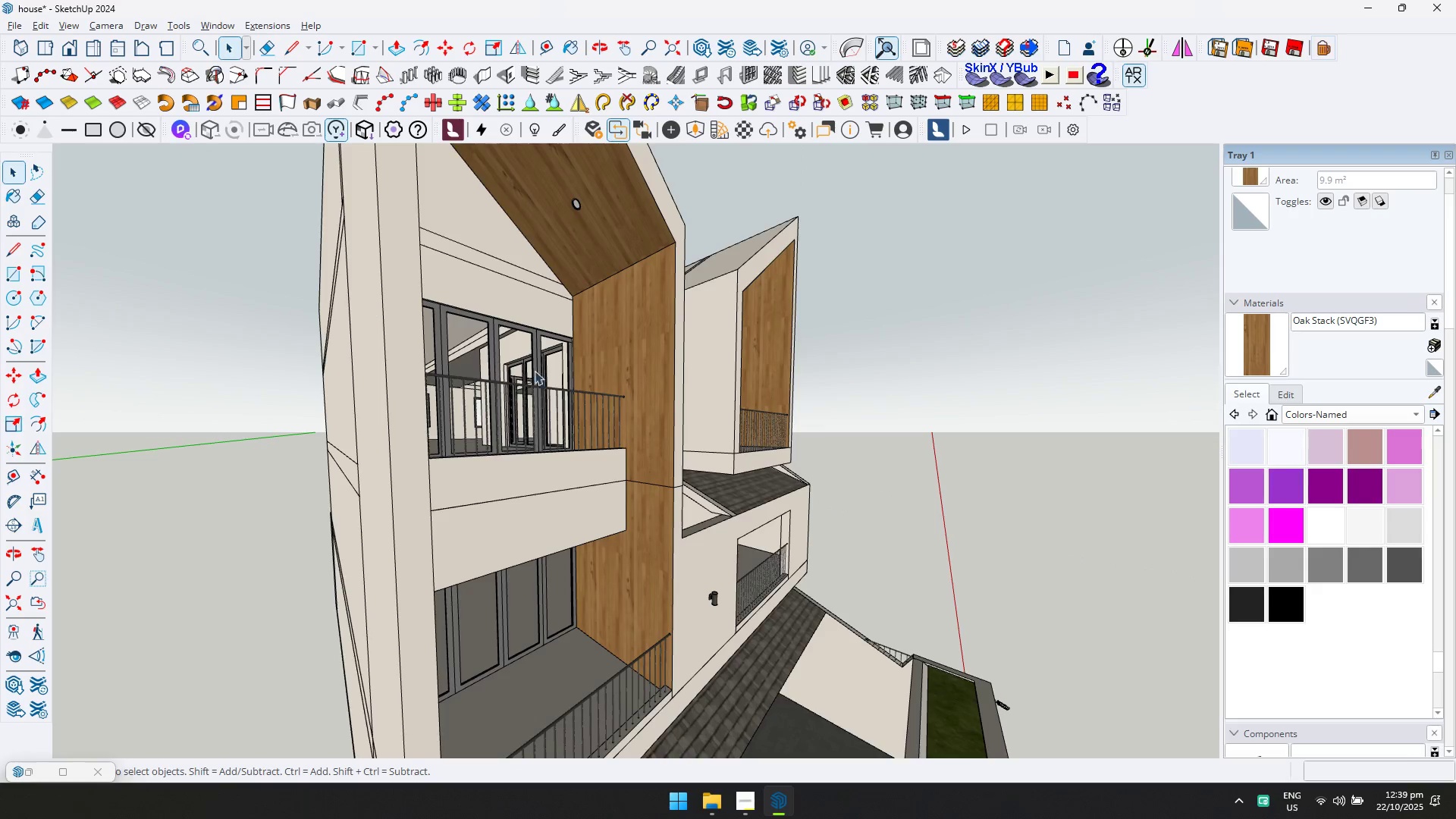 
key(Escape)
 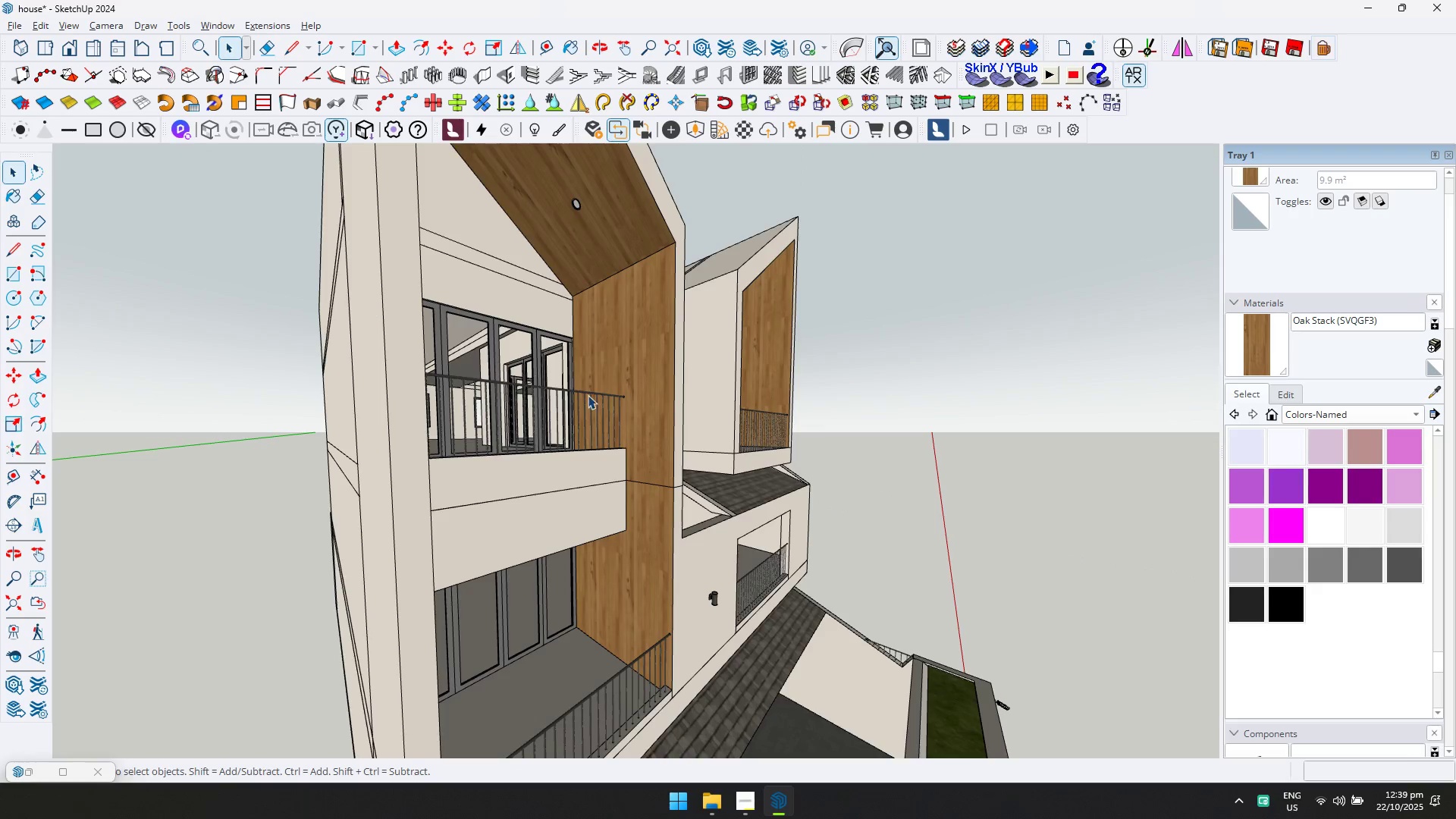 
scroll: coordinate [658, 414], scroll_direction: down, amount: 4.0
 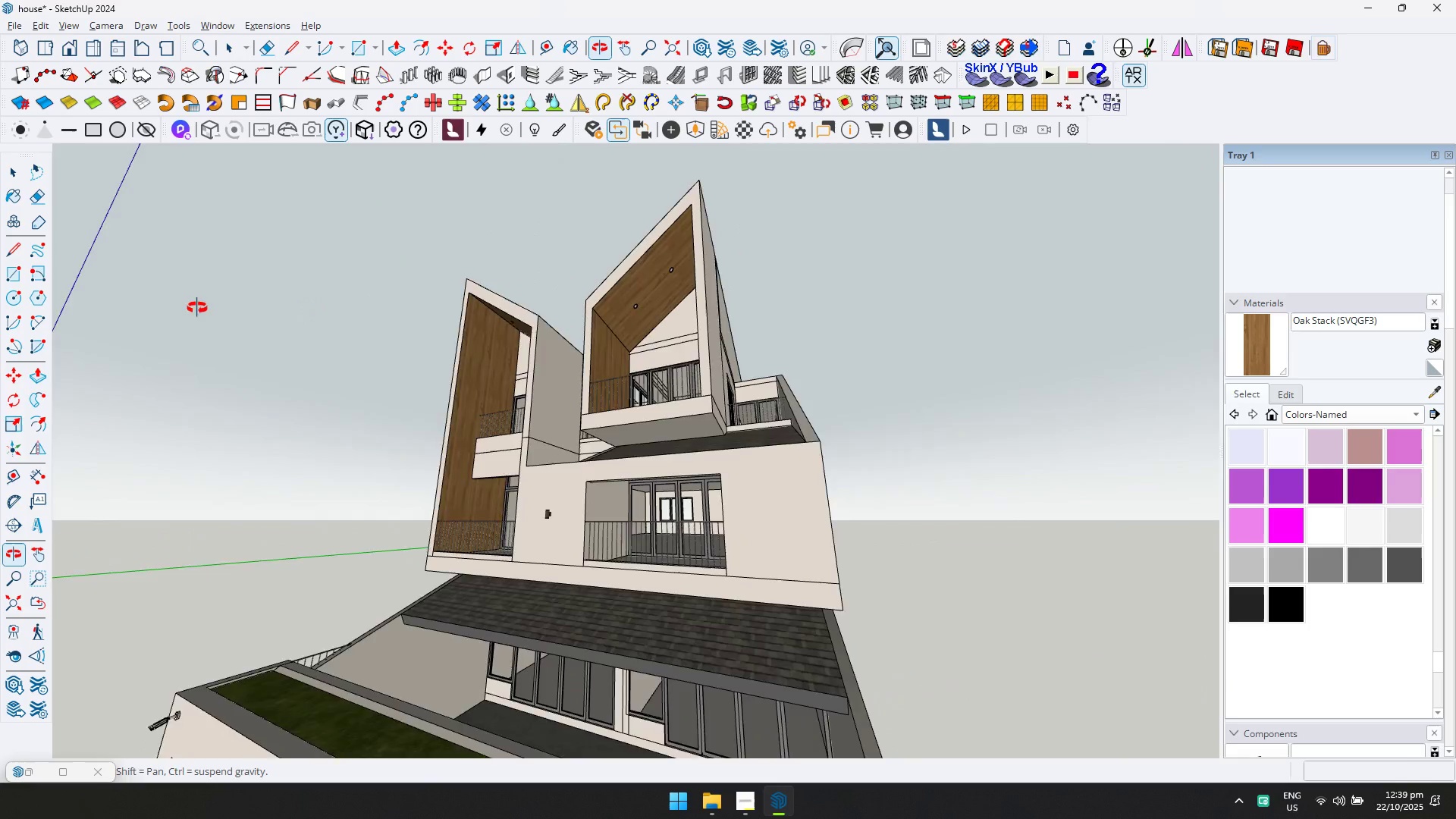 
key(Shift+ShiftLeft)
 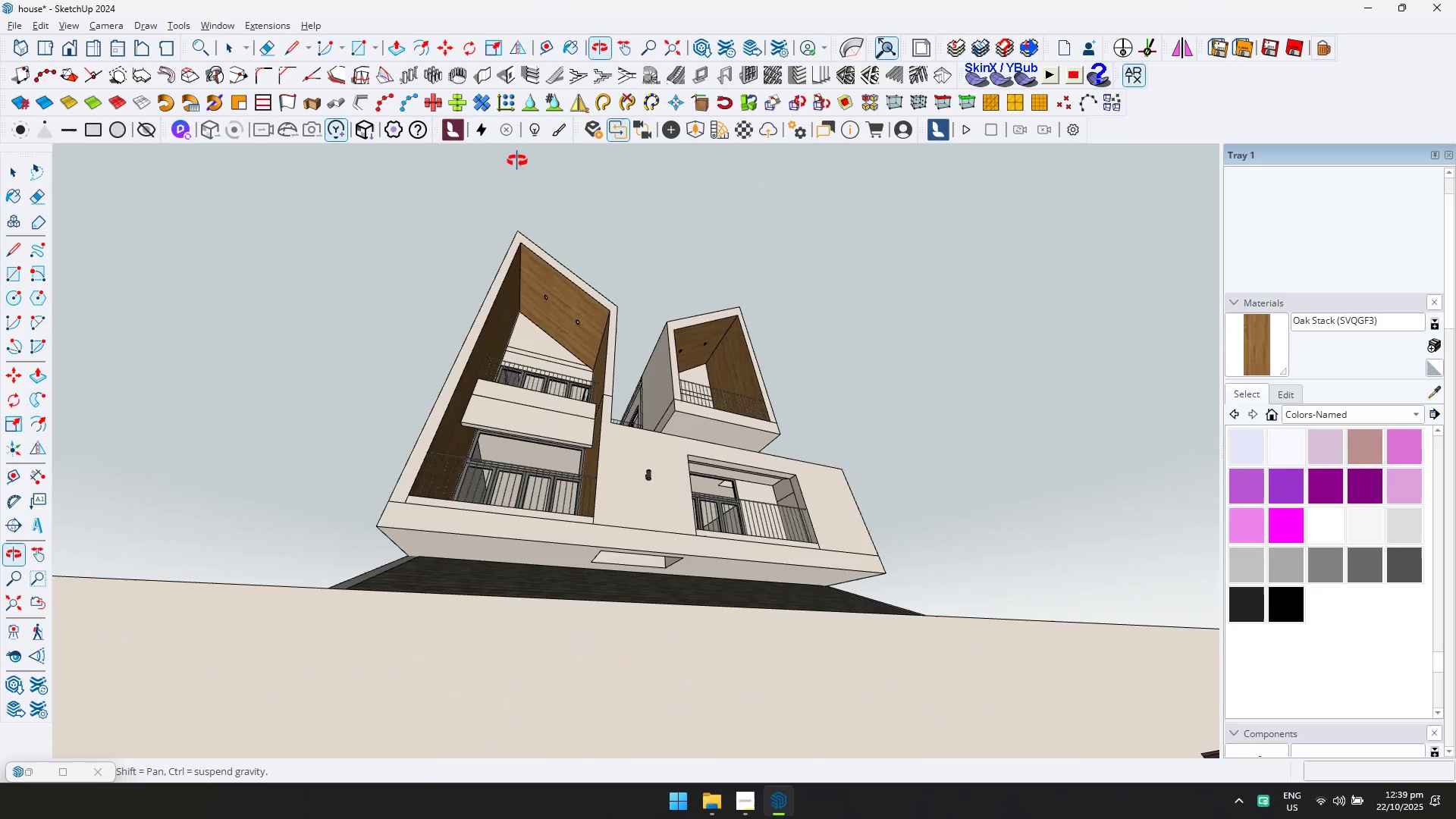 
scroll: coordinate [811, 529], scroll_direction: up, amount: 13.0
 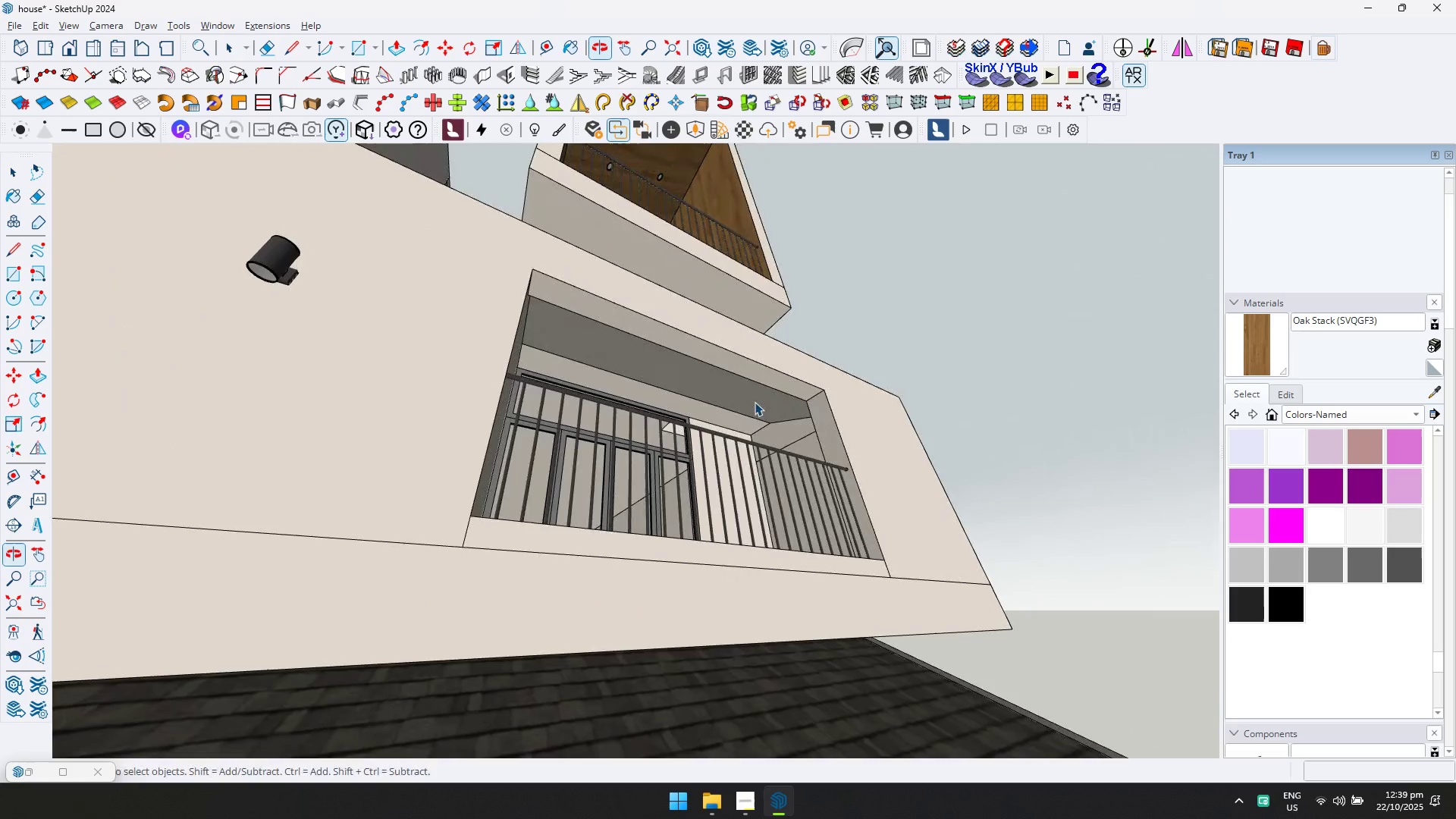 
double_click([753, 400])
 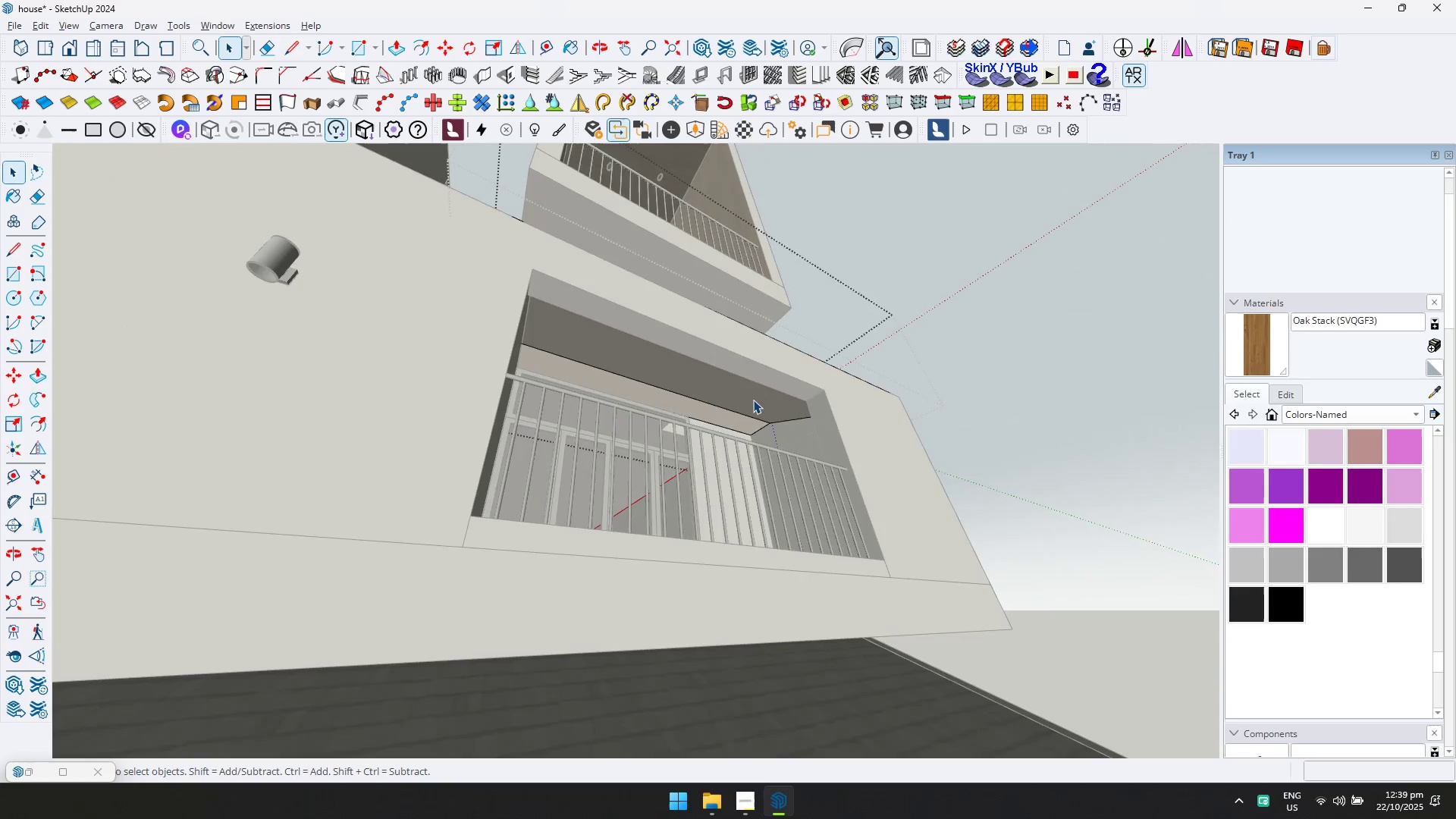 
triple_click([753, 400])
 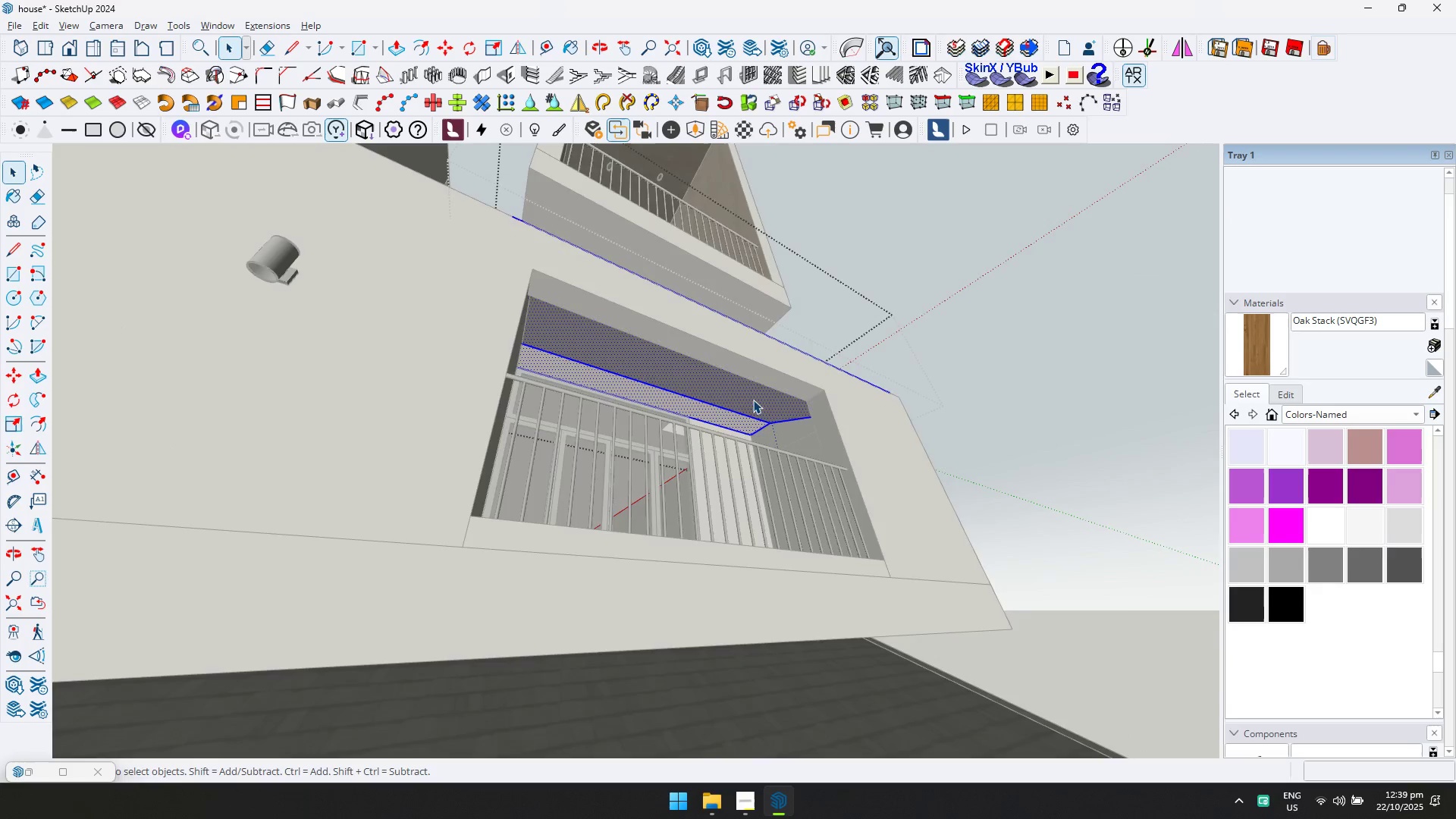 
key(D)
 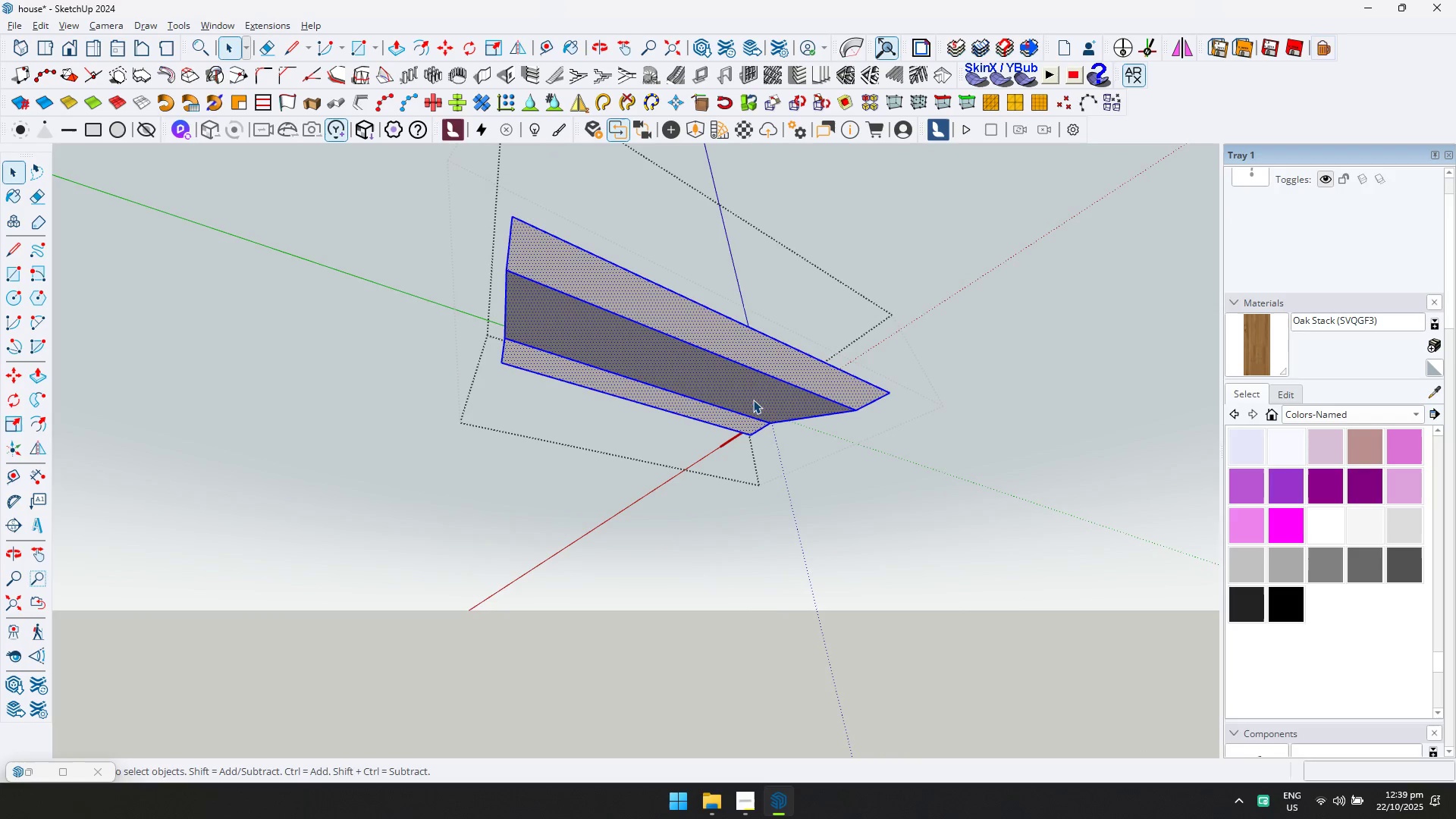 
left_click([753, 400])
 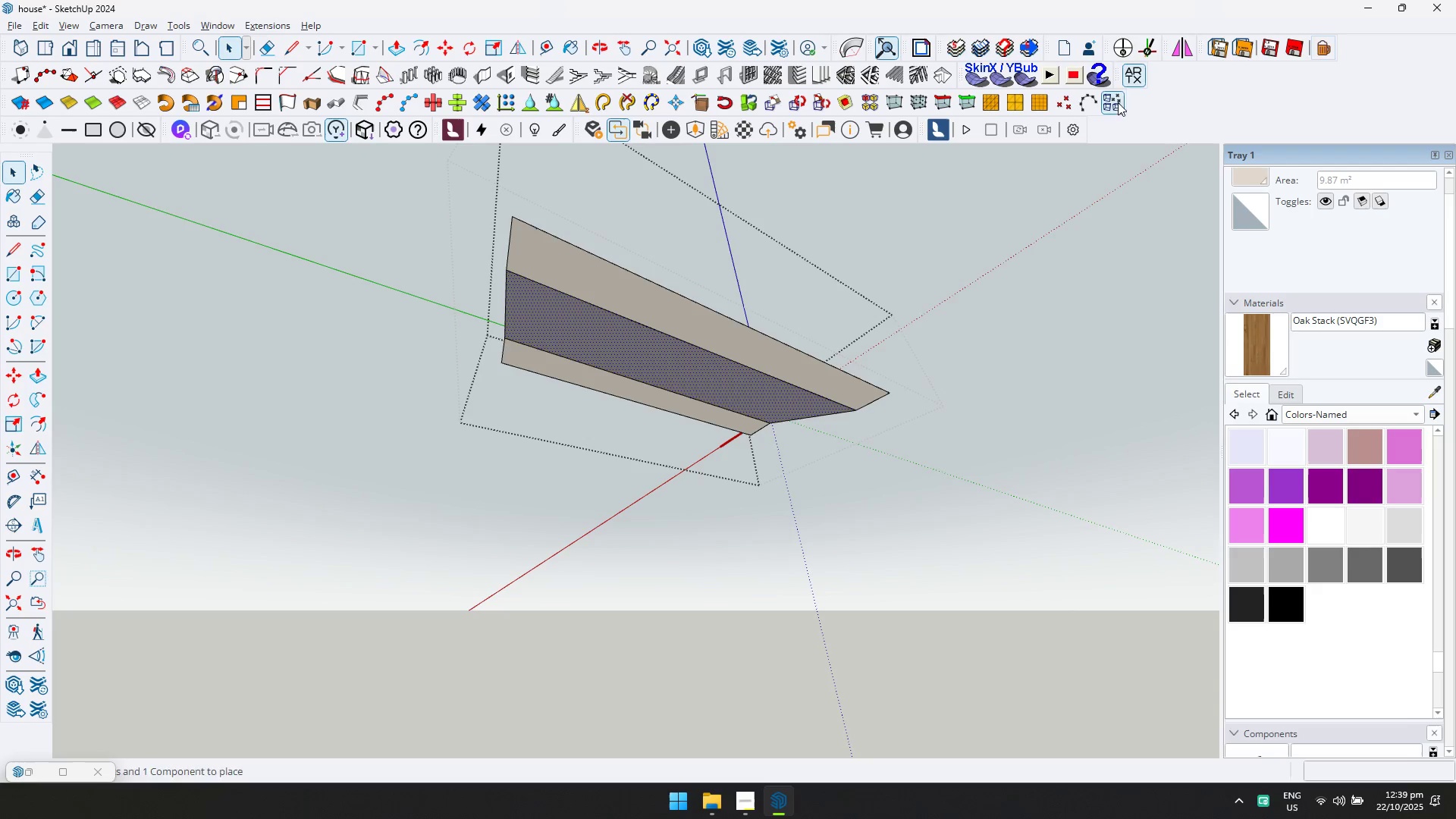 
left_click([1133, 80])
 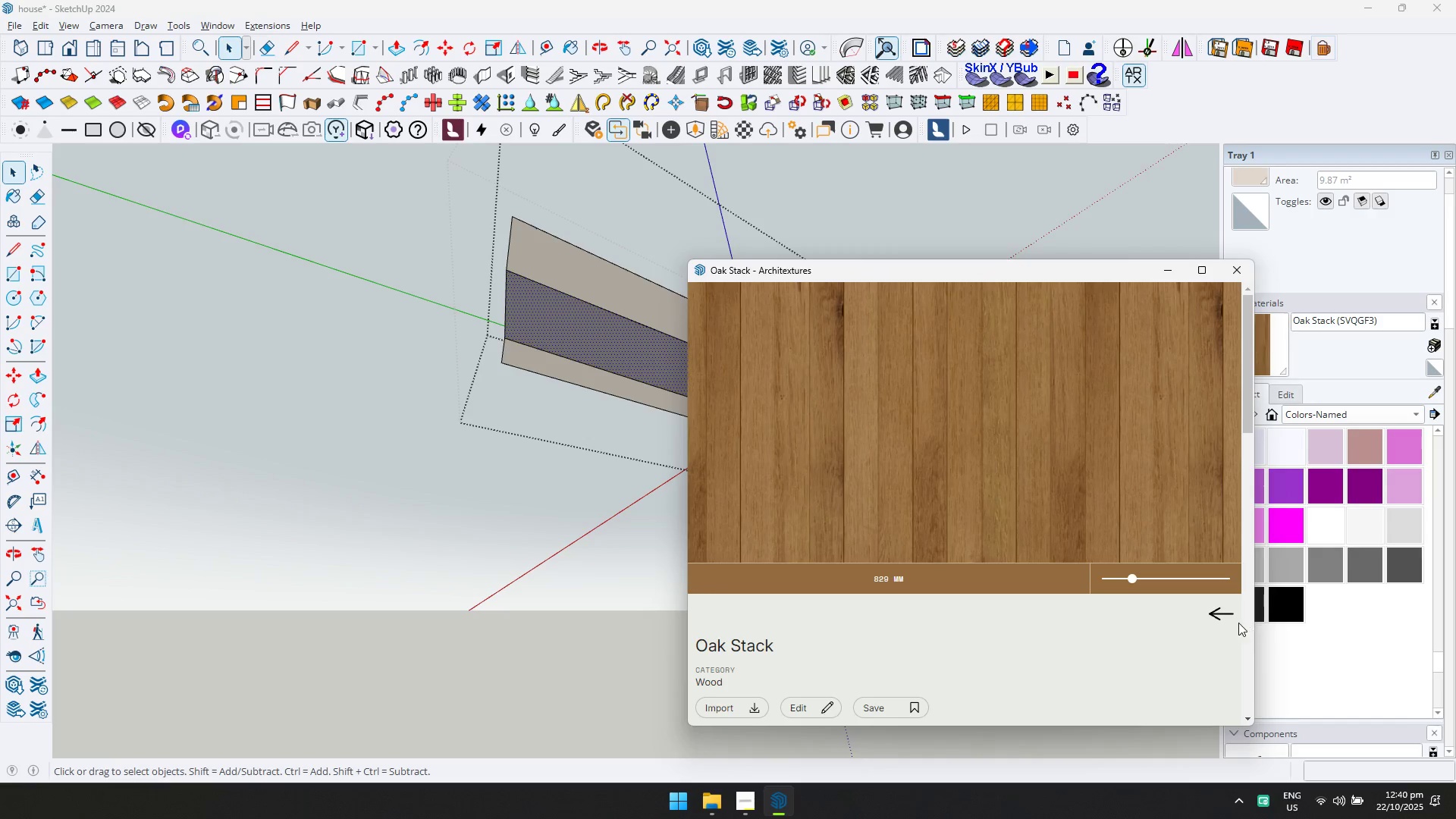 
left_click([1220, 615])
 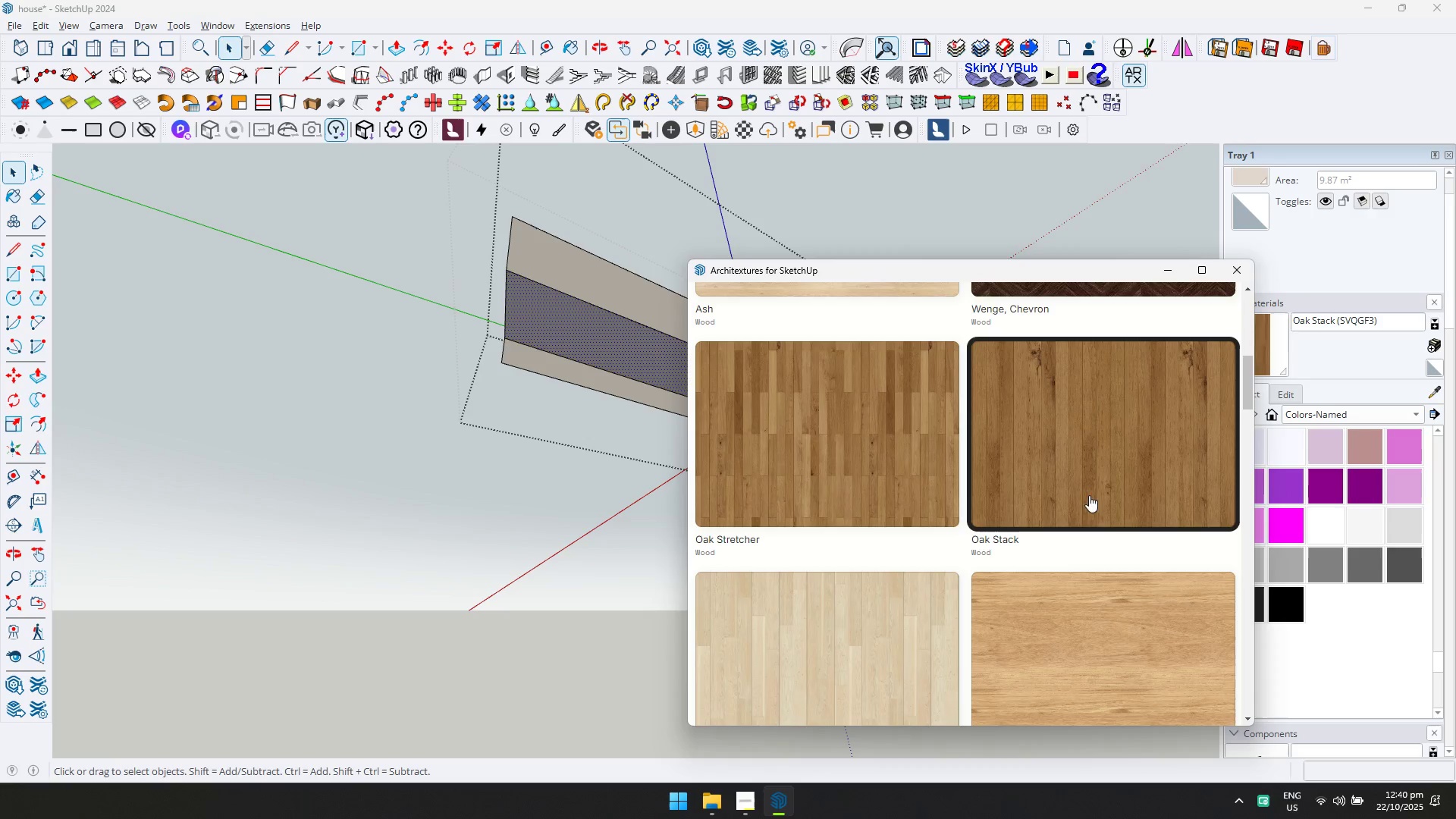 
scroll: coordinate [1077, 488], scroll_direction: down, amount: 8.0
 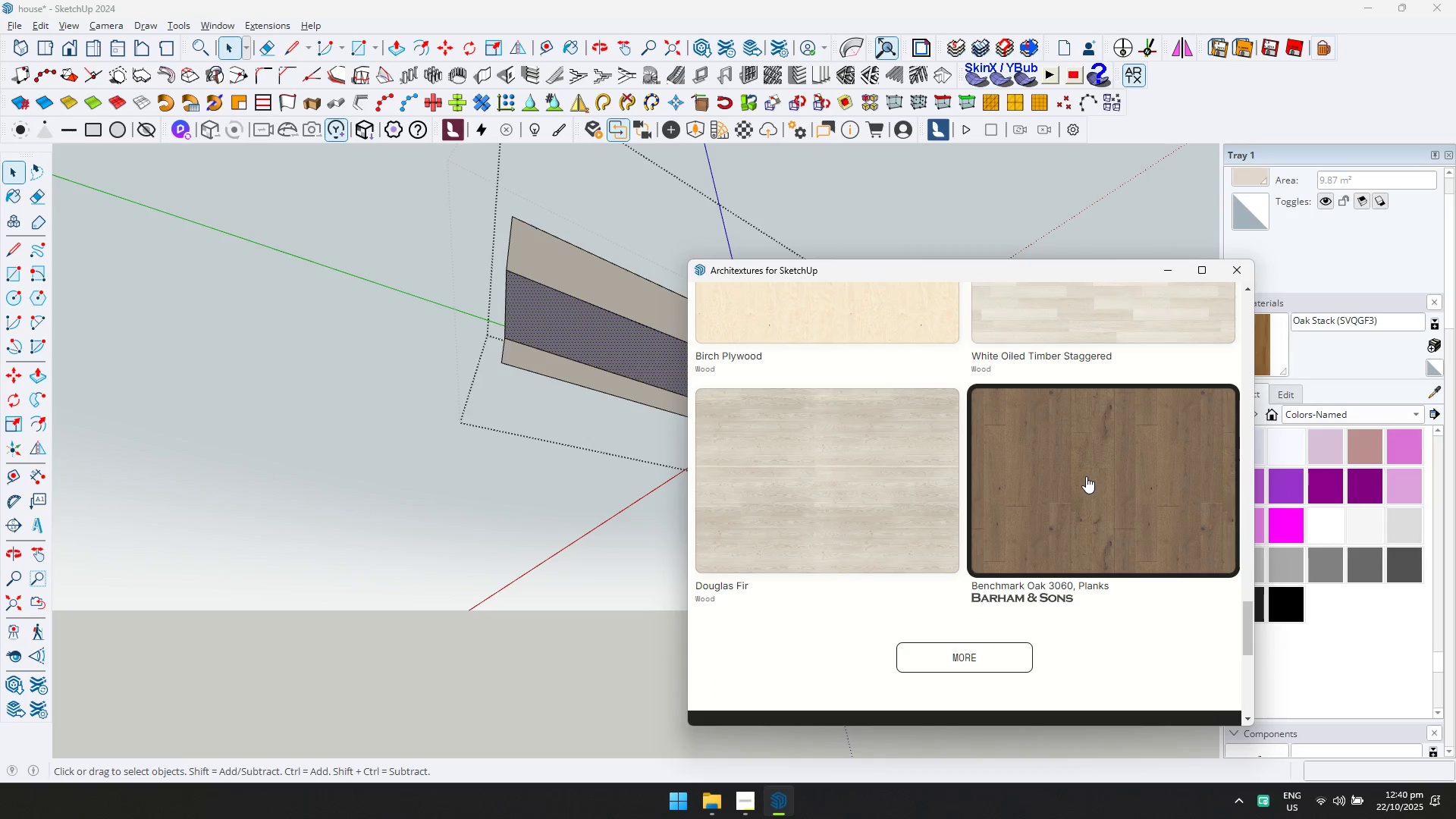 
left_click([1086, 476])
 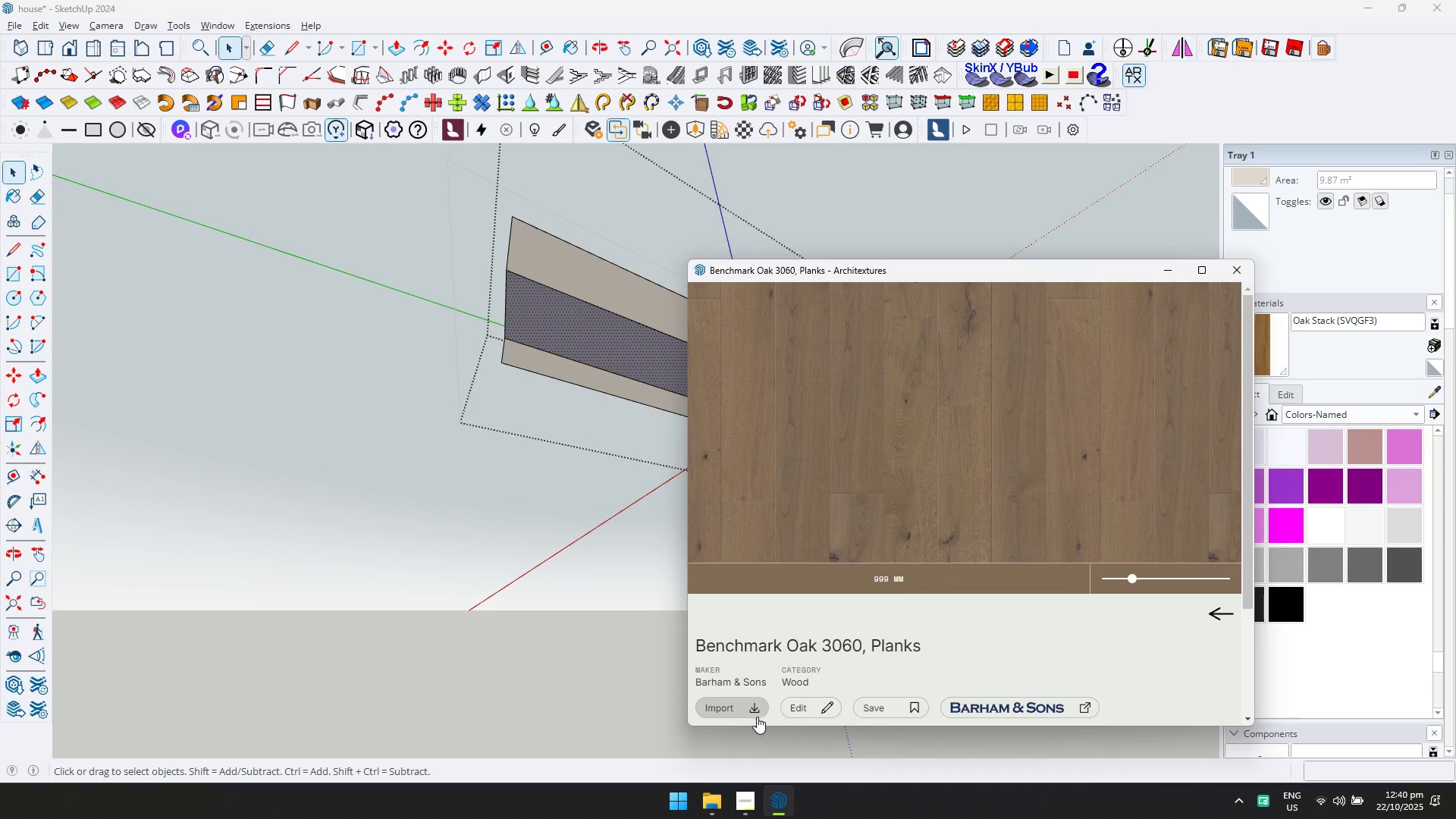 
left_click([752, 717])
 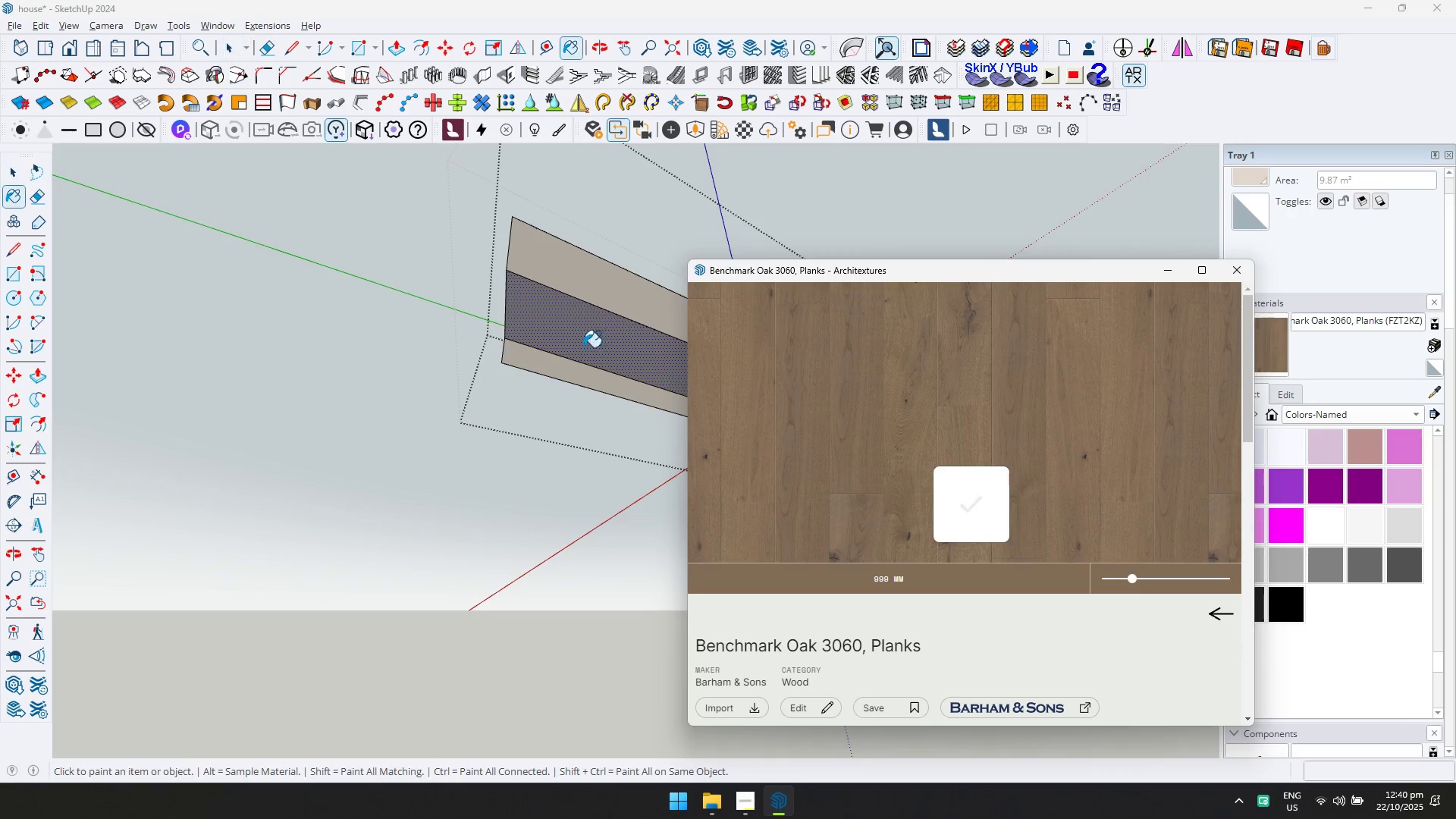 
left_click([592, 334])
 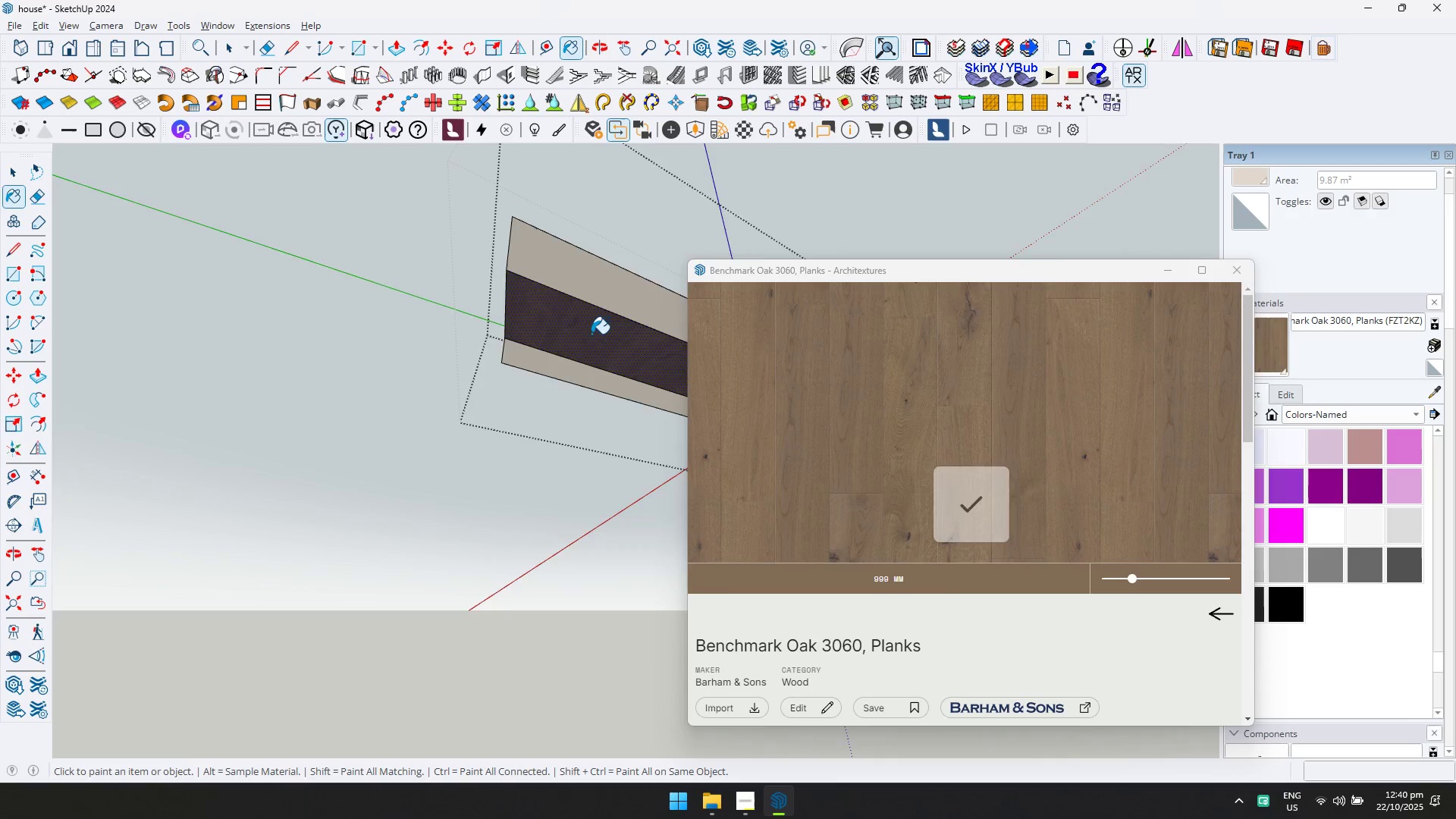 
key(D)
 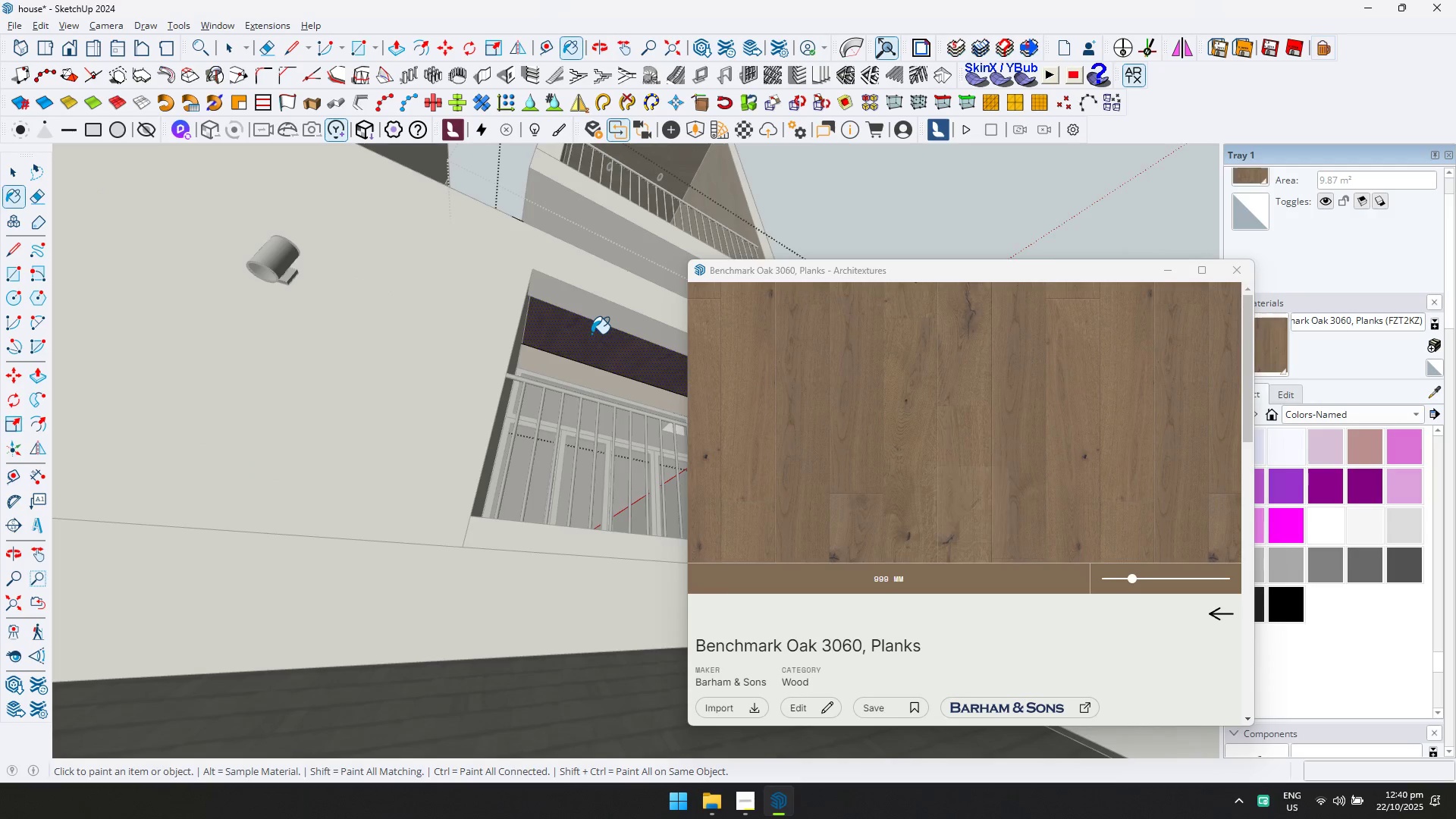 
scroll: coordinate [580, 315], scroll_direction: down, amount: 1.0
 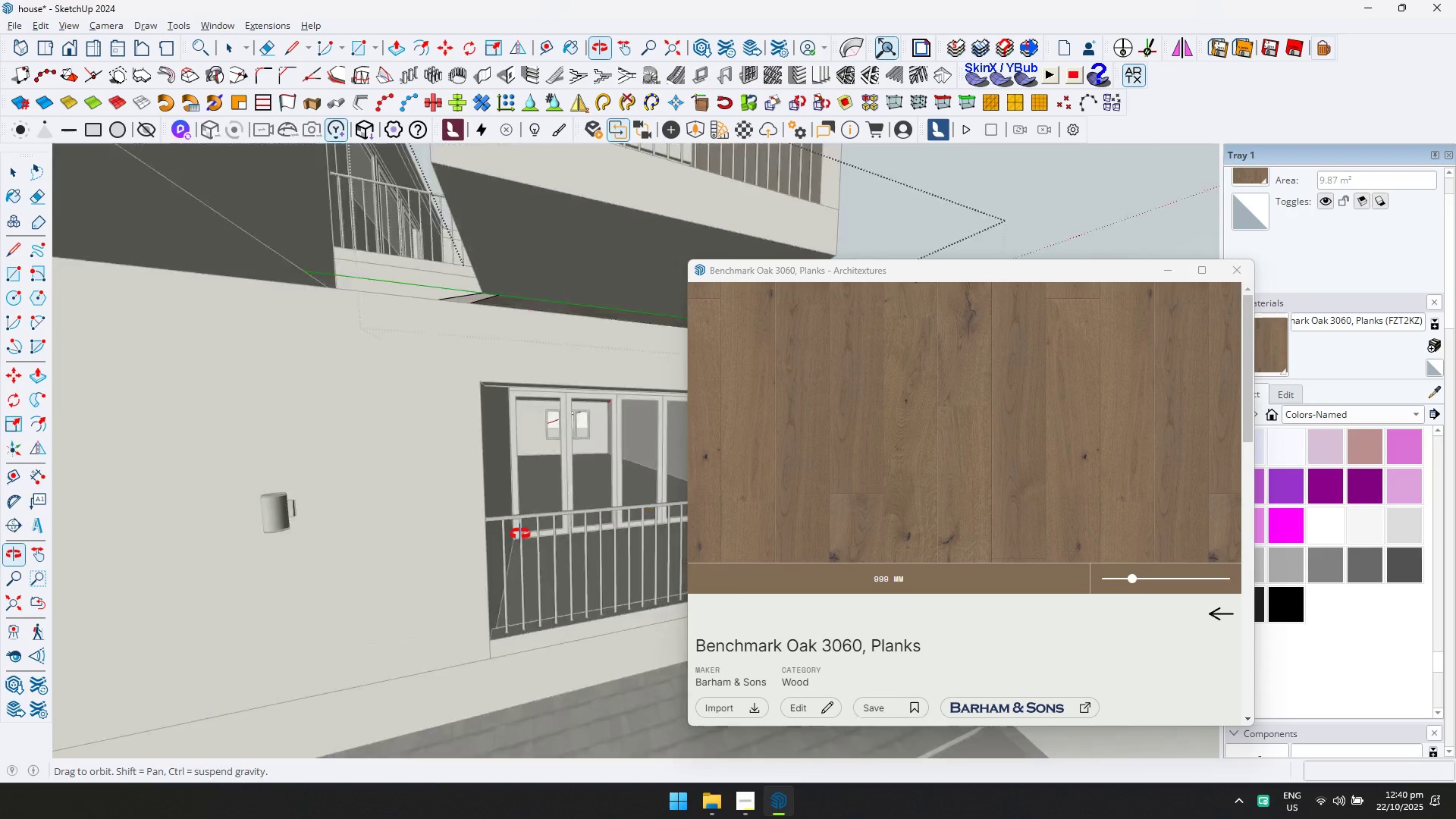 
key(Shift+ShiftLeft)
 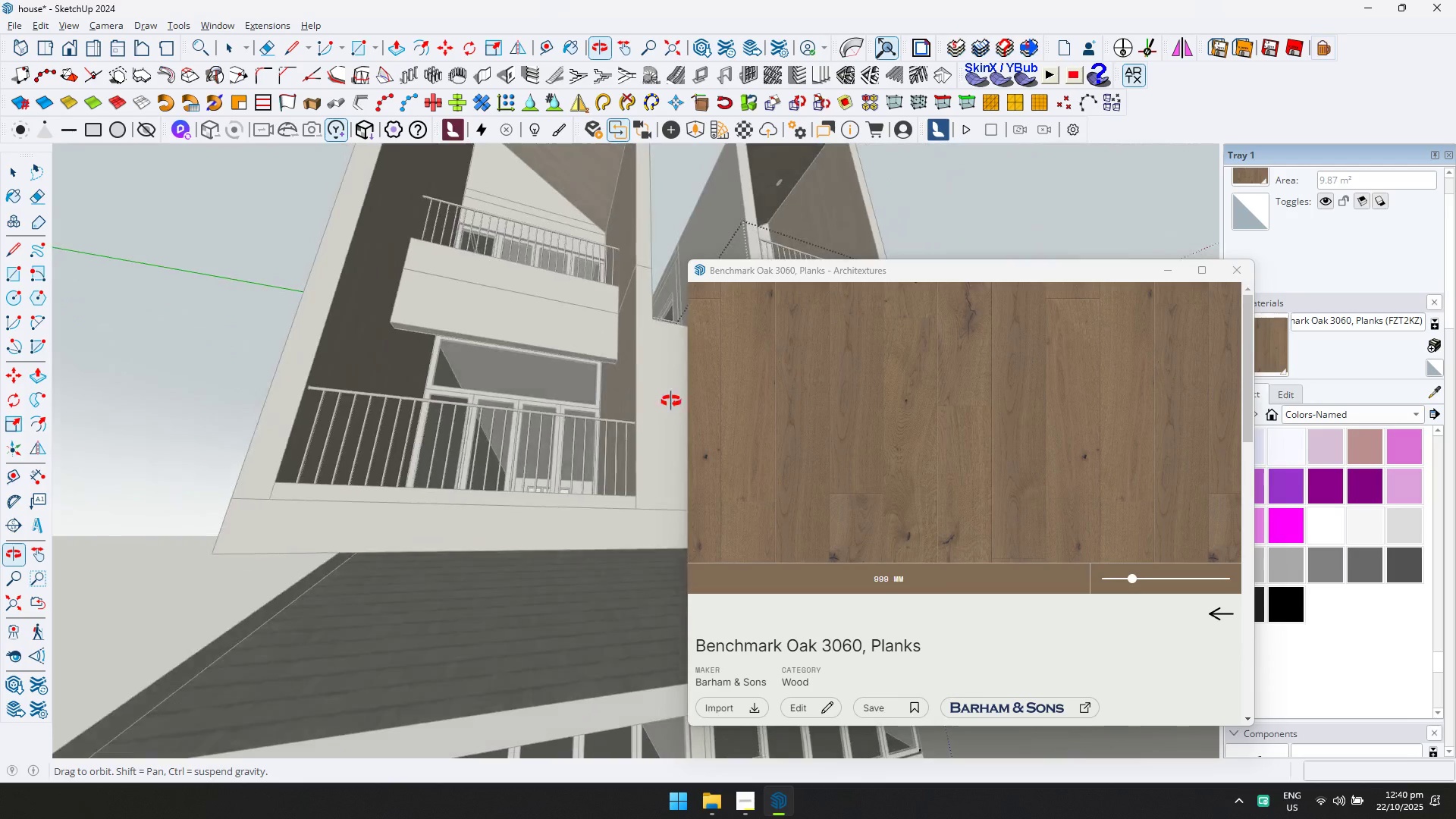 
key(D)
 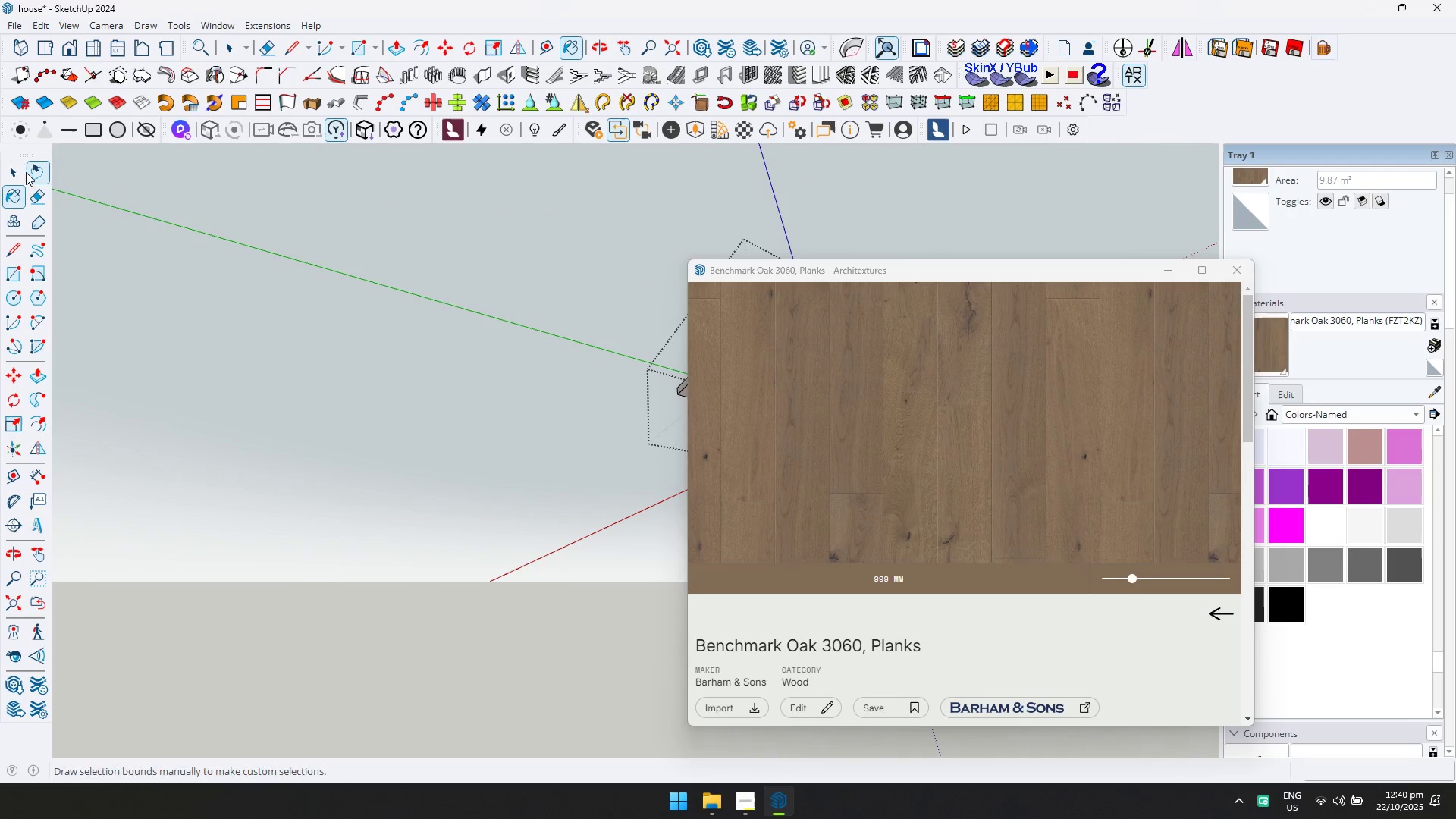 
left_click([11, 170])
 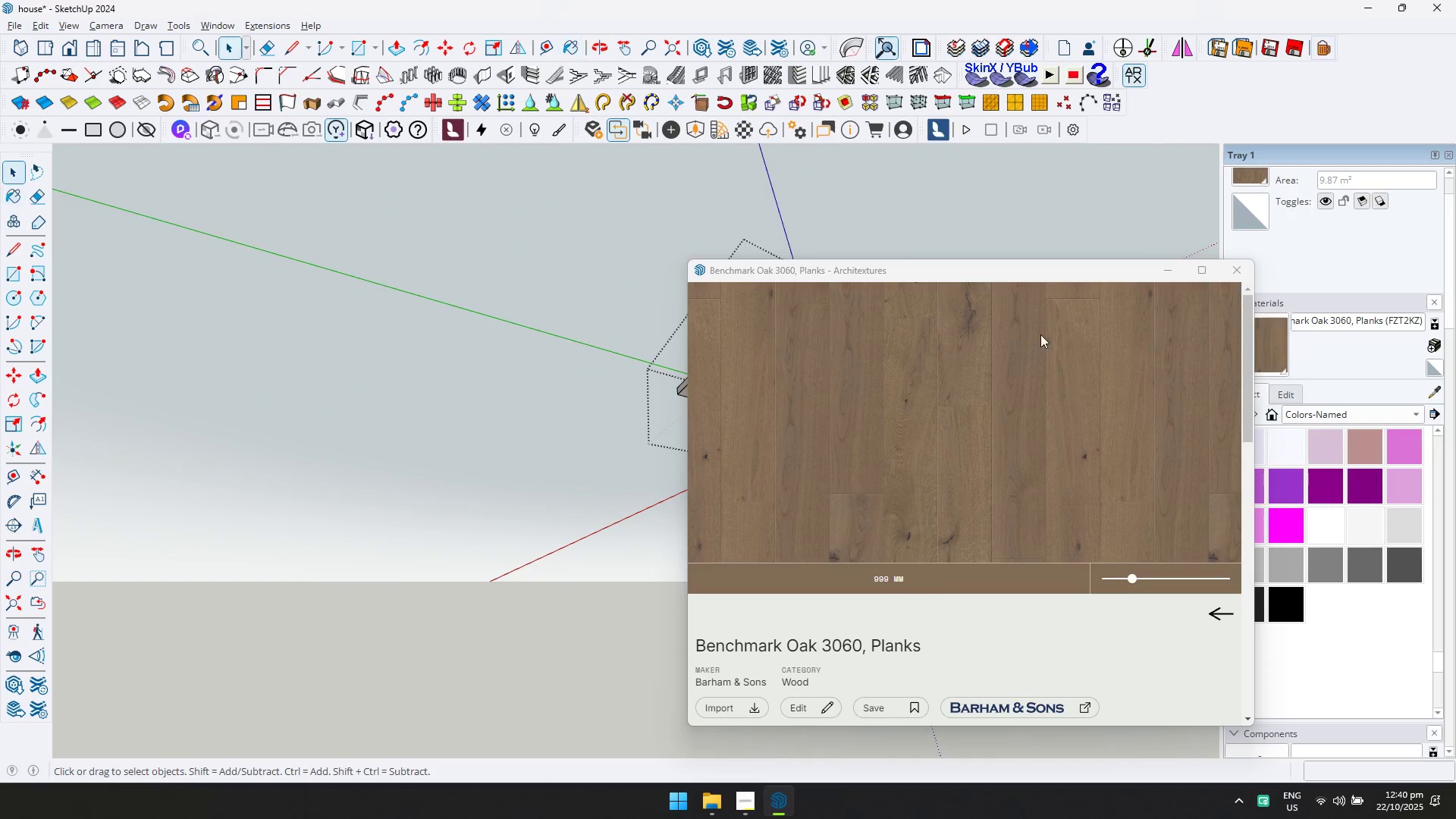 
key(Escape)
 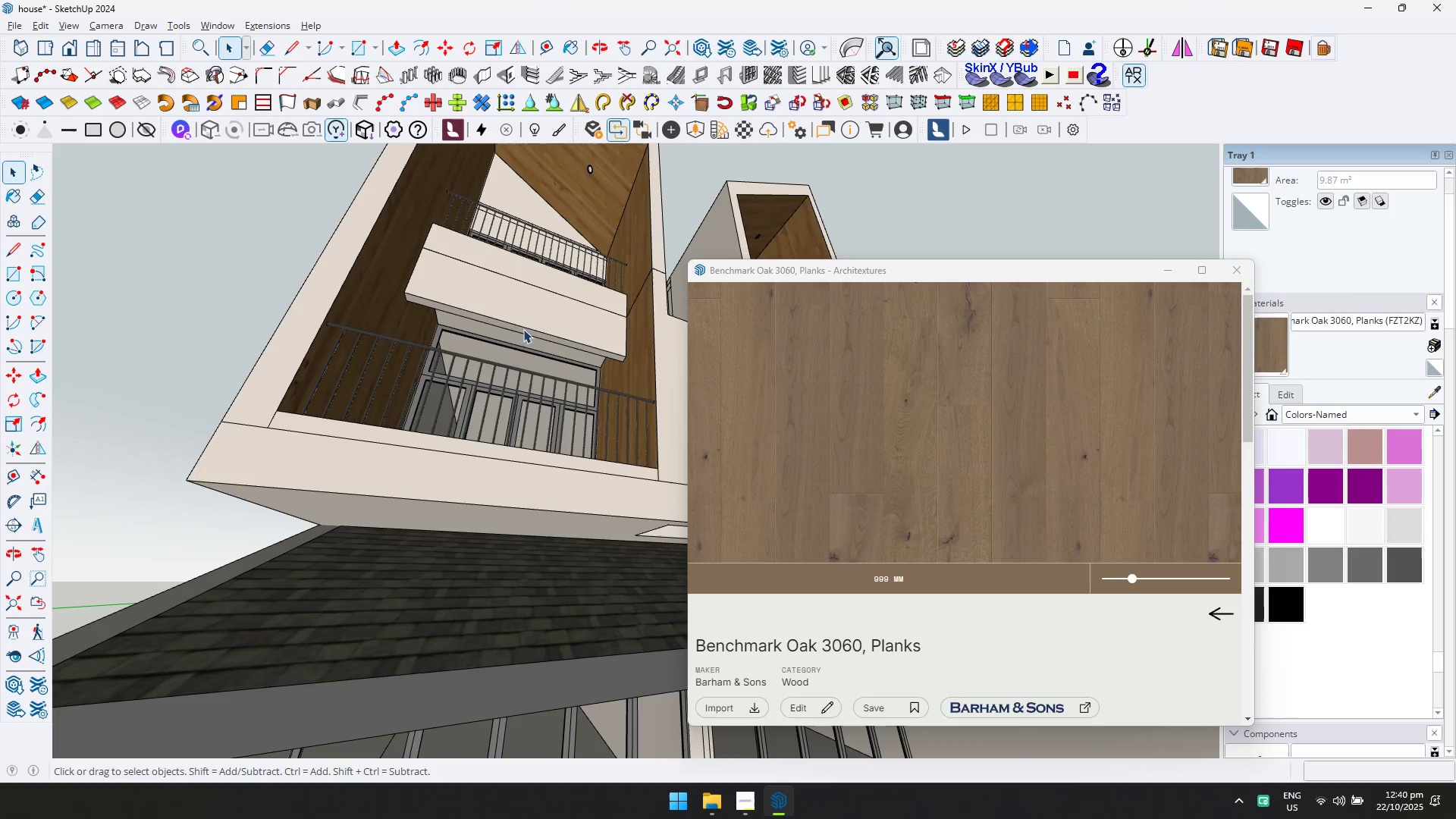 
scroll: coordinate [529, 350], scroll_direction: up, amount: 9.0
 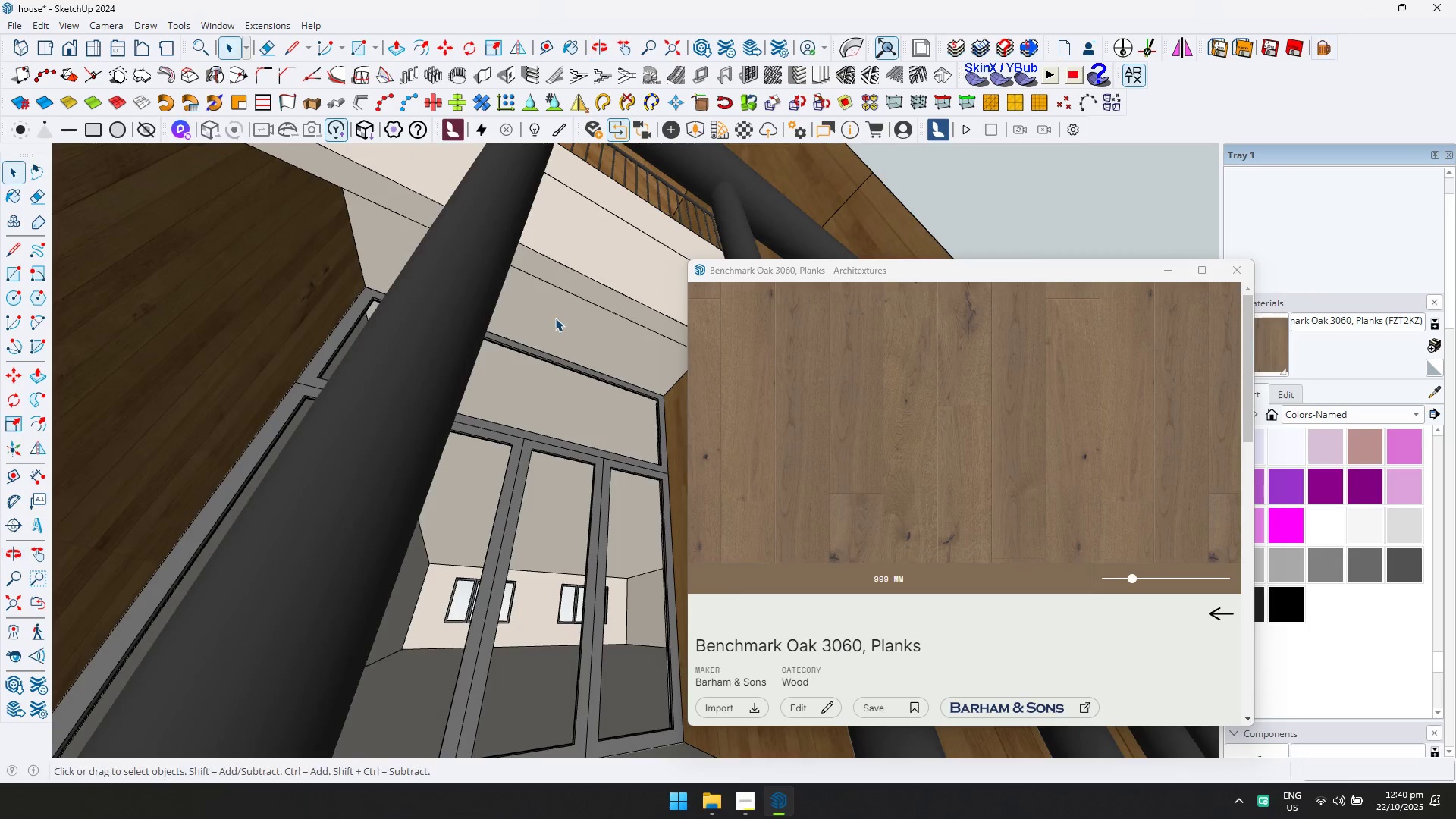 
double_click([555, 318])
 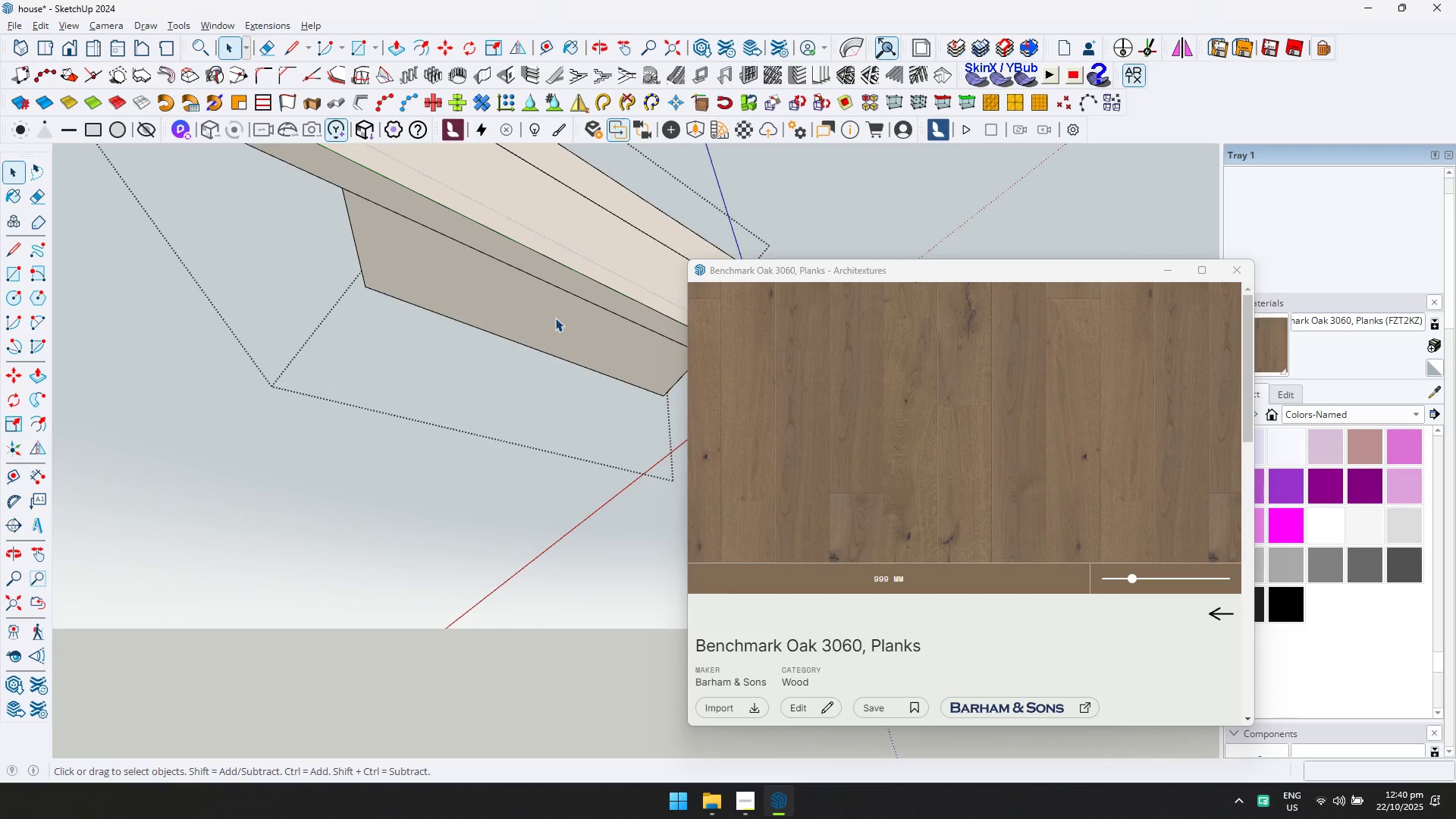 
key(D)
 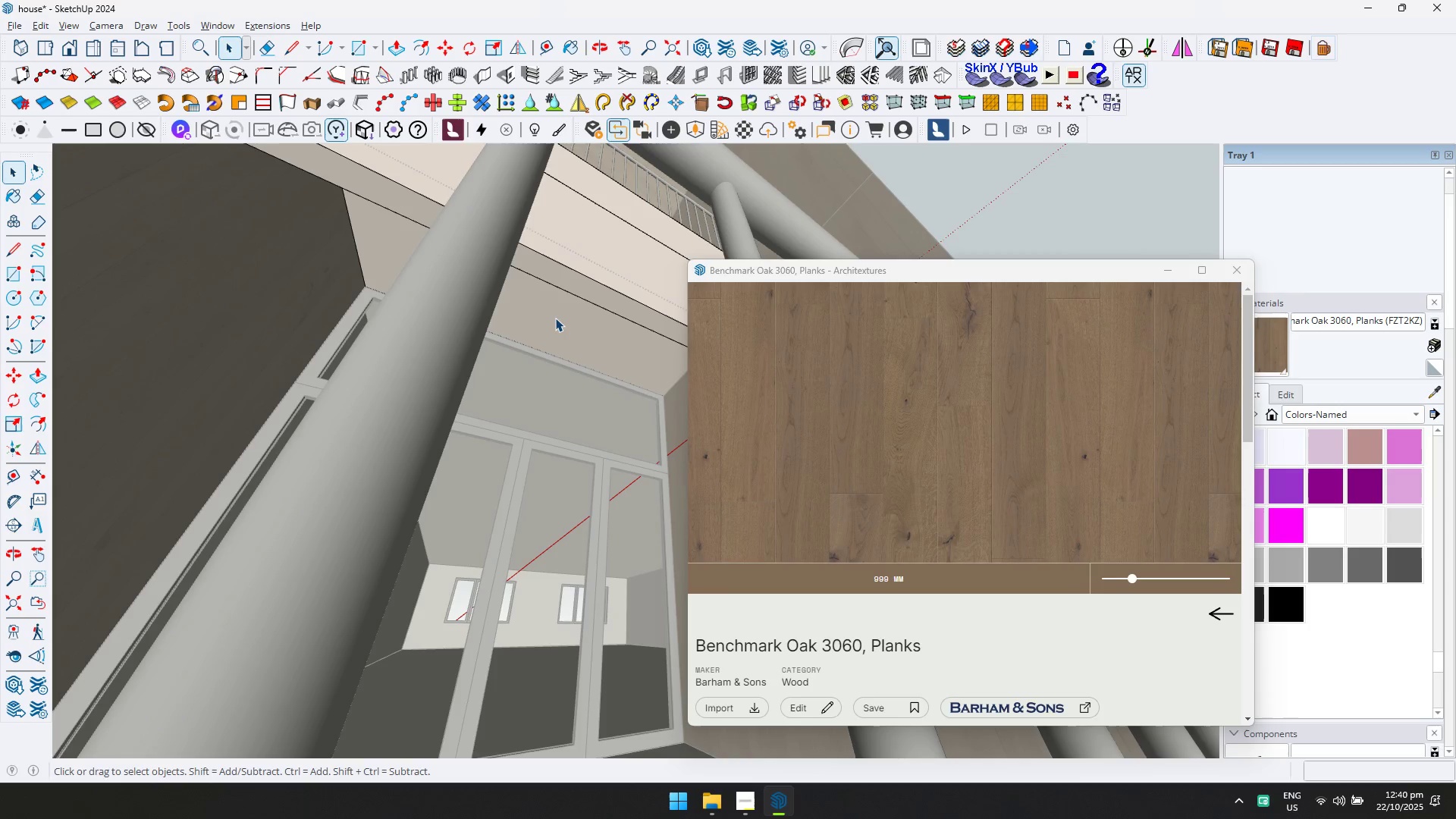 
left_click([555, 318])
 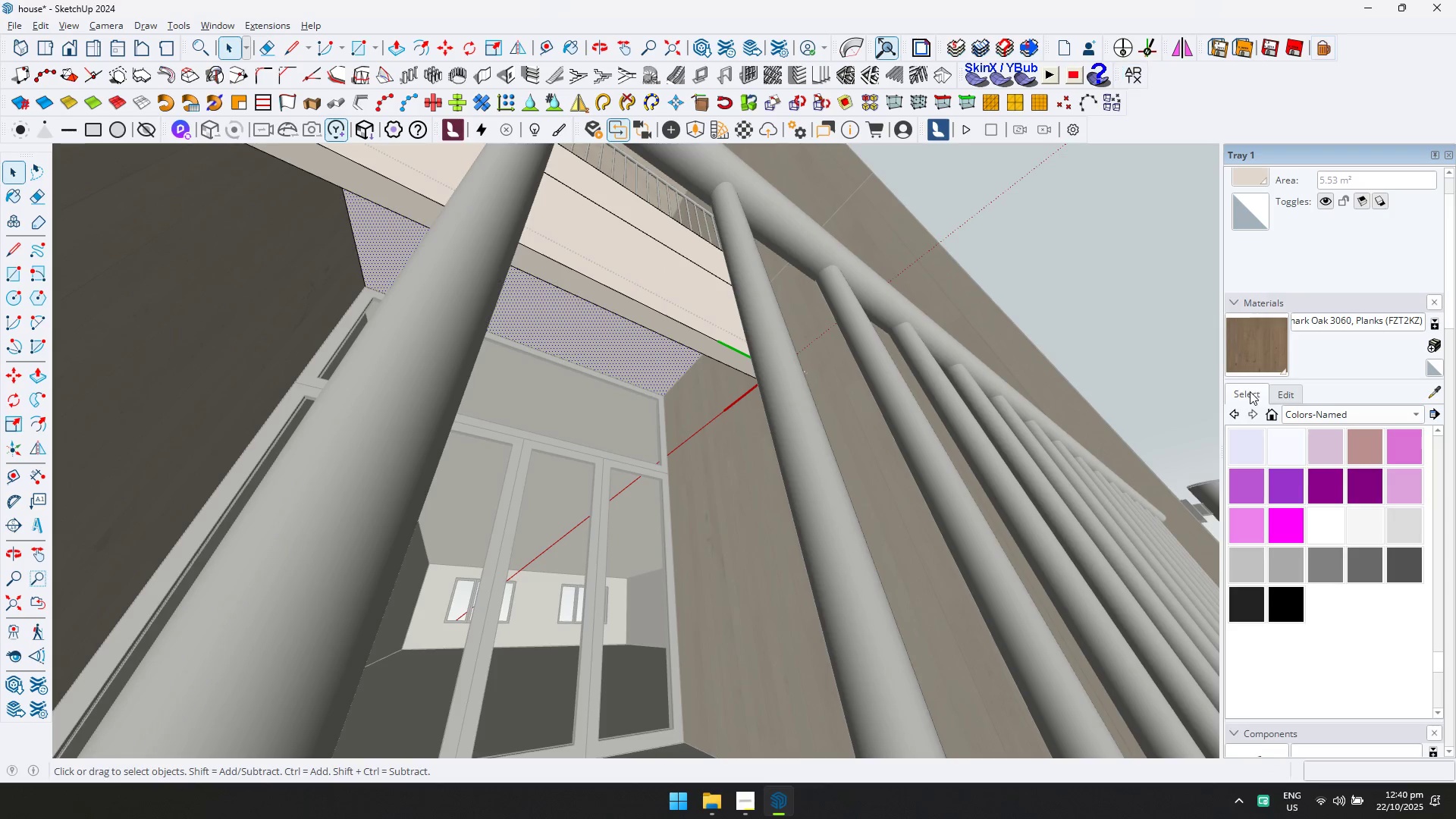 
double_click([639, 353])
 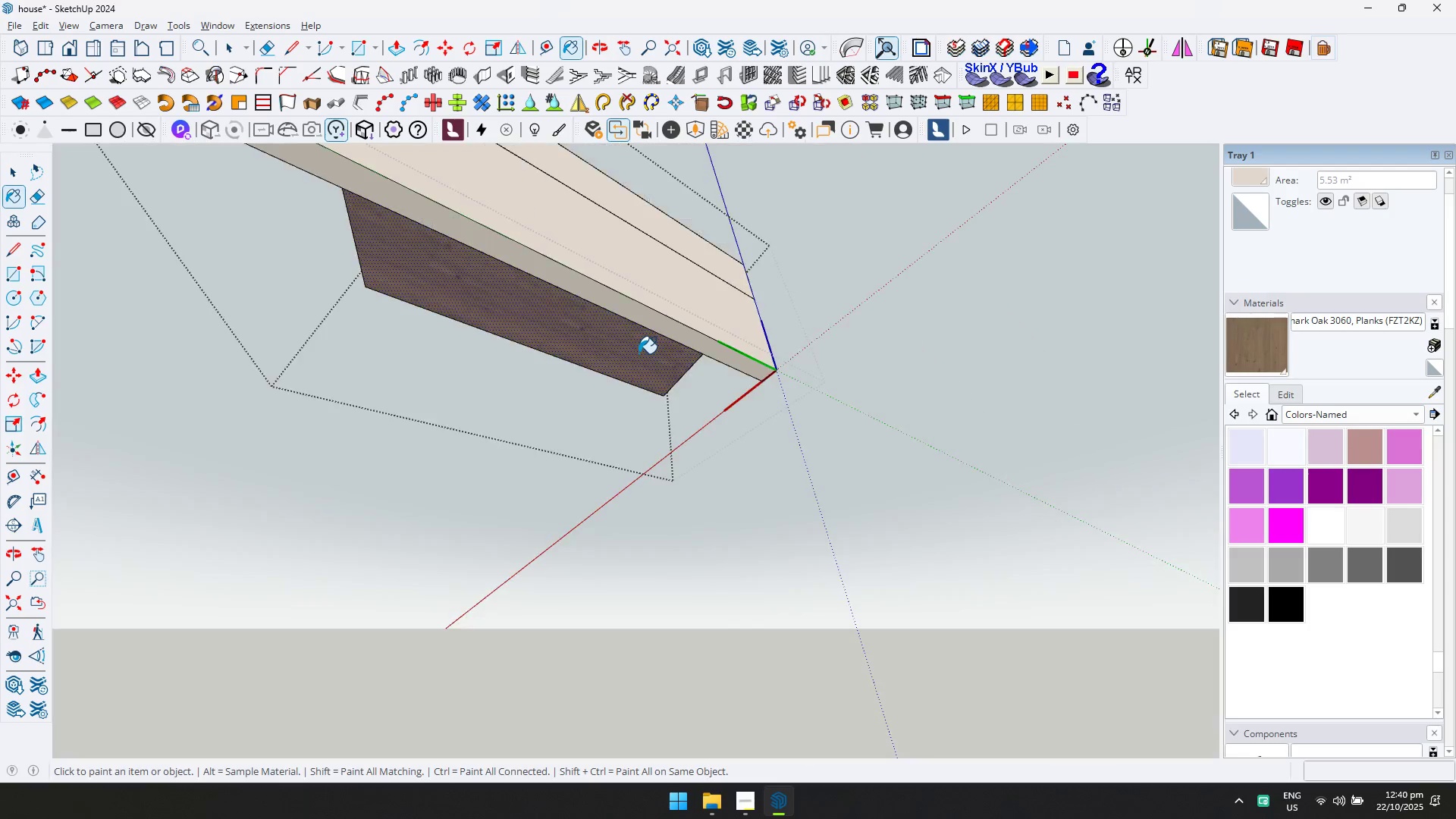 
type(dded)
key(Escape)
 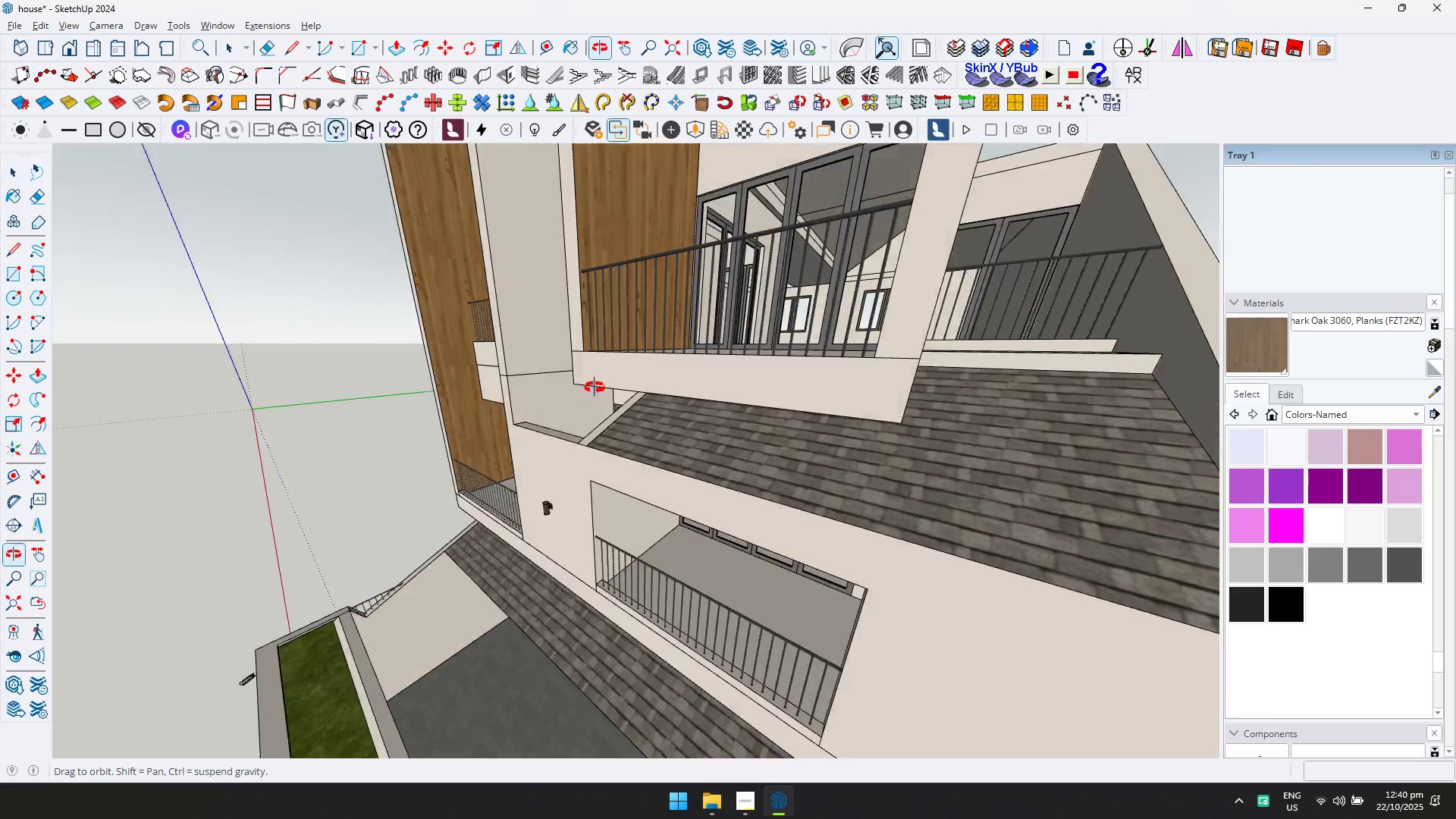 
scroll: coordinate [509, 406], scroll_direction: down, amount: 11.0
 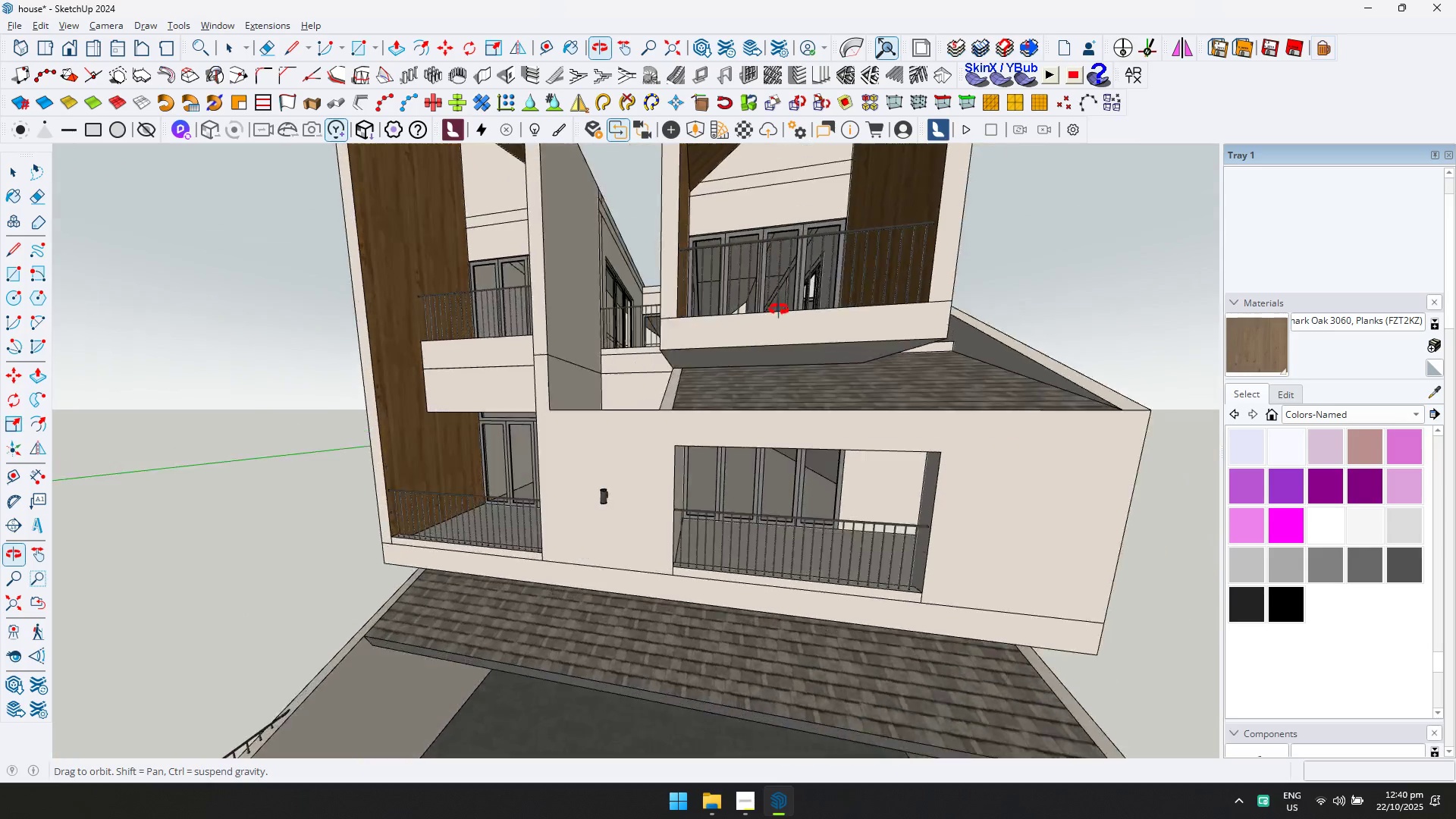 
hold_key(key=ShiftLeft, duration=0.33)
 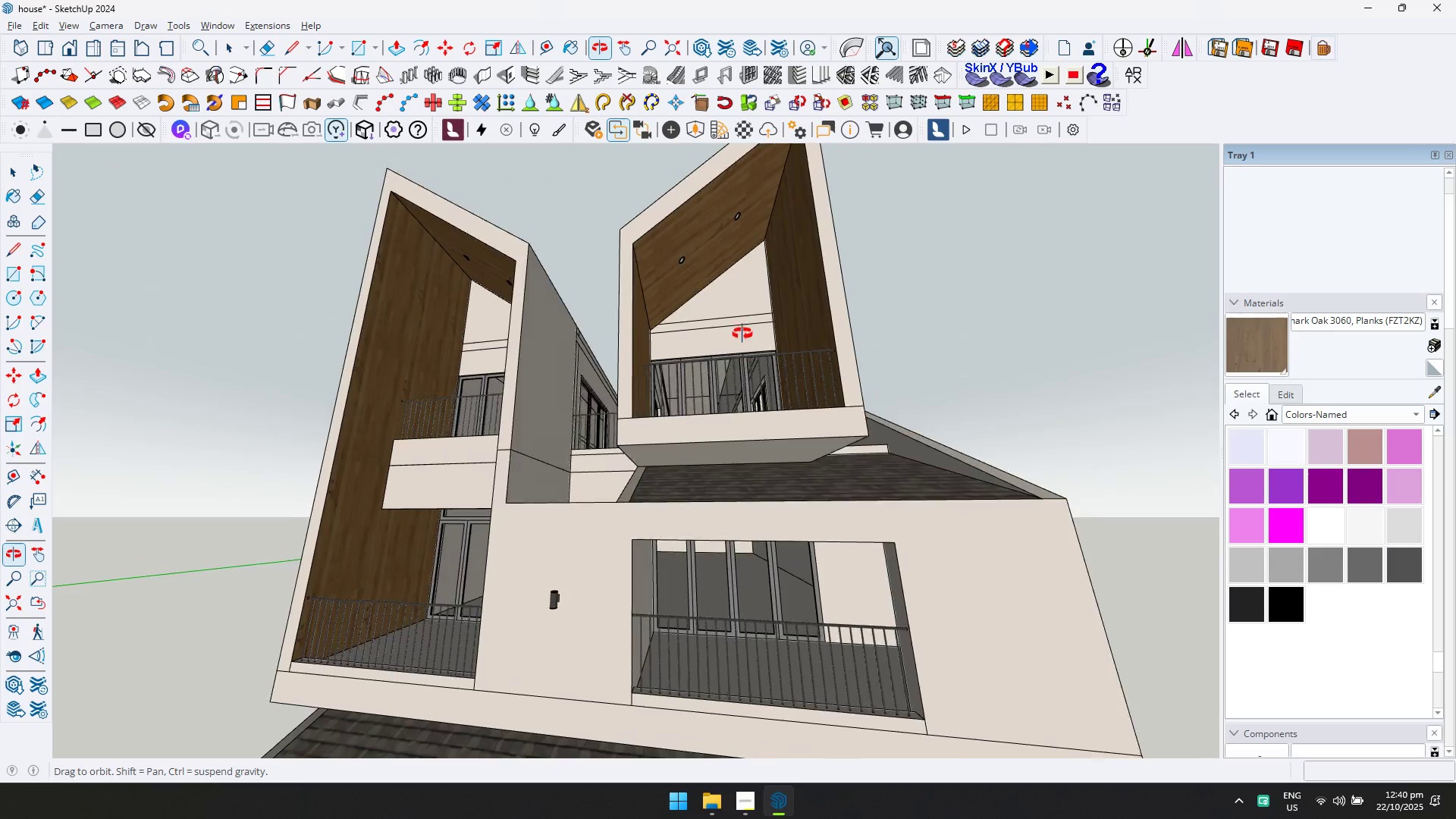 
scroll: coordinate [677, 309], scroll_direction: up, amount: 39.0
 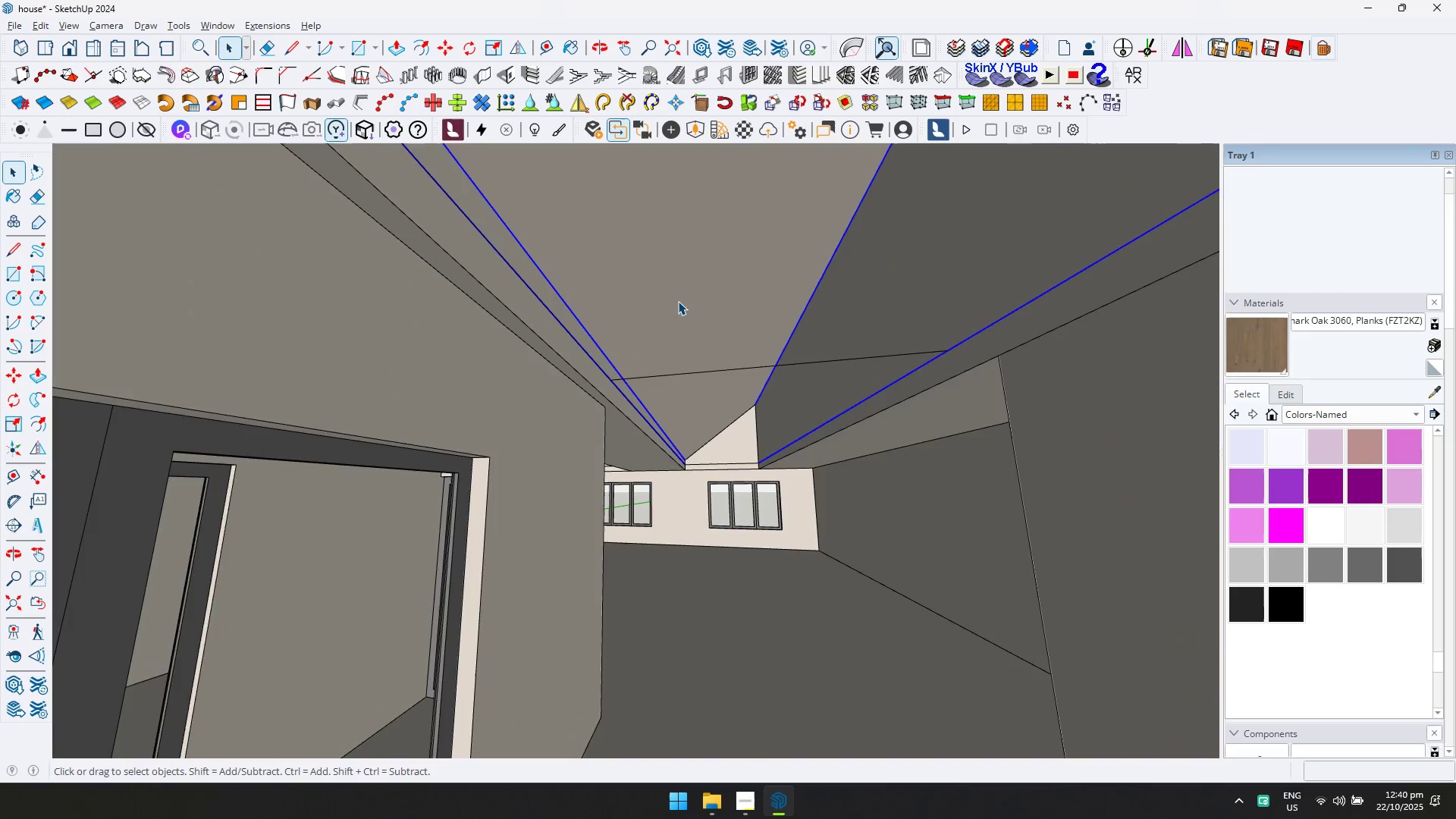 
double_click([678, 301])
 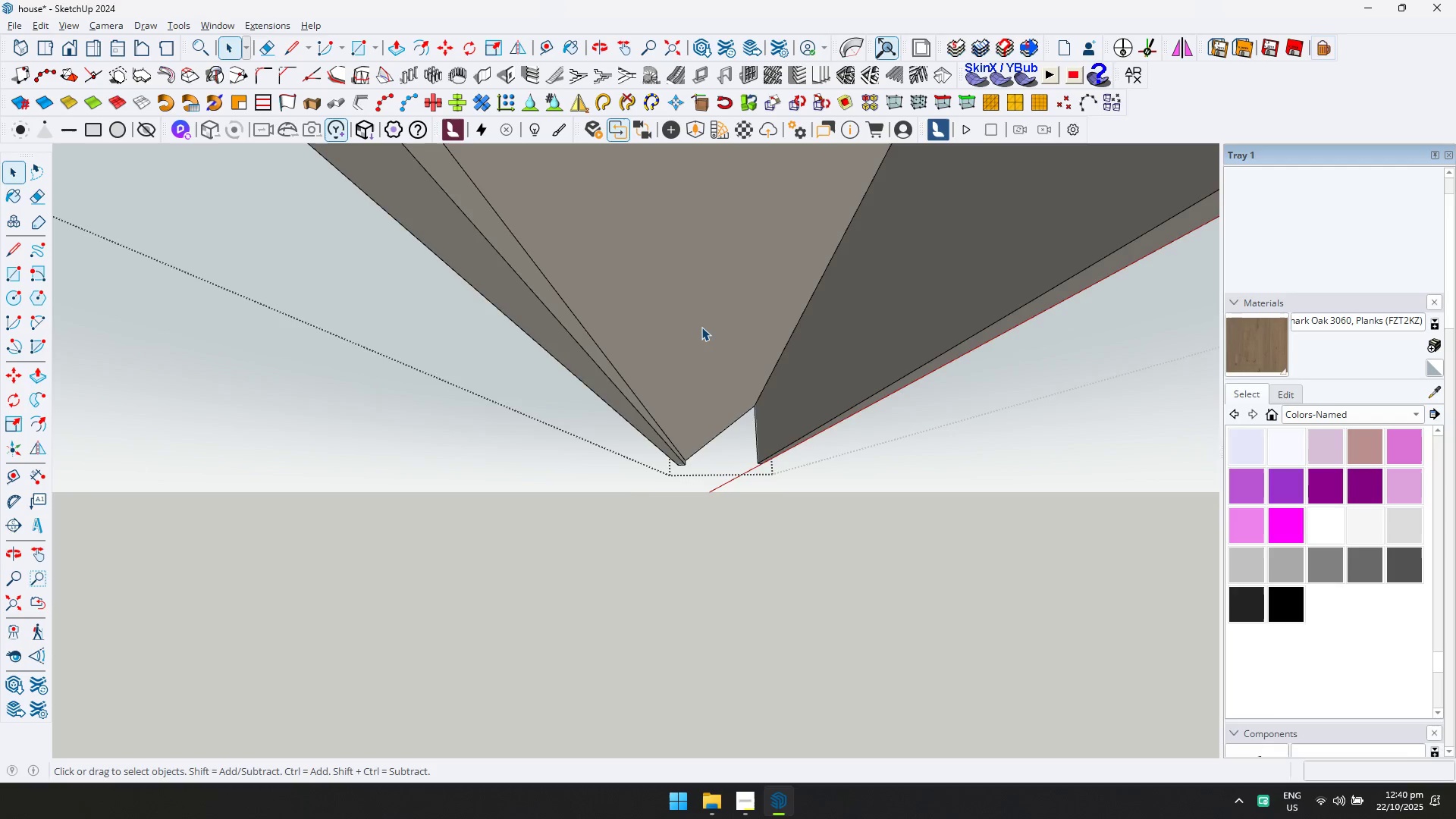 
key(Escape)
 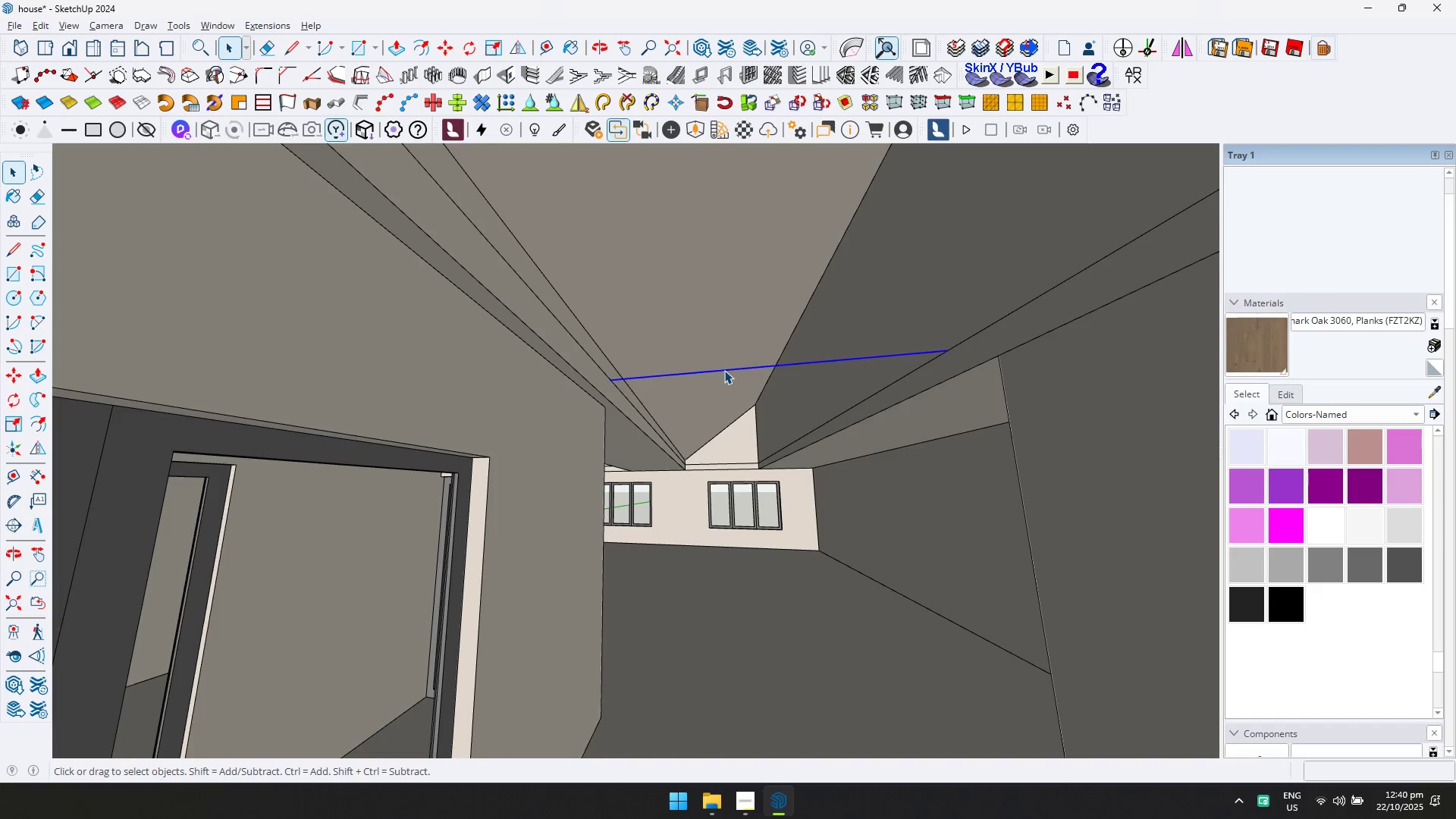 
double_click([724, 370])
 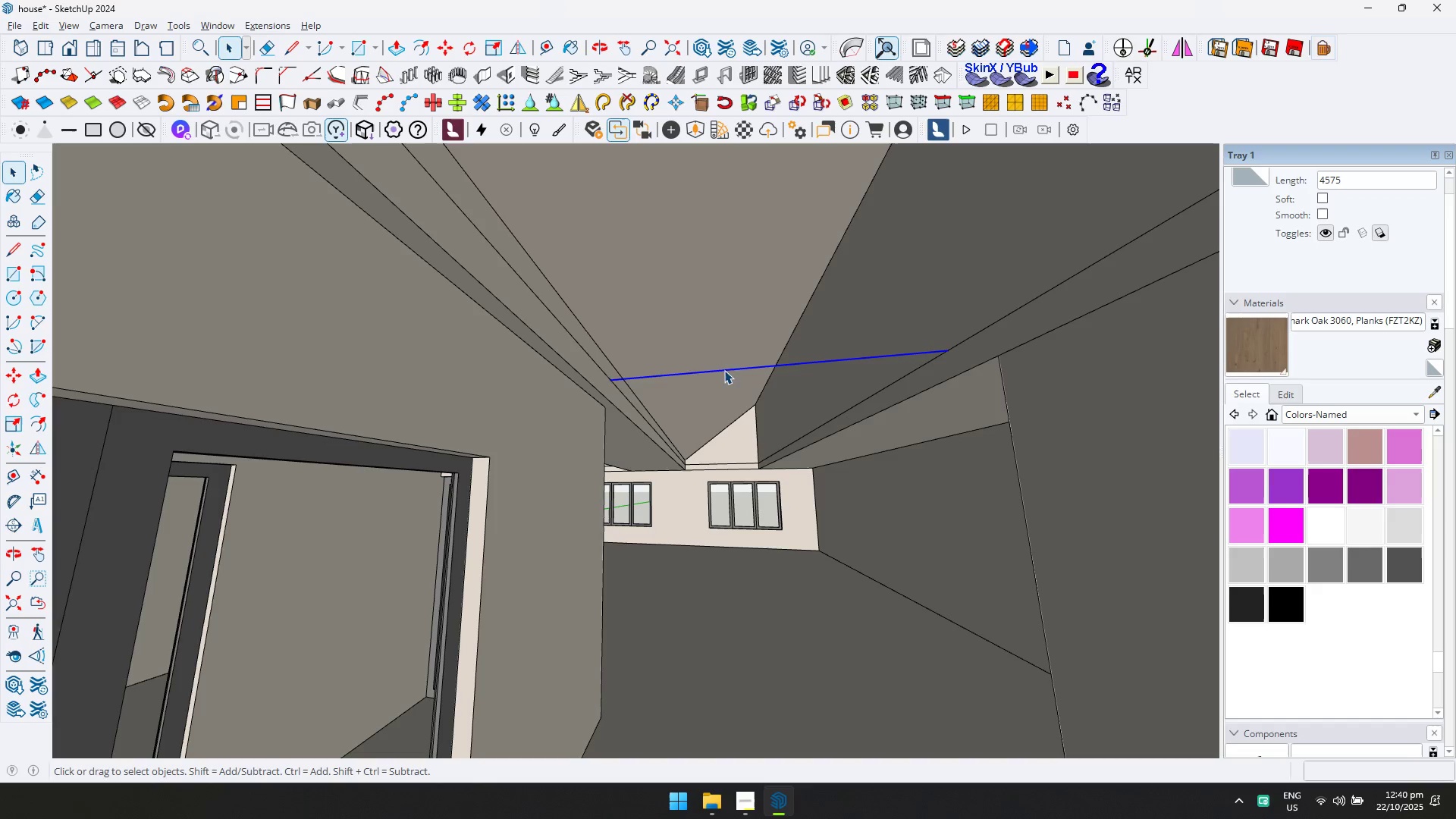 
key(E)
 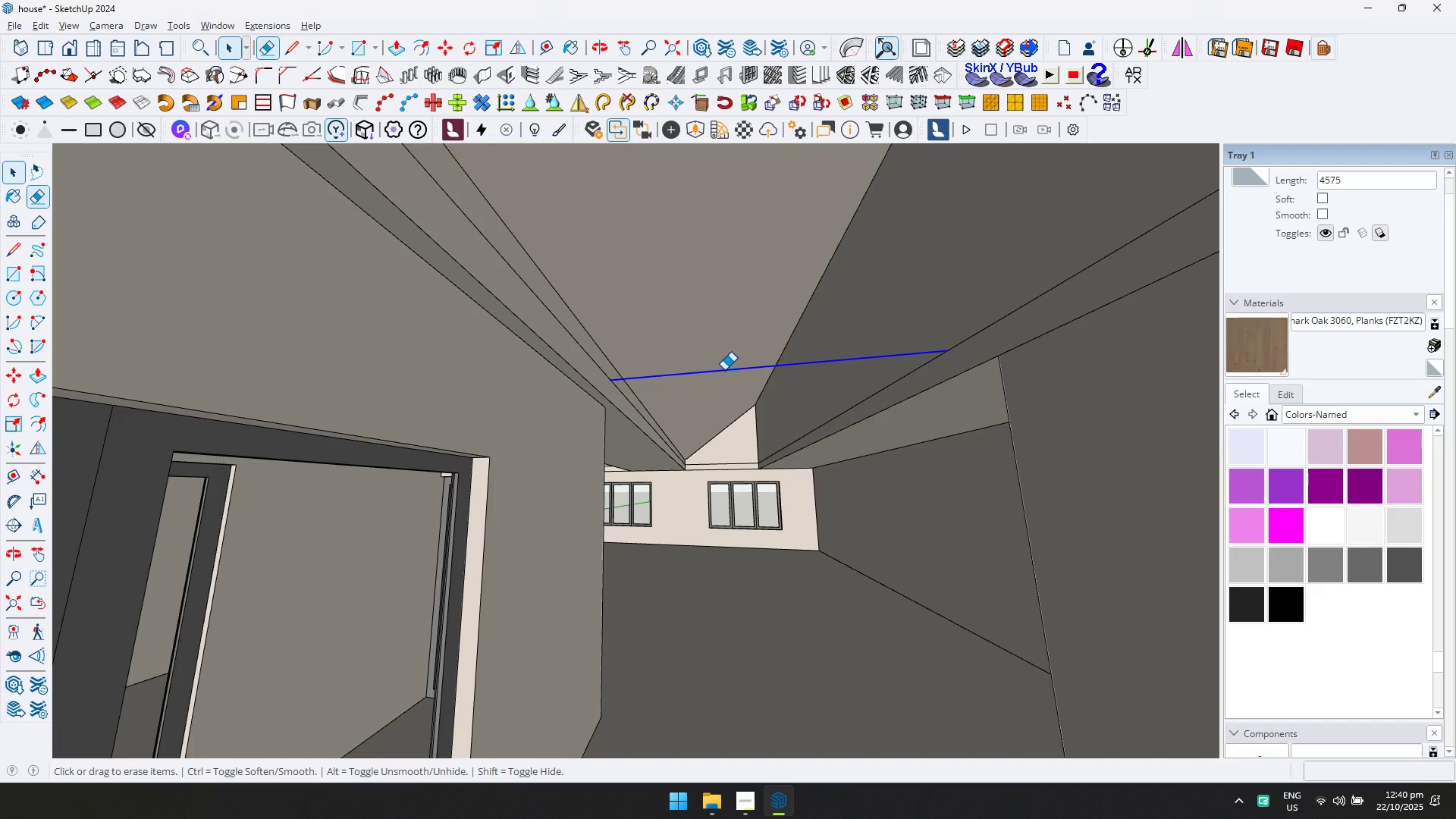 
left_click([724, 370])
 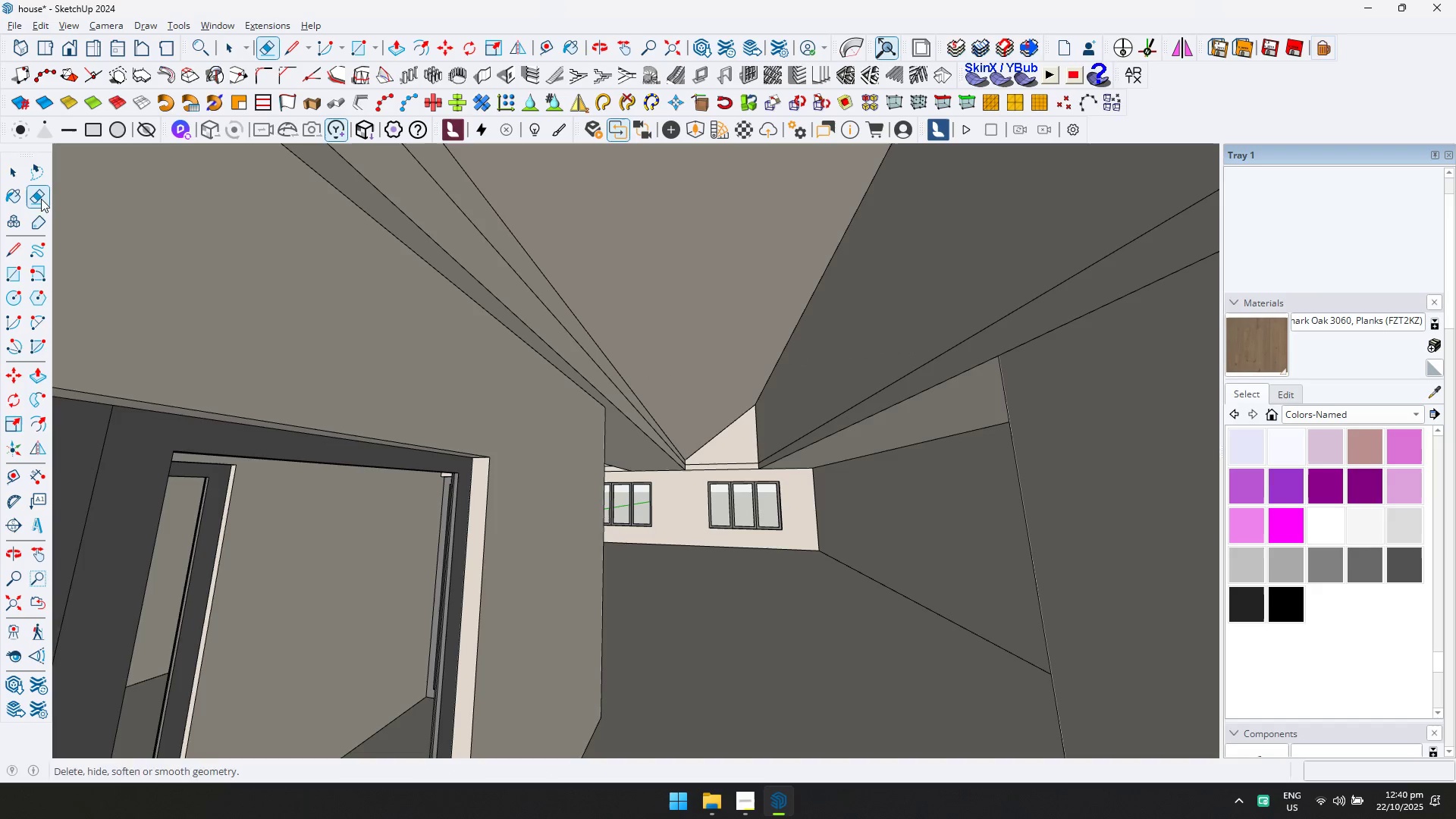 
left_click([8, 174])
 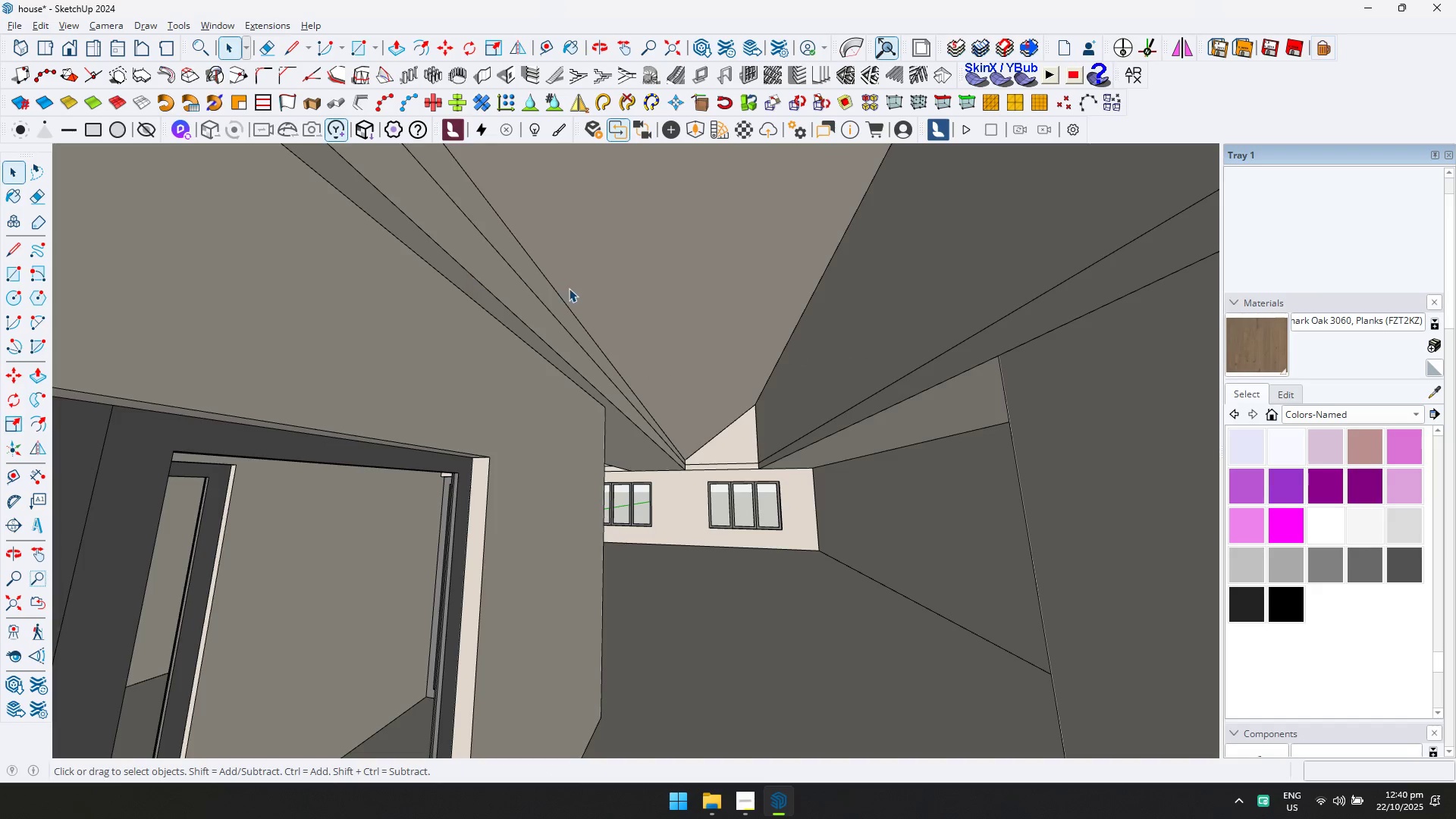 
triple_click([569, 288])
 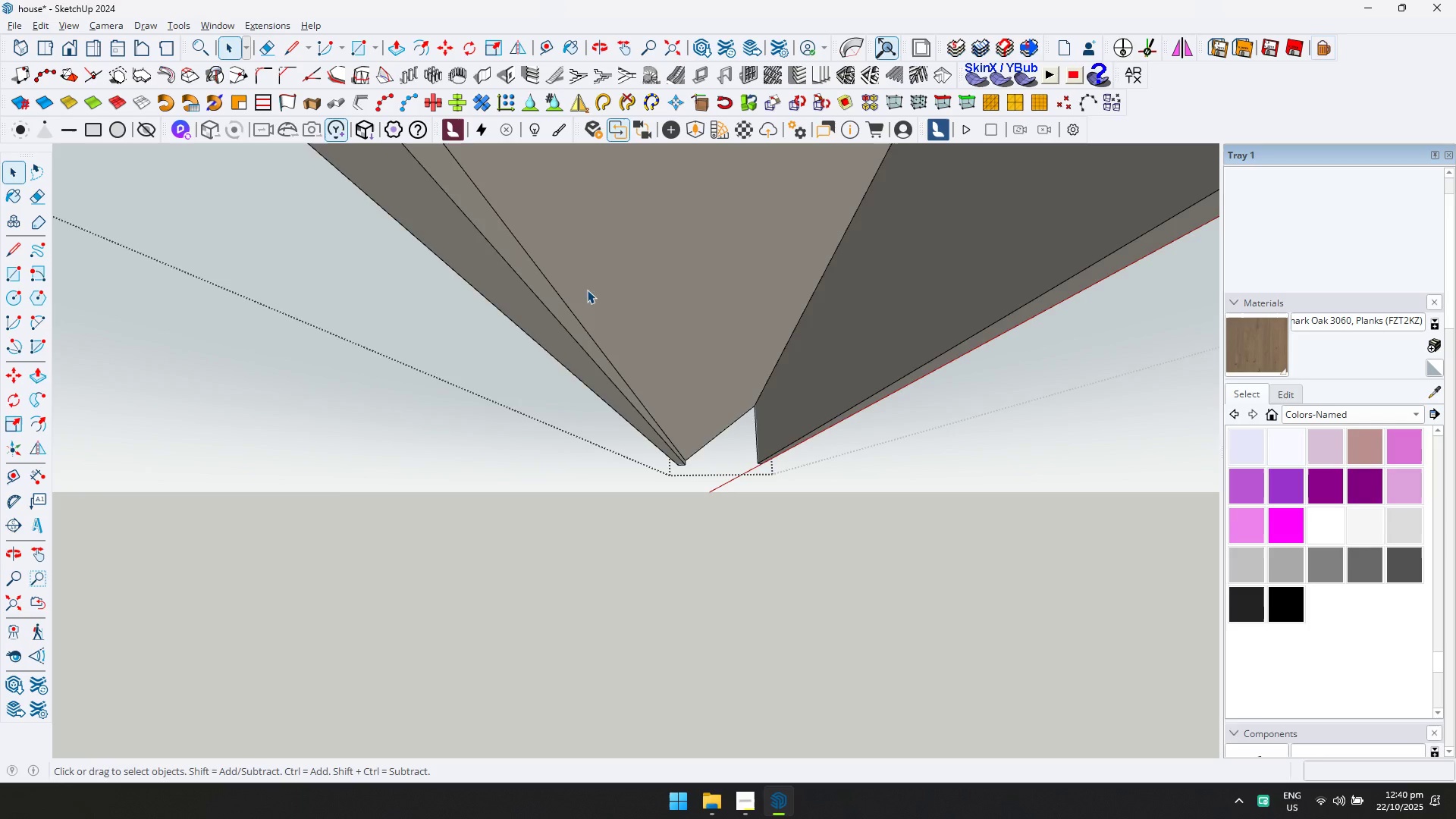 
scroll: coordinate [704, 344], scroll_direction: down, amount: 14.0
 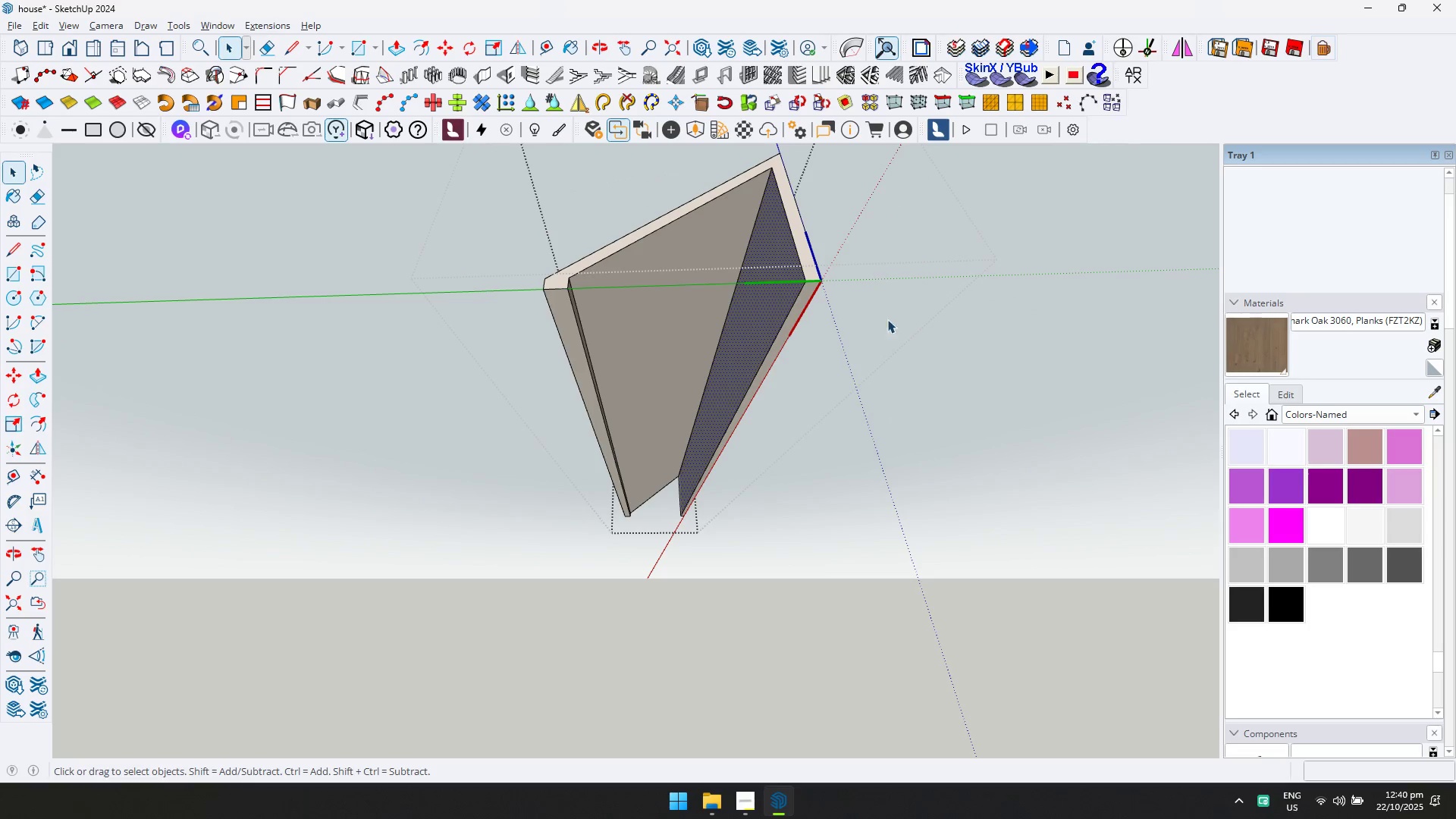 
hold_key(key=ShiftLeft, duration=0.31)
 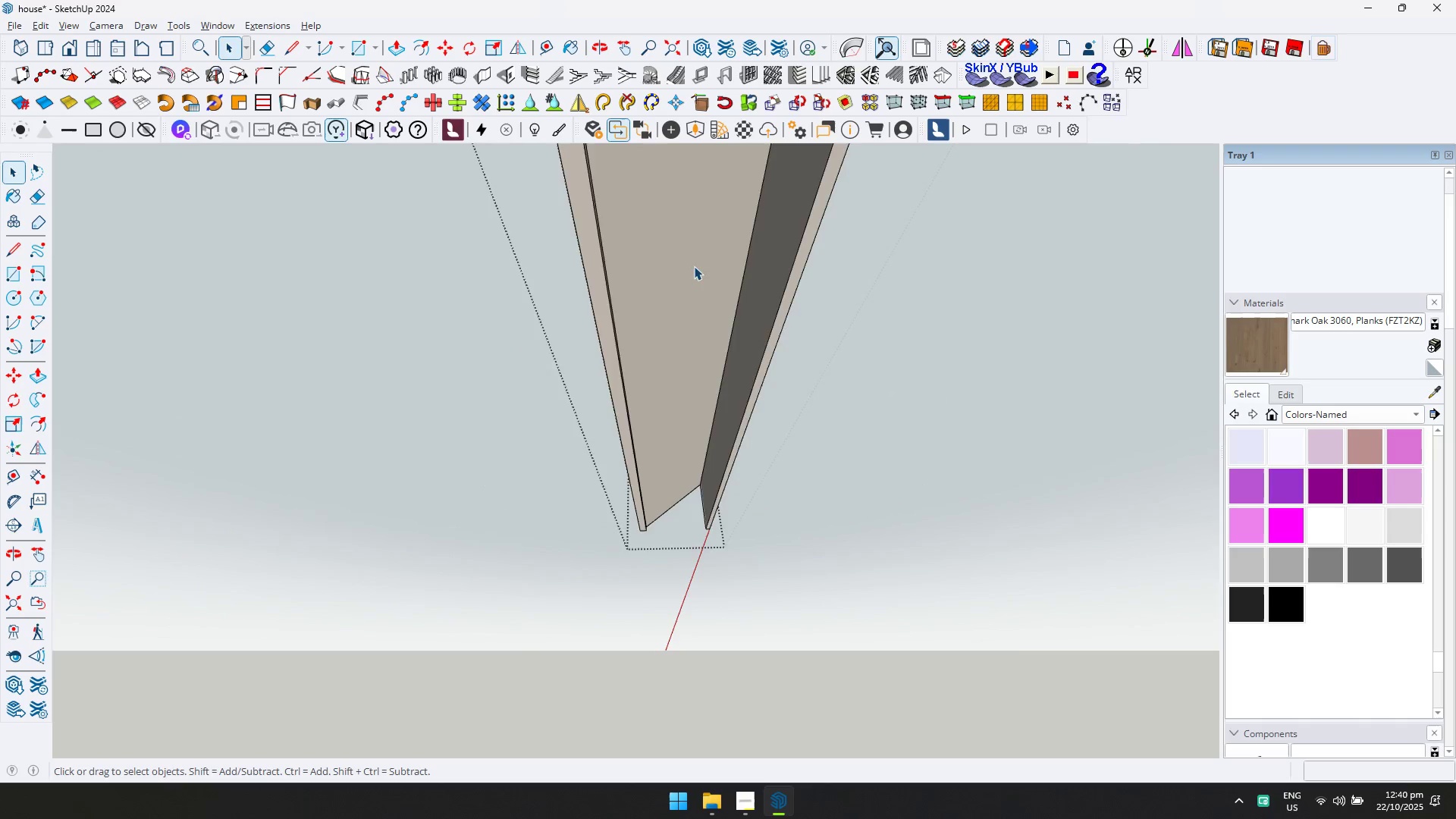 
key(Shift+ShiftLeft)
 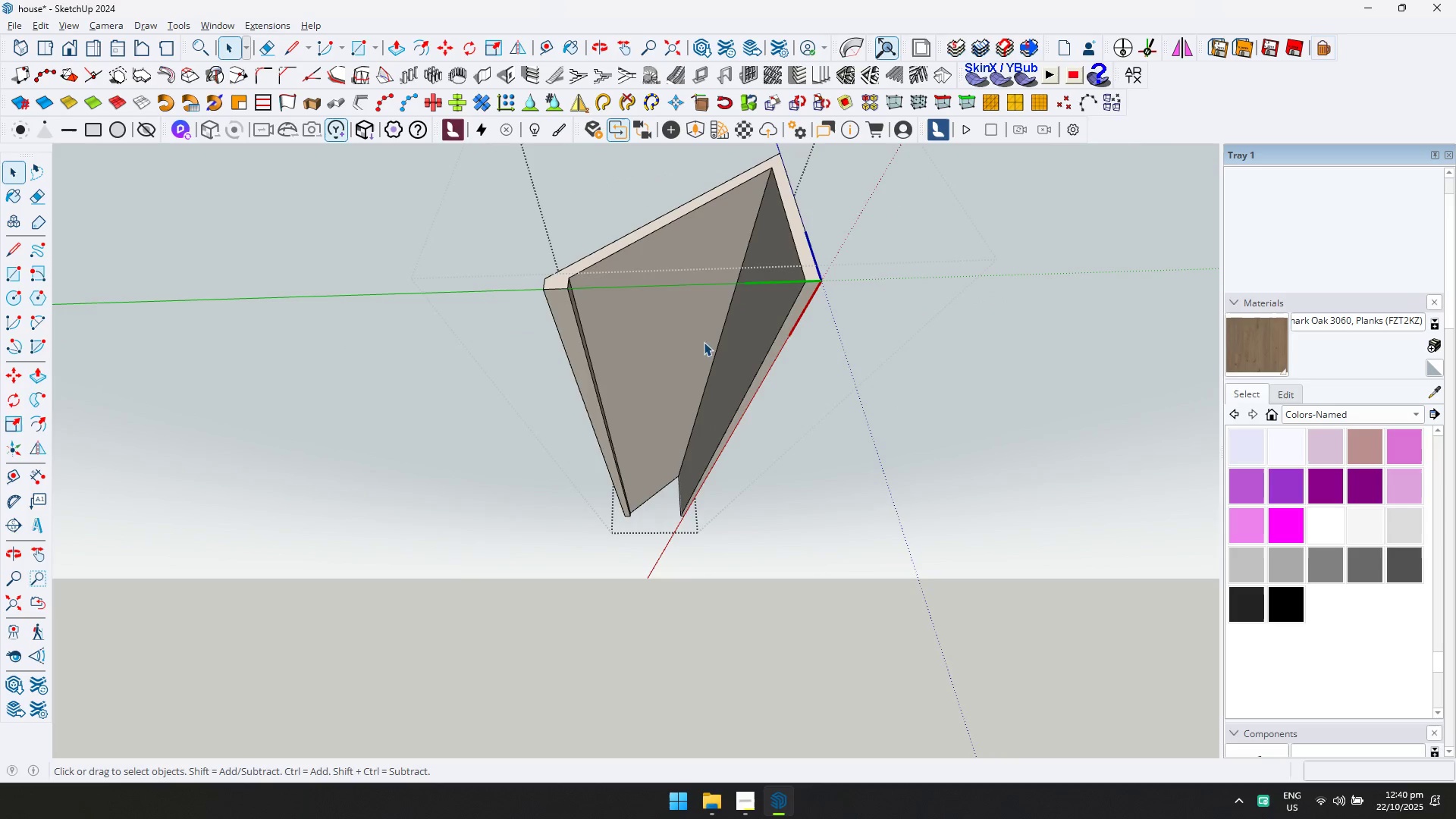 
left_click([749, 327])
 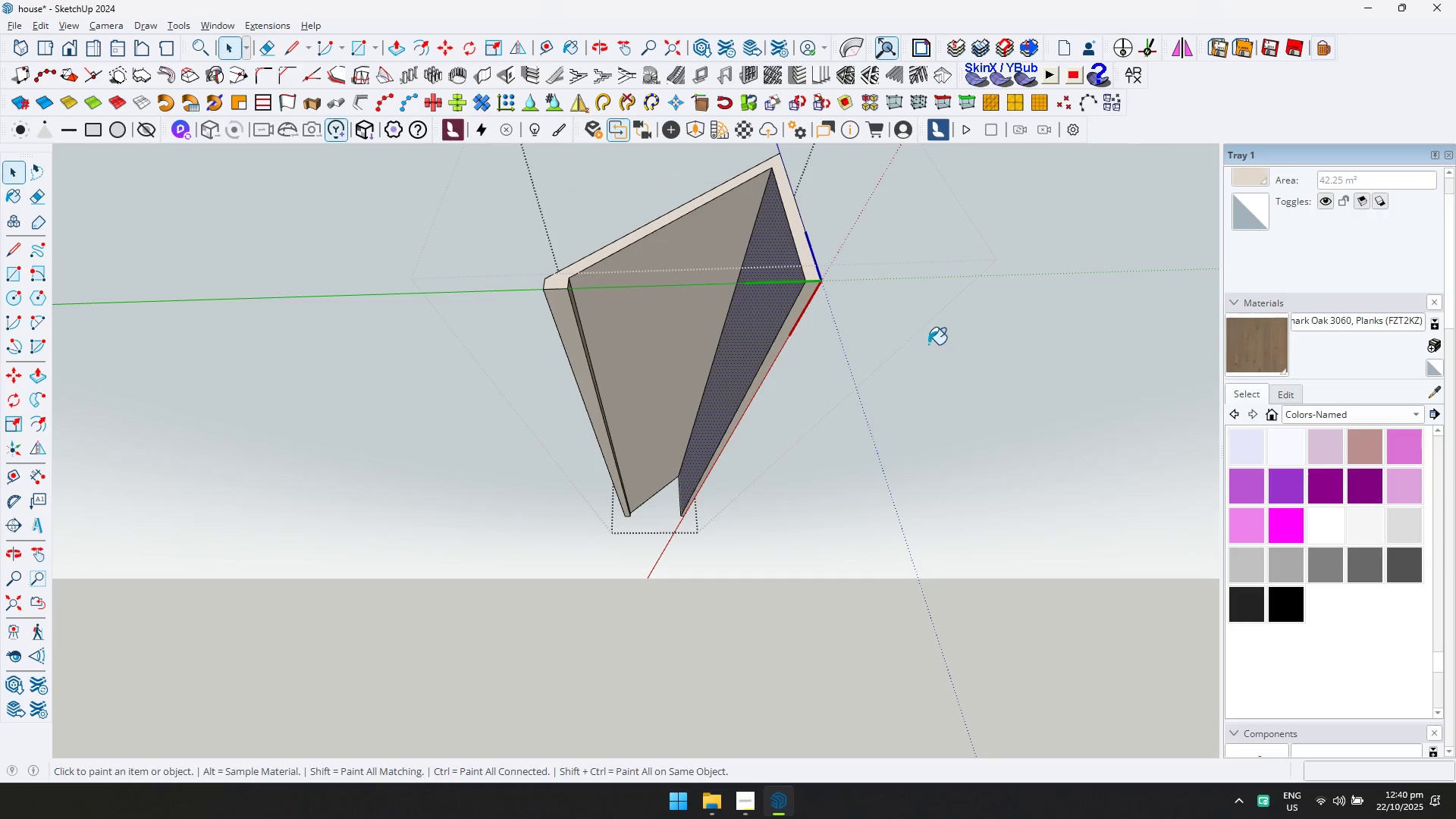 
double_click([671, 310])
 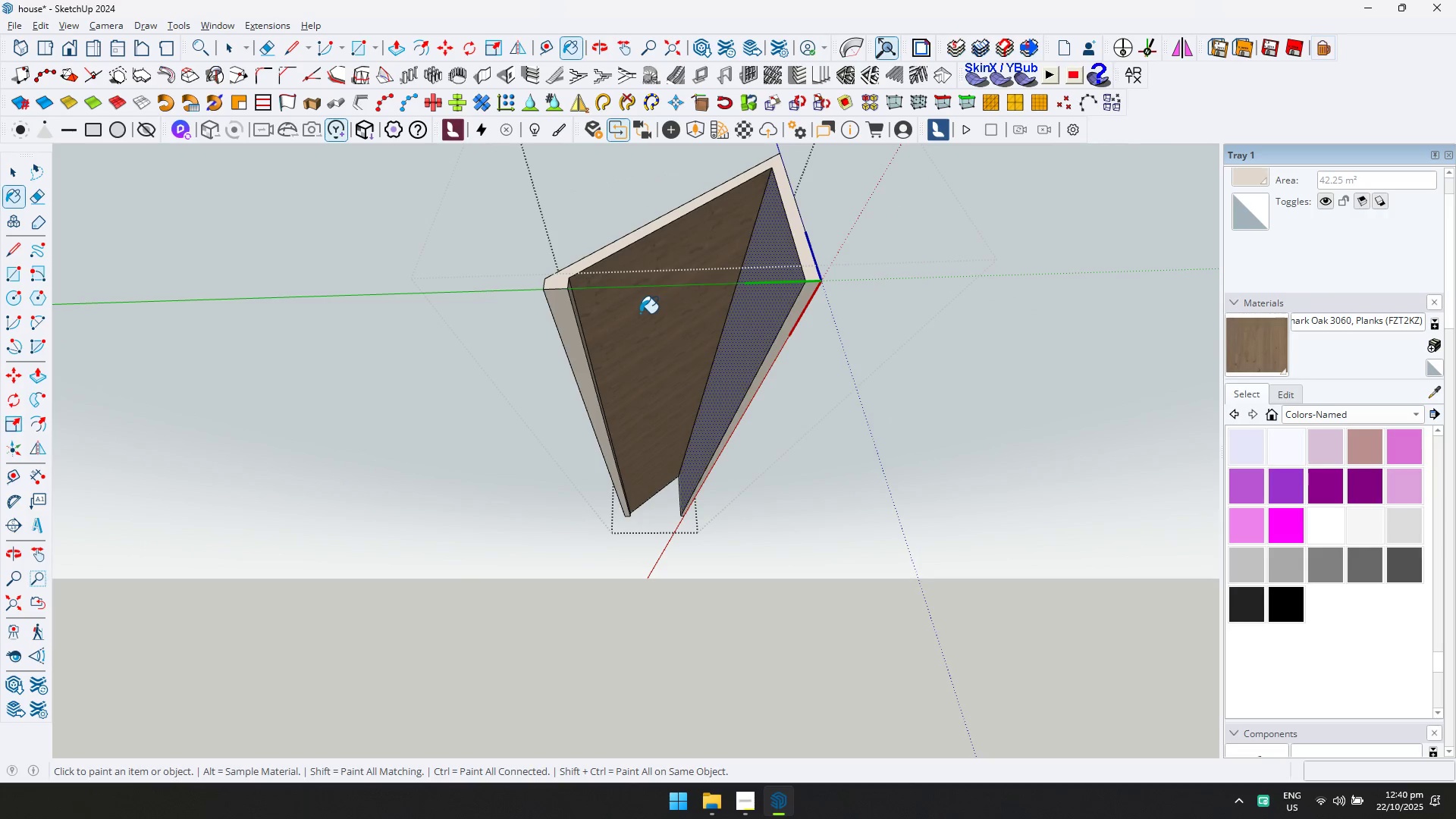 
key(D)
 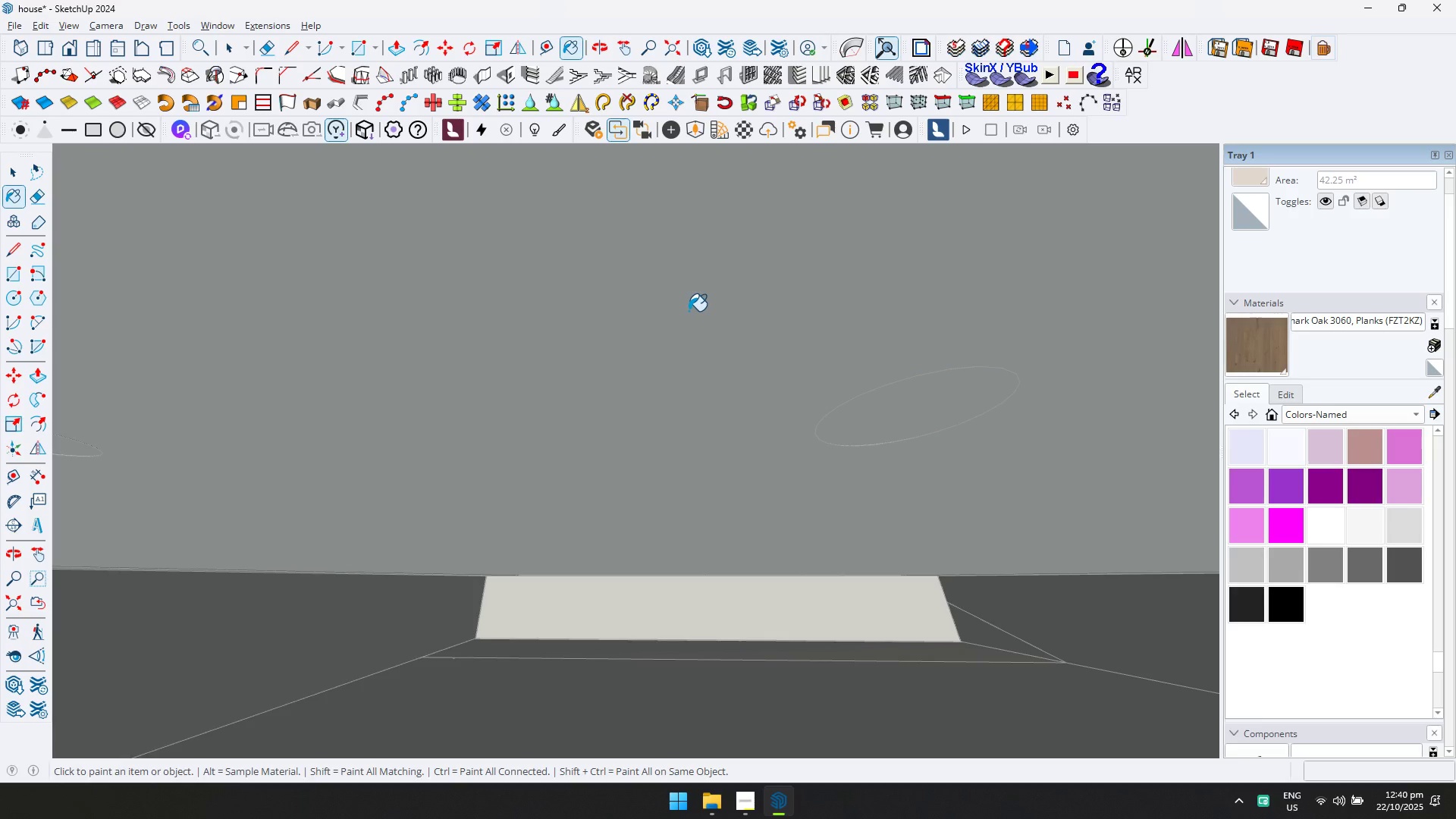 
scroll: coordinate [723, 450], scroll_direction: up, amount: 19.0
 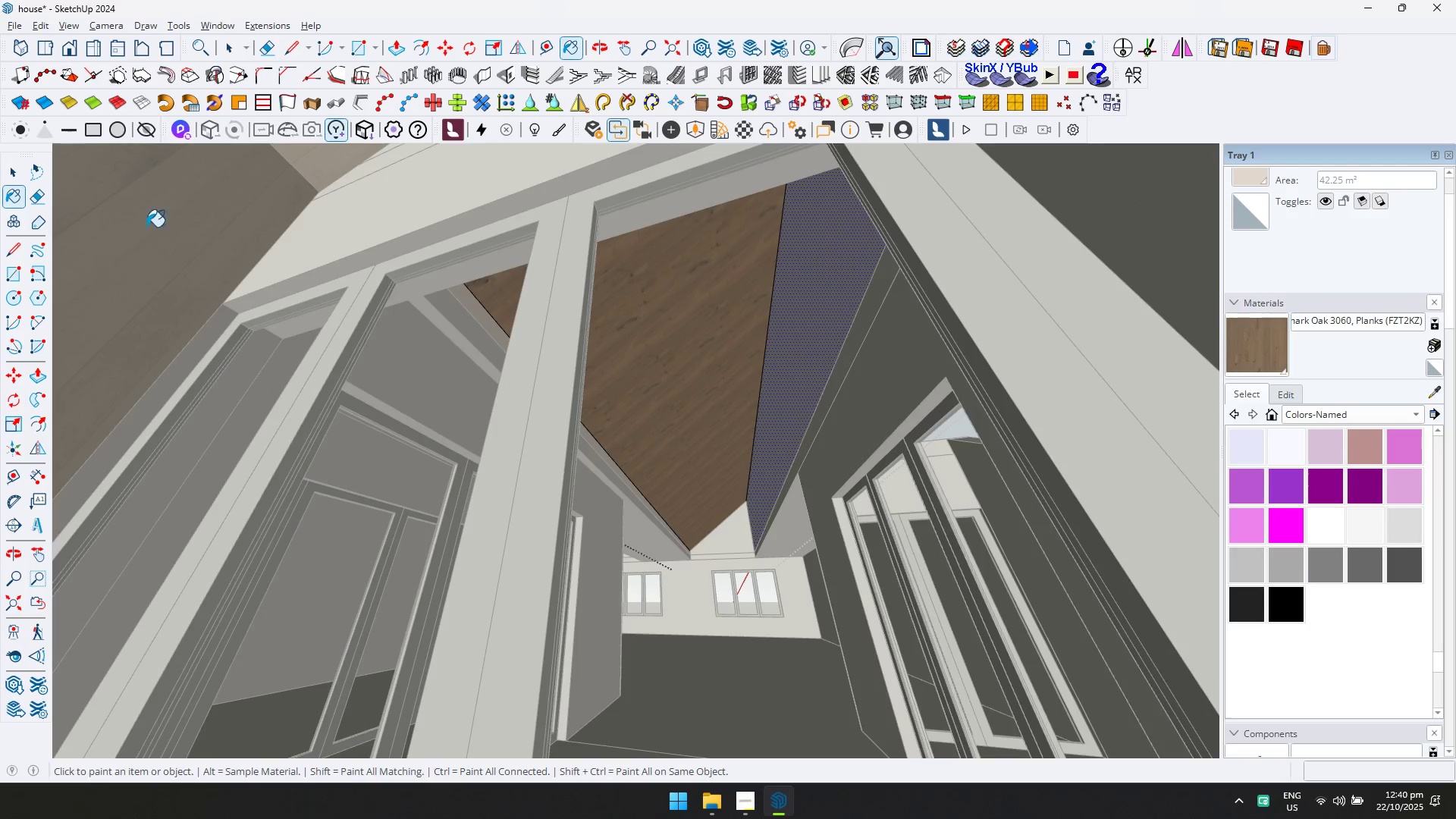 
left_click([11, 179])
 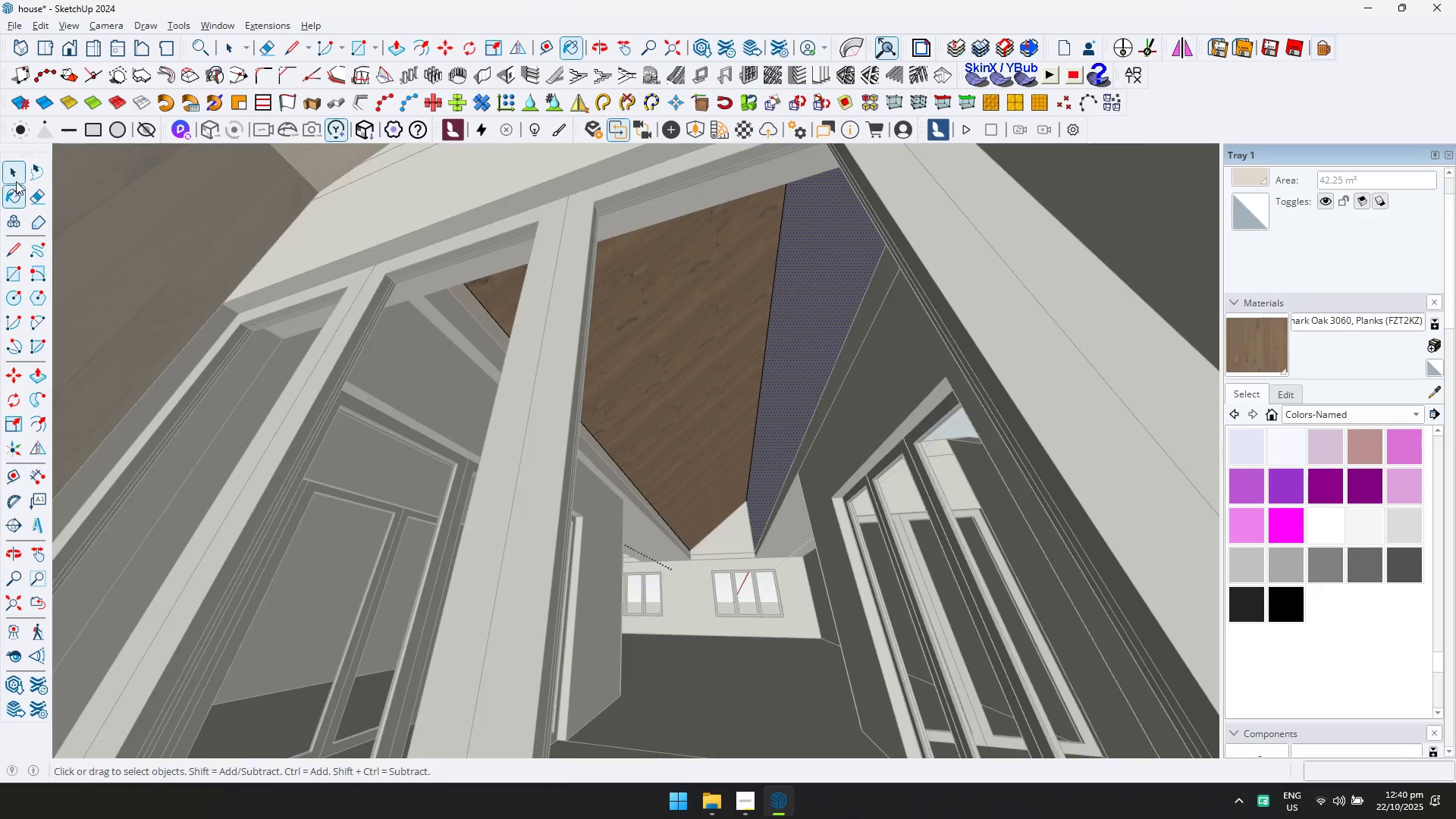 
key(Escape)
 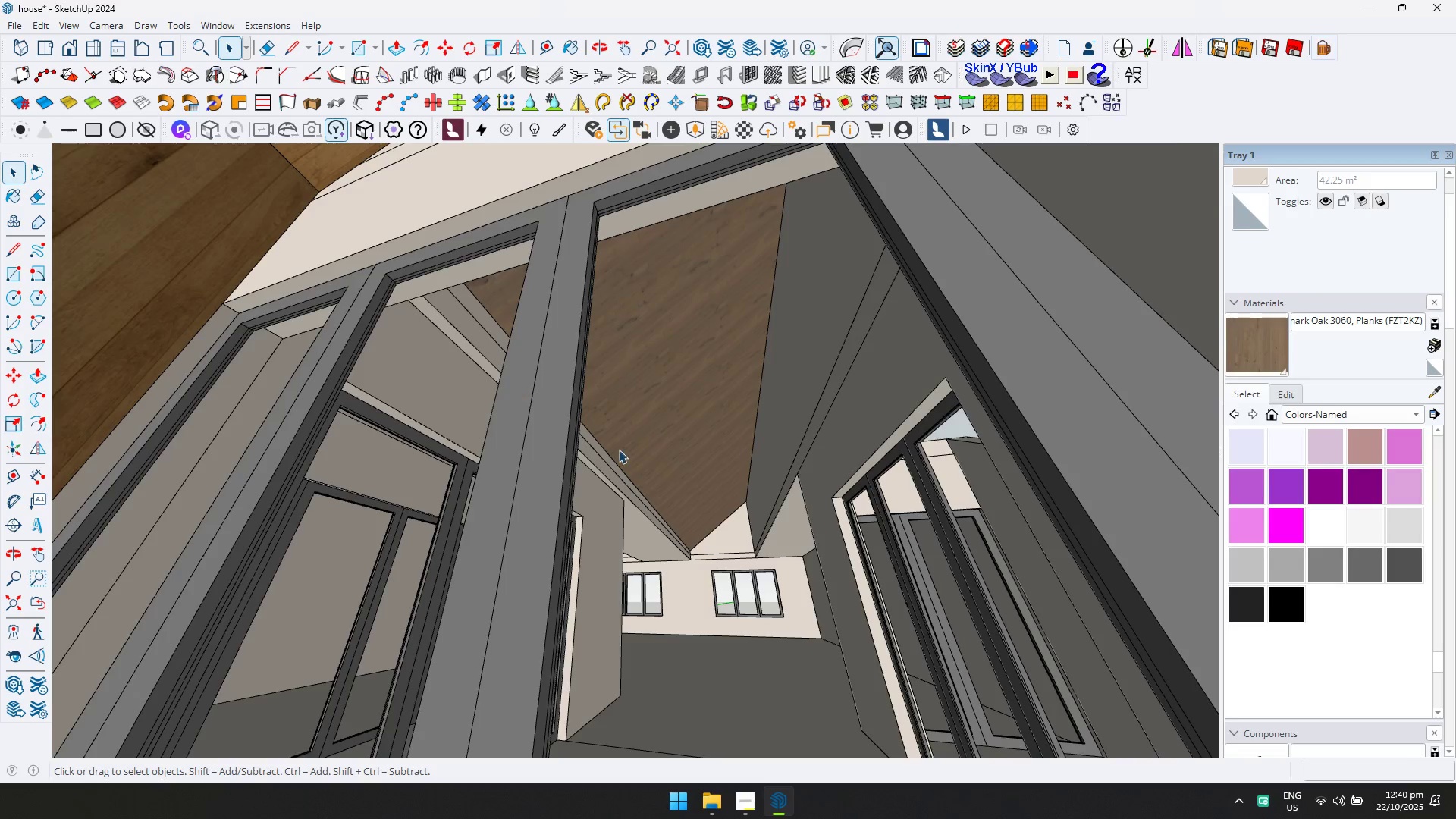 
scroll: coordinate [548, 455], scroll_direction: down, amount: 12.0
 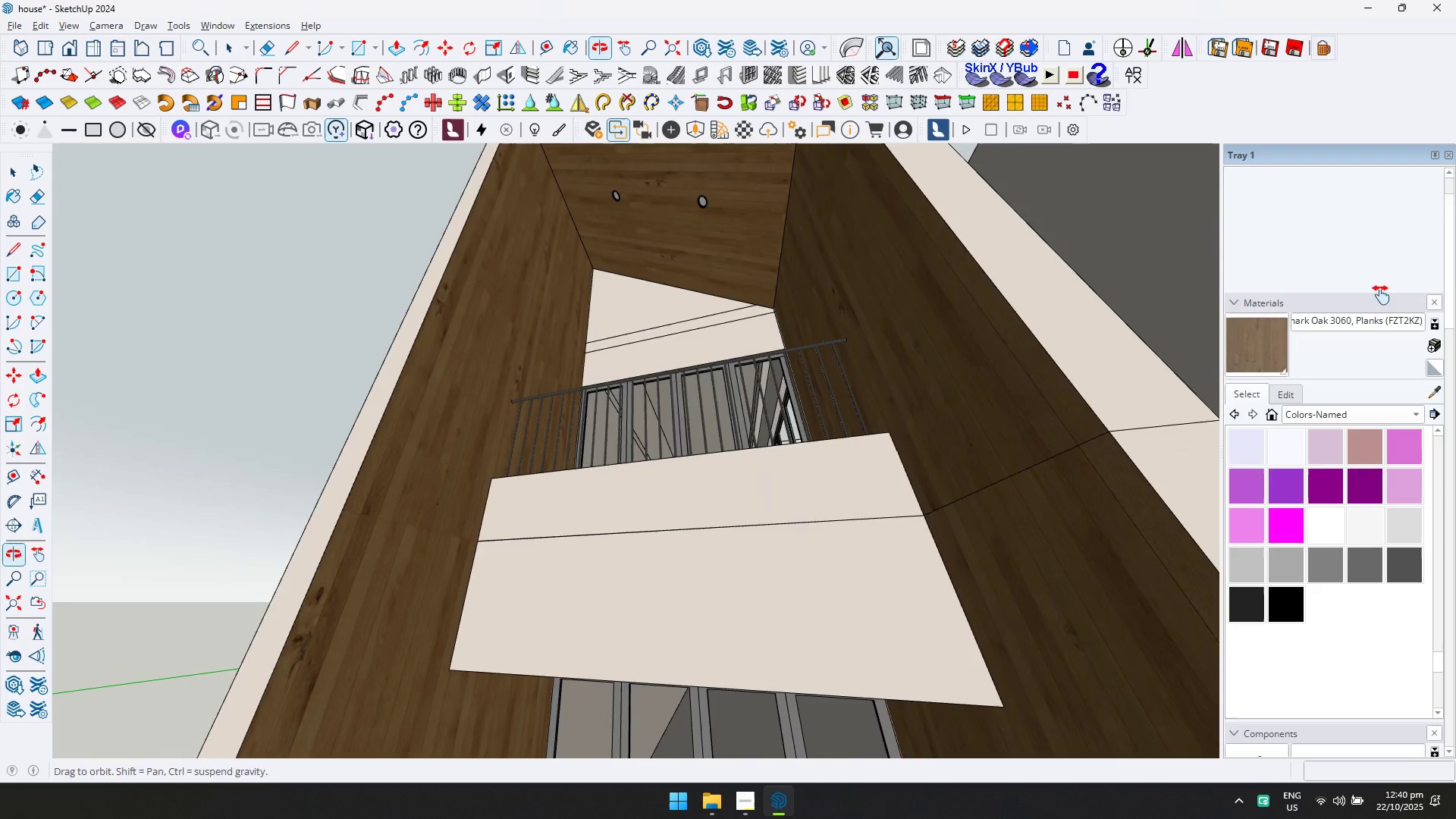 
hold_key(key=ShiftLeft, duration=0.68)
 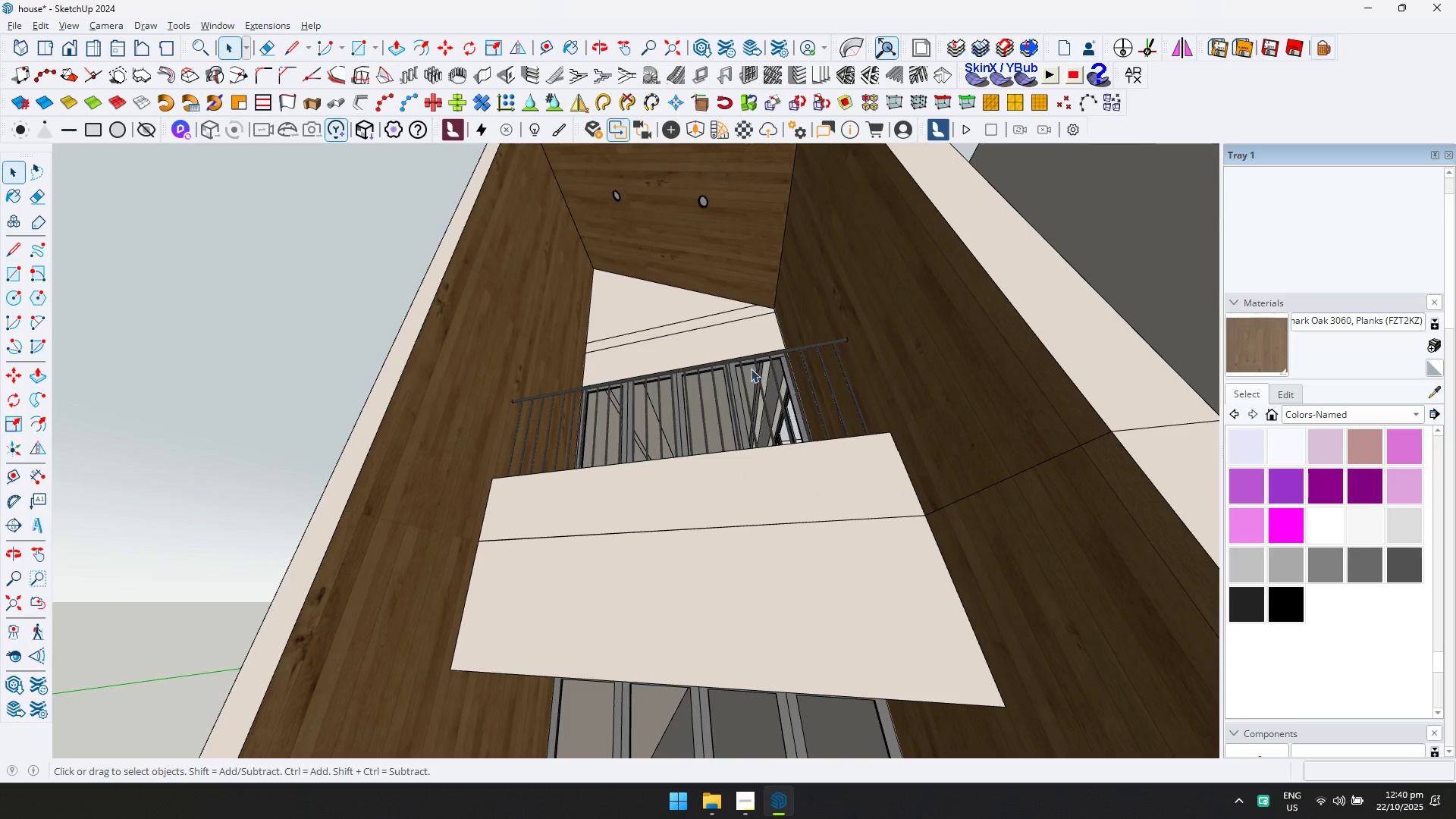 
scroll: coordinate [699, 513], scroll_direction: up, amount: 20.0
 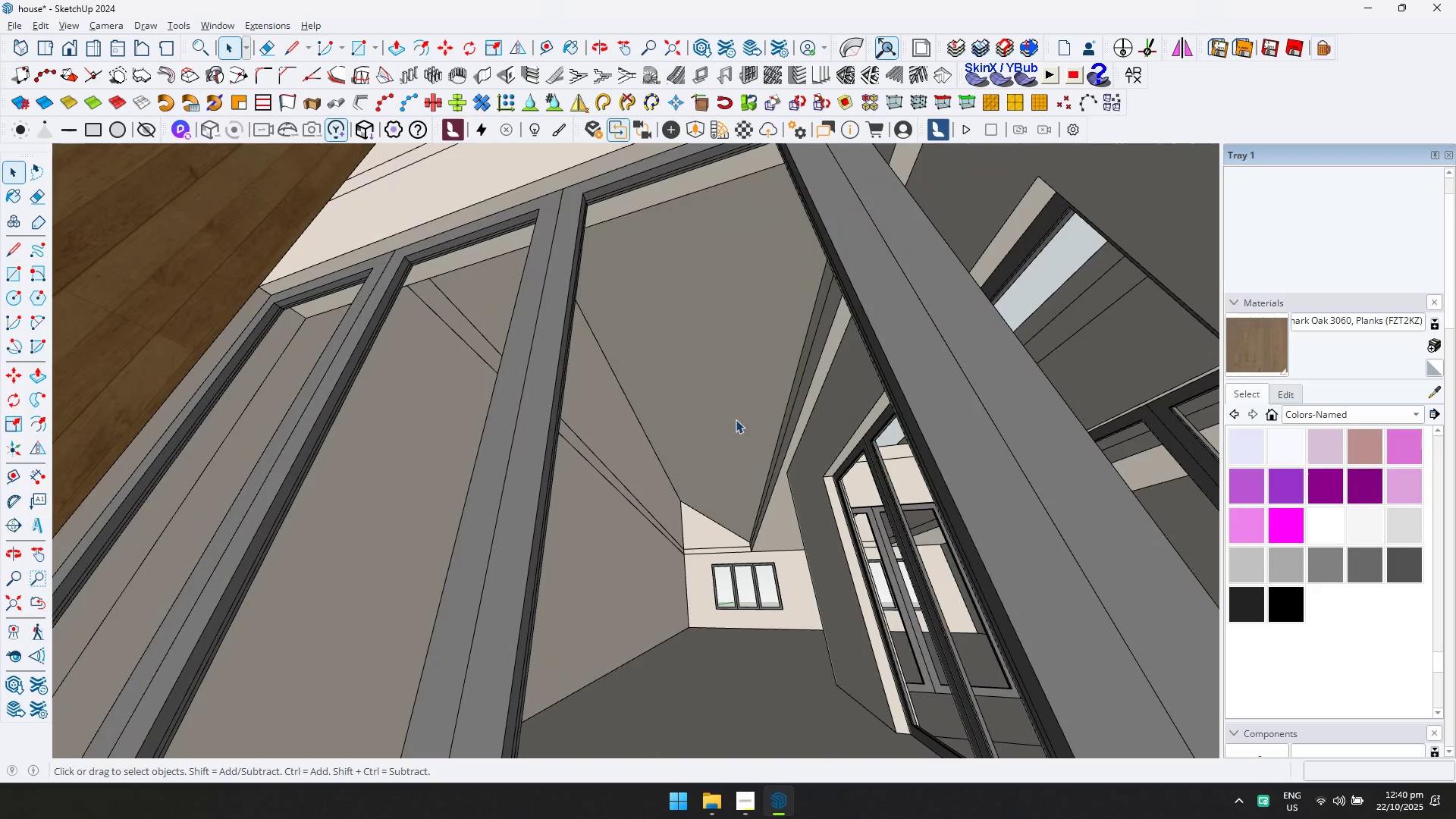 
left_click([737, 416])
 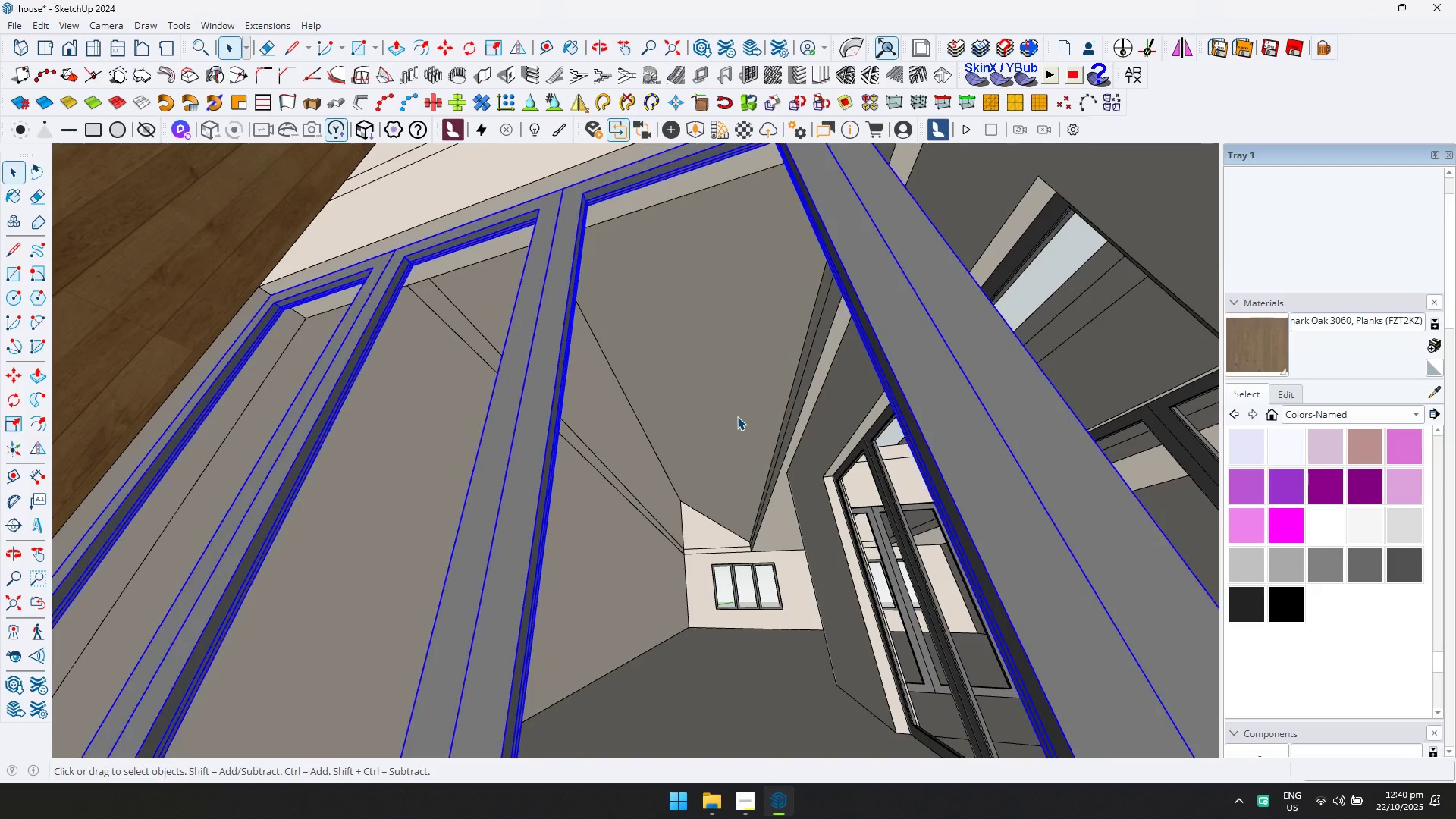 
scroll: coordinate [737, 417], scroll_direction: up, amount: 9.0
 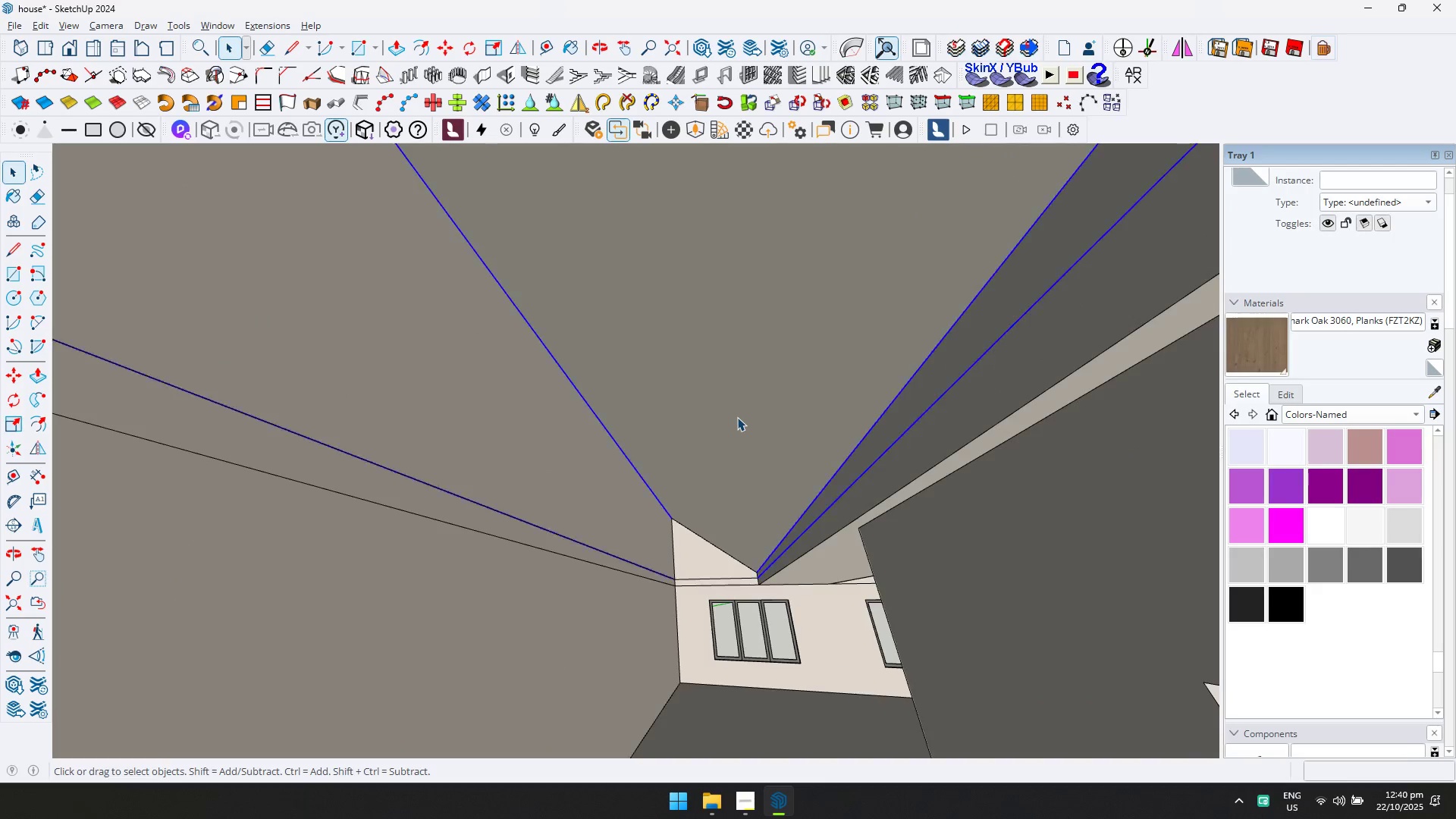 
double_click([737, 417])
 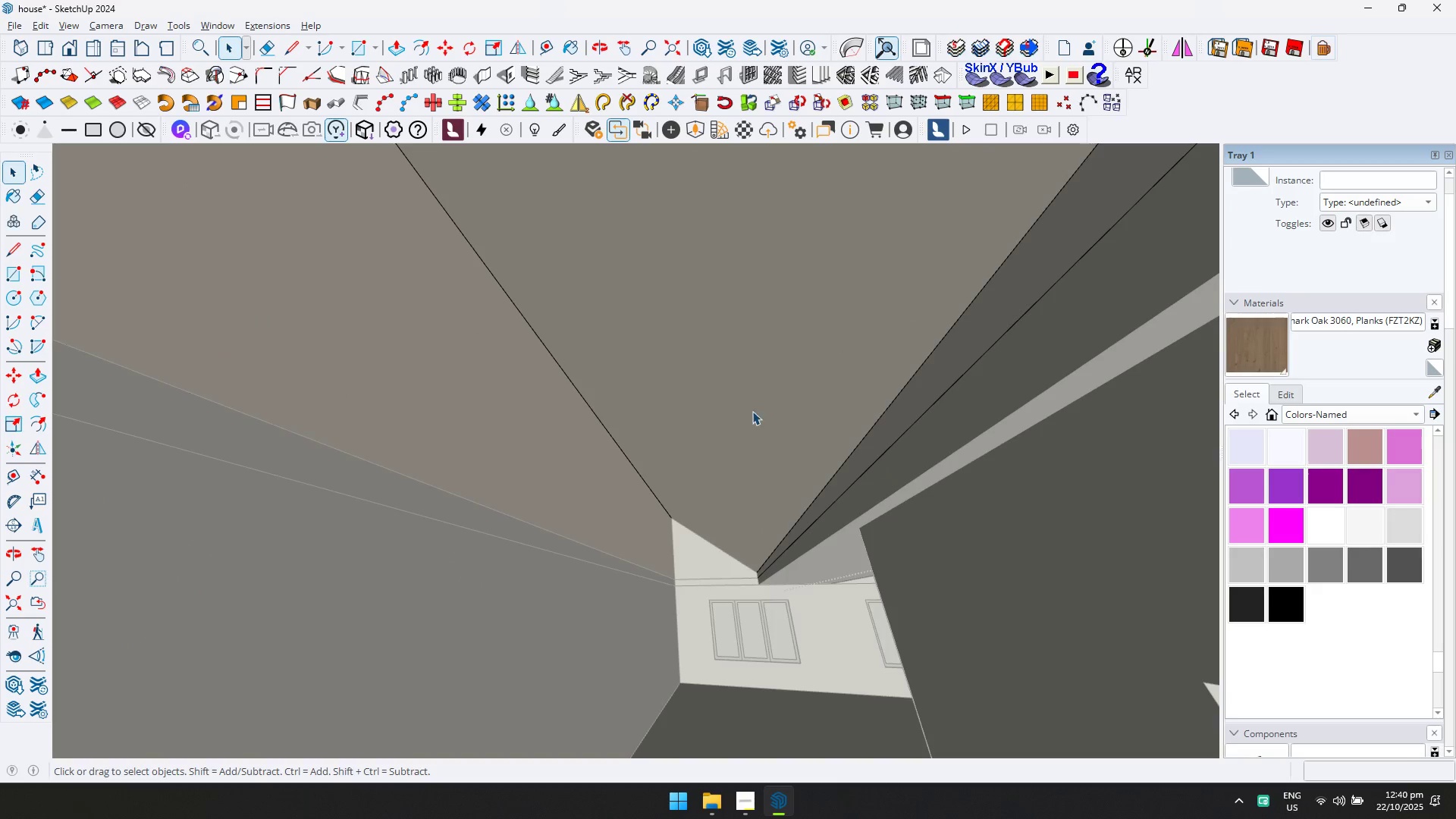 
triple_click([756, 409])
 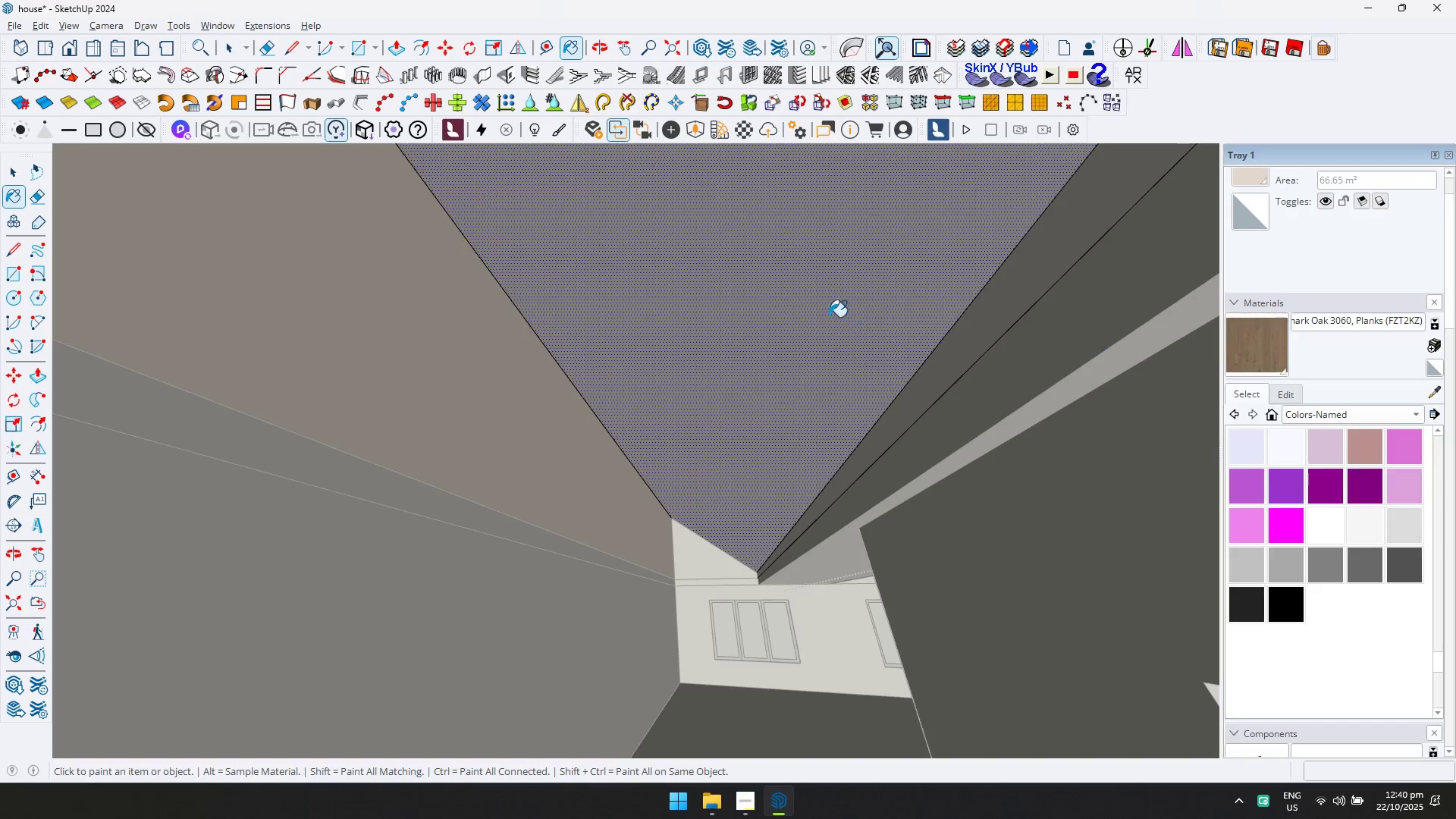 
scroll: coordinate [482, 334], scroll_direction: down, amount: 1.0
 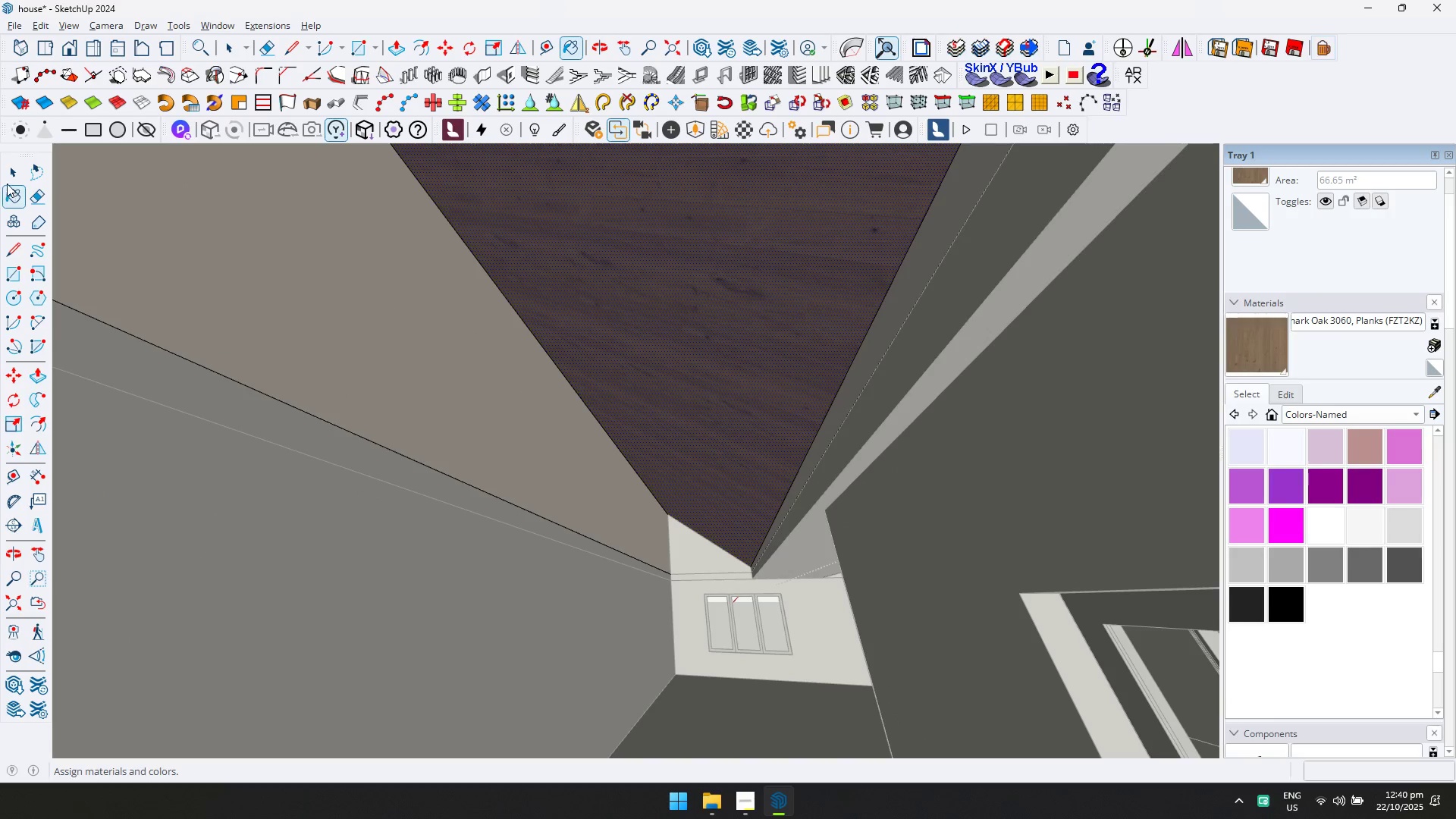 
left_click([11, 174])
 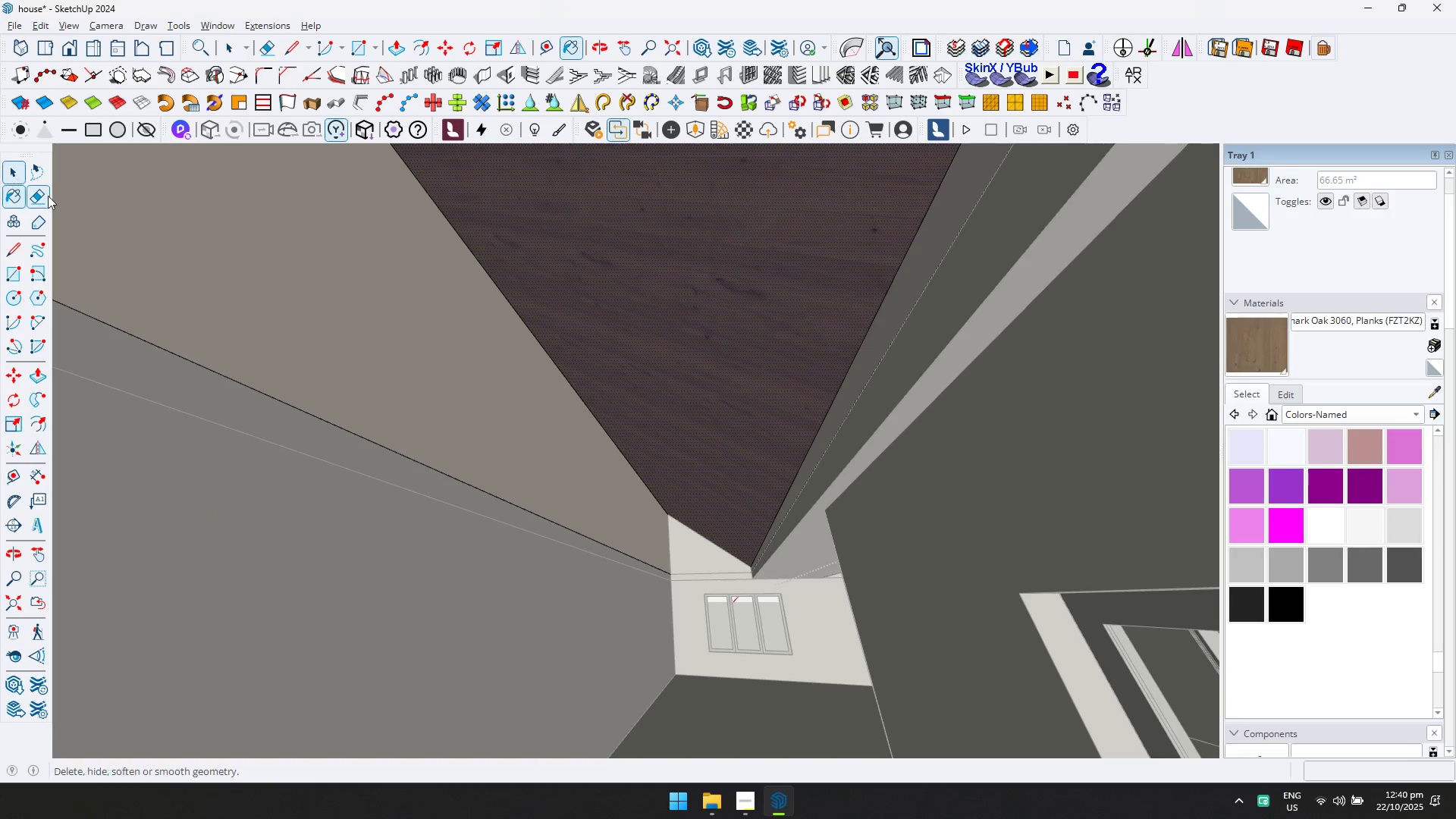 
key(Escape)
 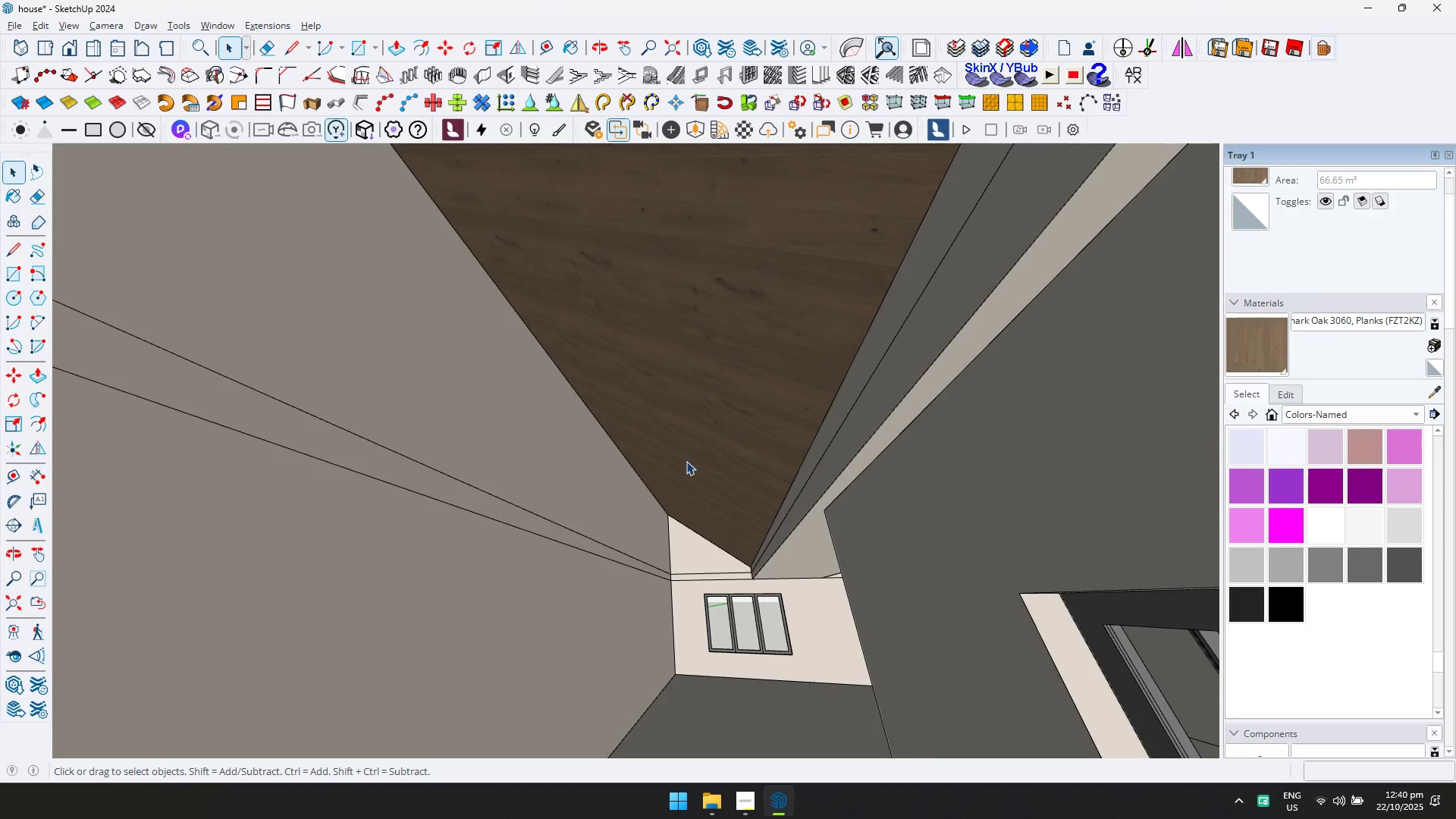 
scroll: coordinate [750, 482], scroll_direction: down, amount: 36.0
 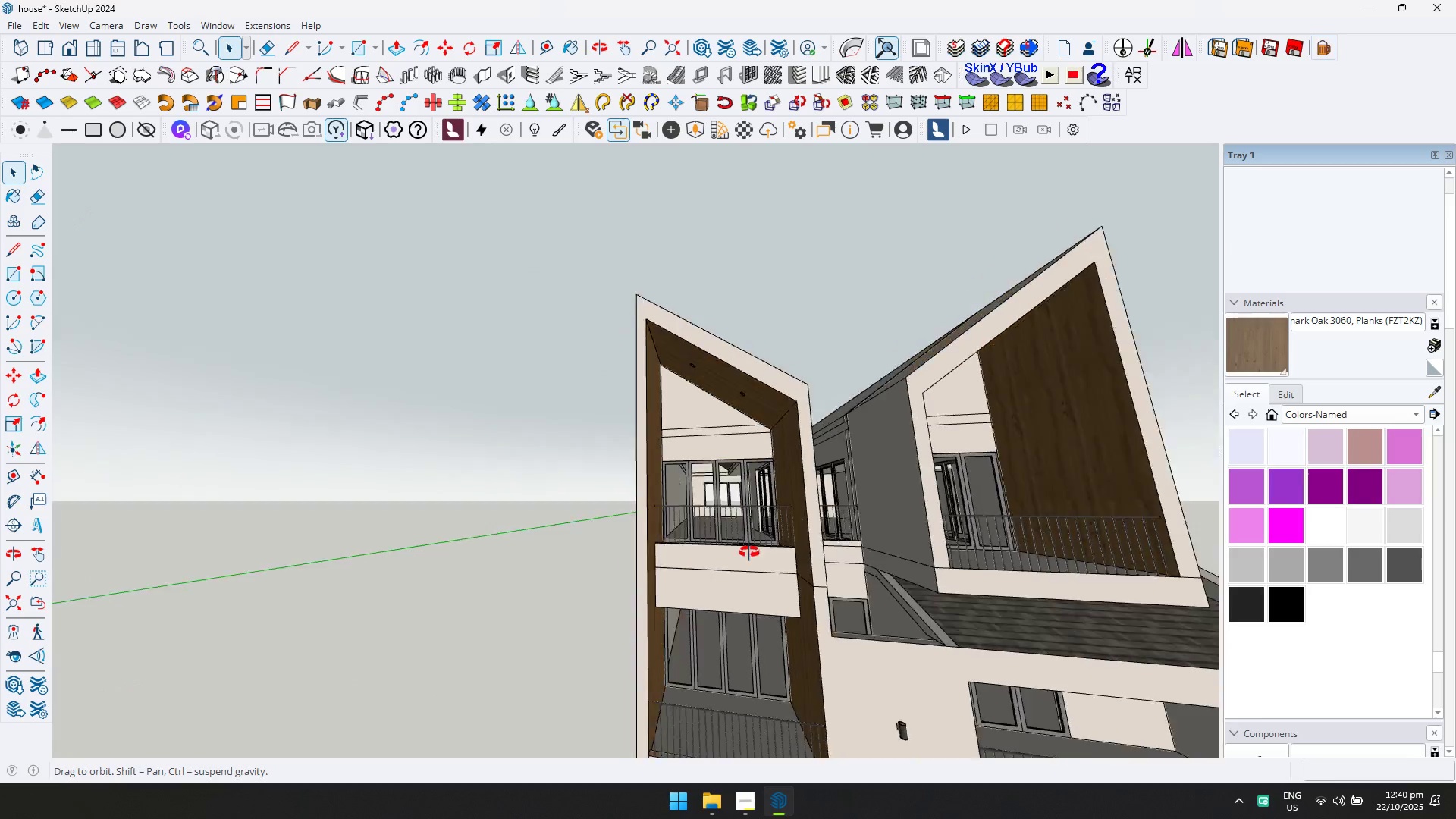 
key(Shift+ShiftLeft)
 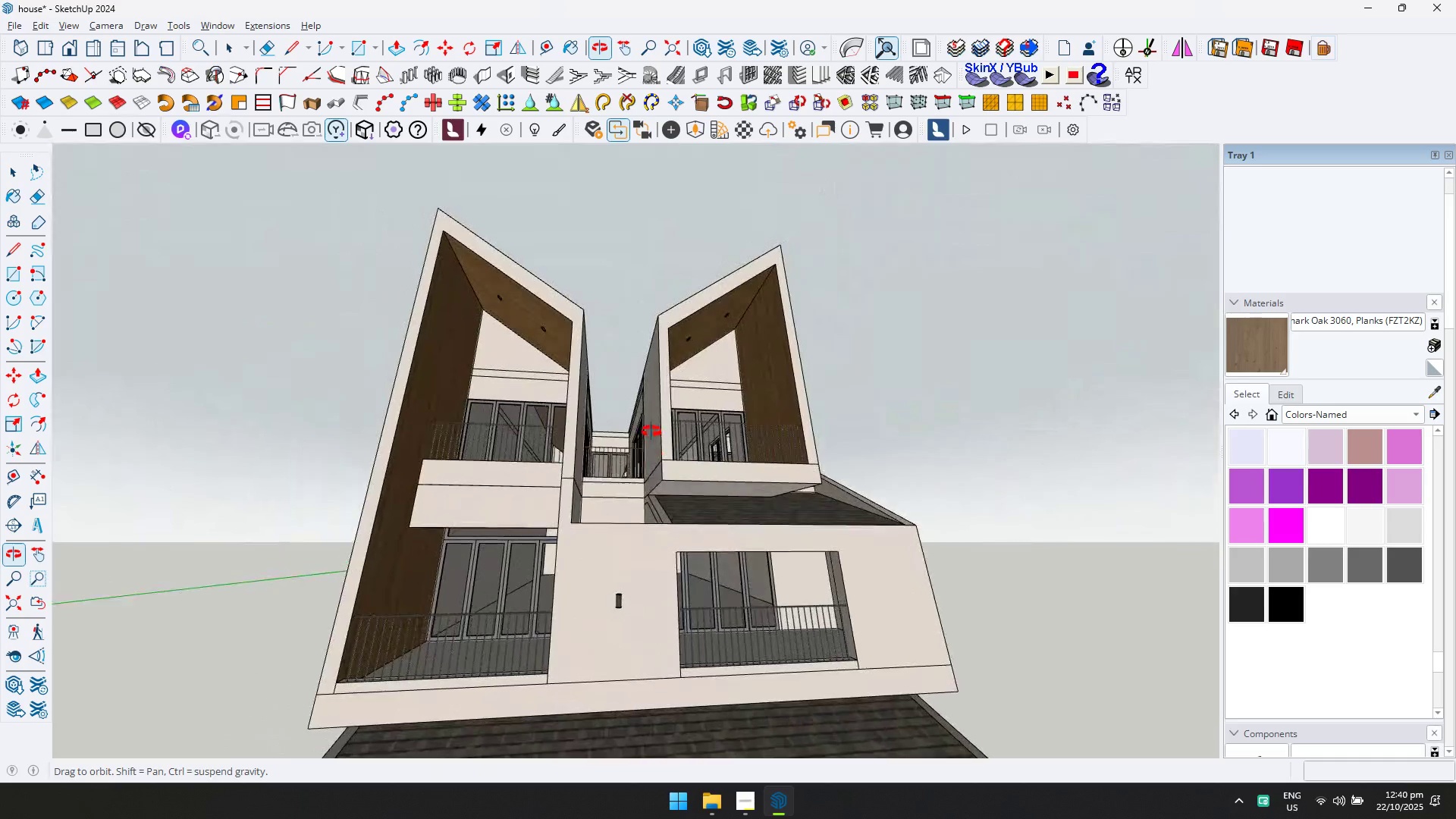 
hold_key(key=ShiftLeft, duration=0.46)
scroll: coordinate [630, 540], scroll_direction: up, amount: 27.0
 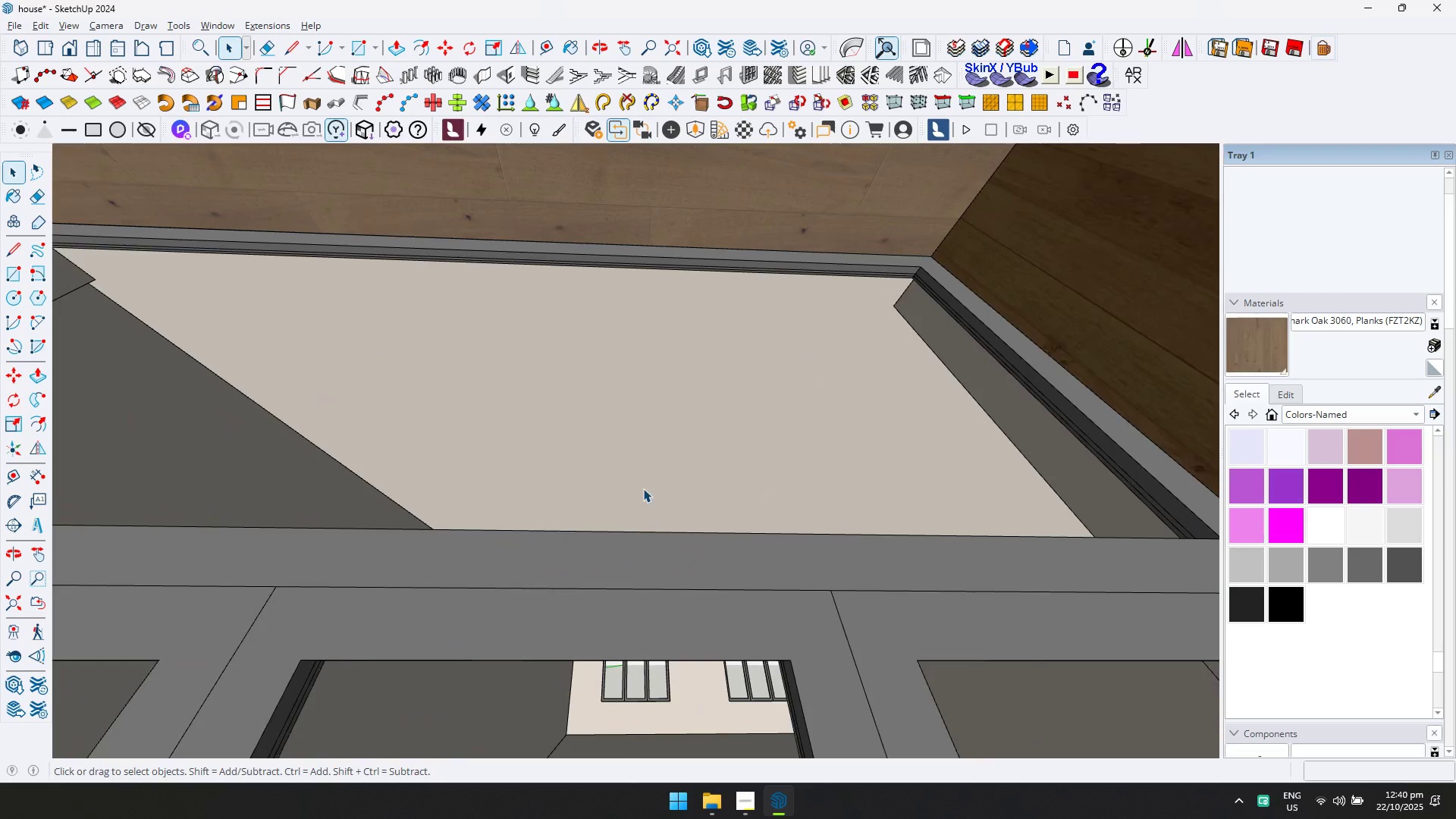 
left_click([644, 485])
 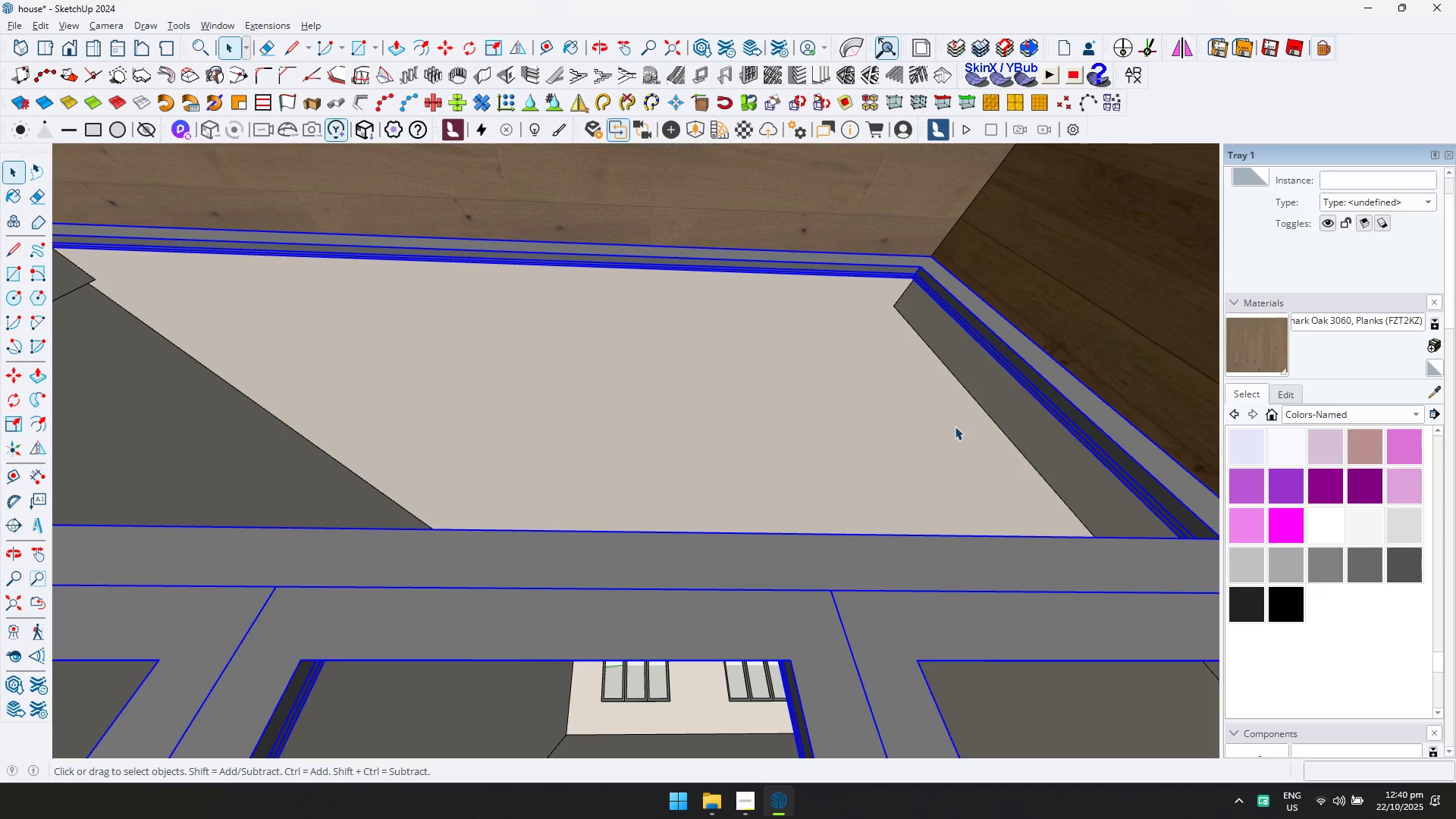 
double_click([918, 426])
 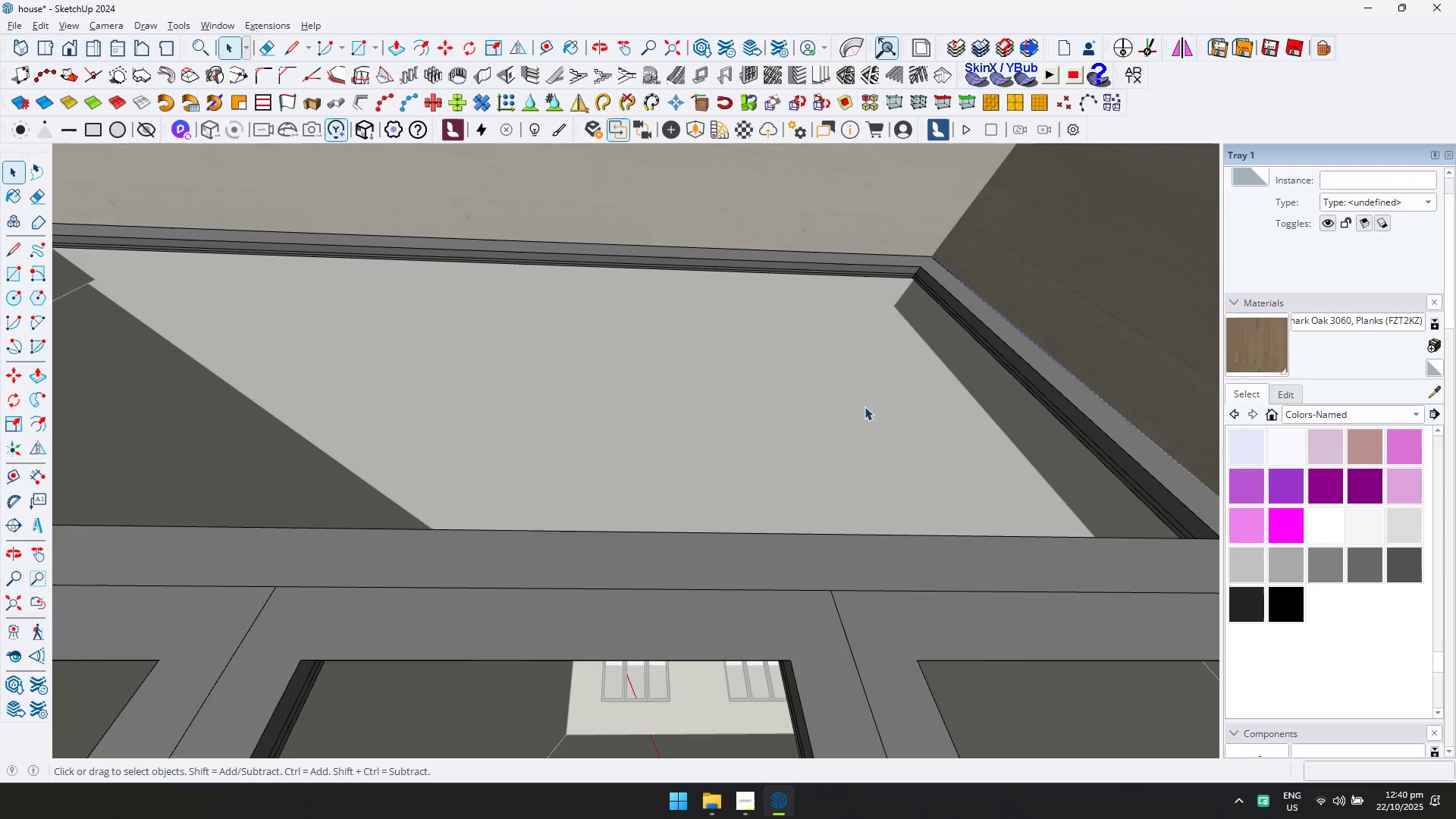 
triple_click([864, 406])
 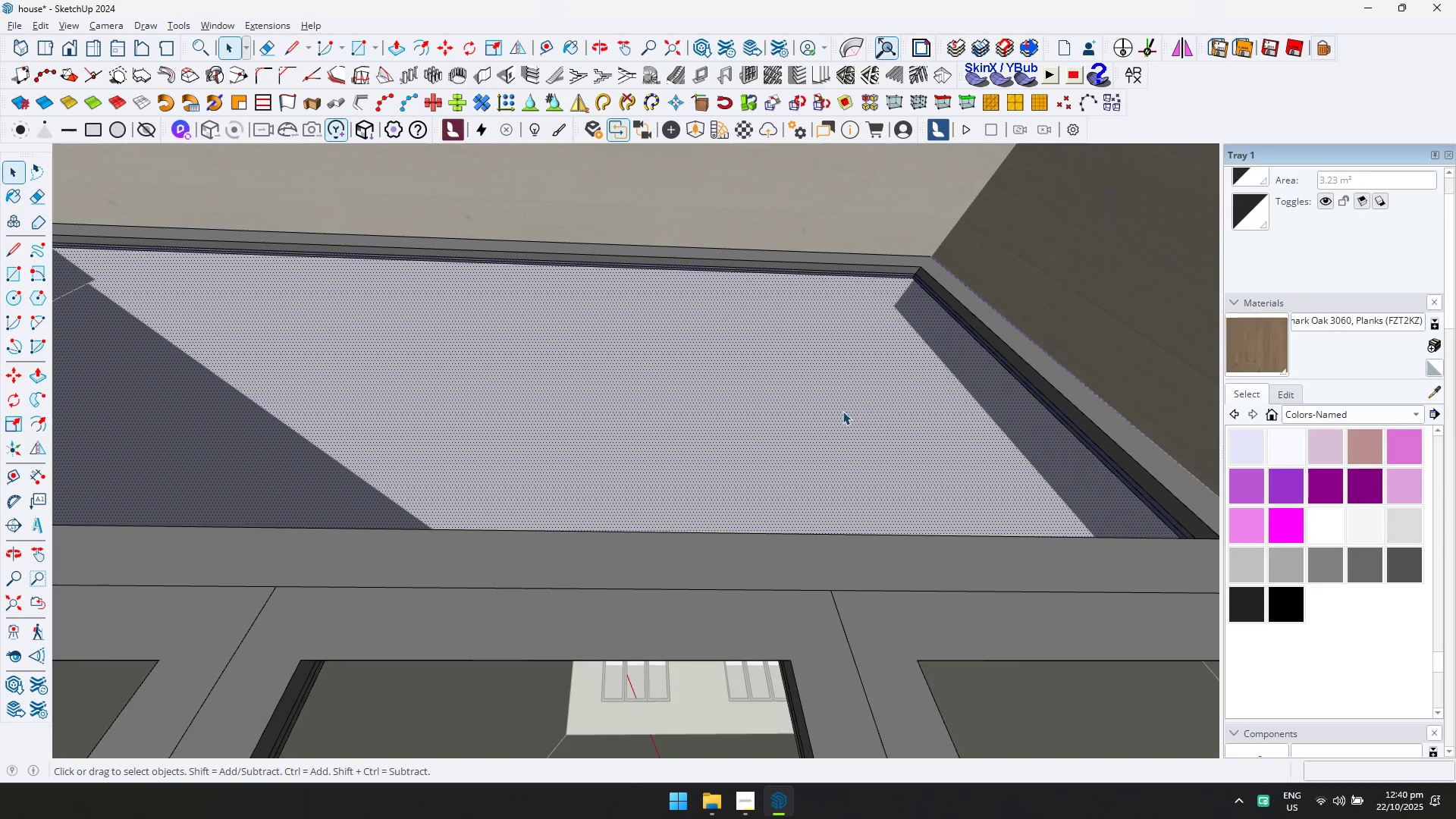 
left_click([836, 412])
 